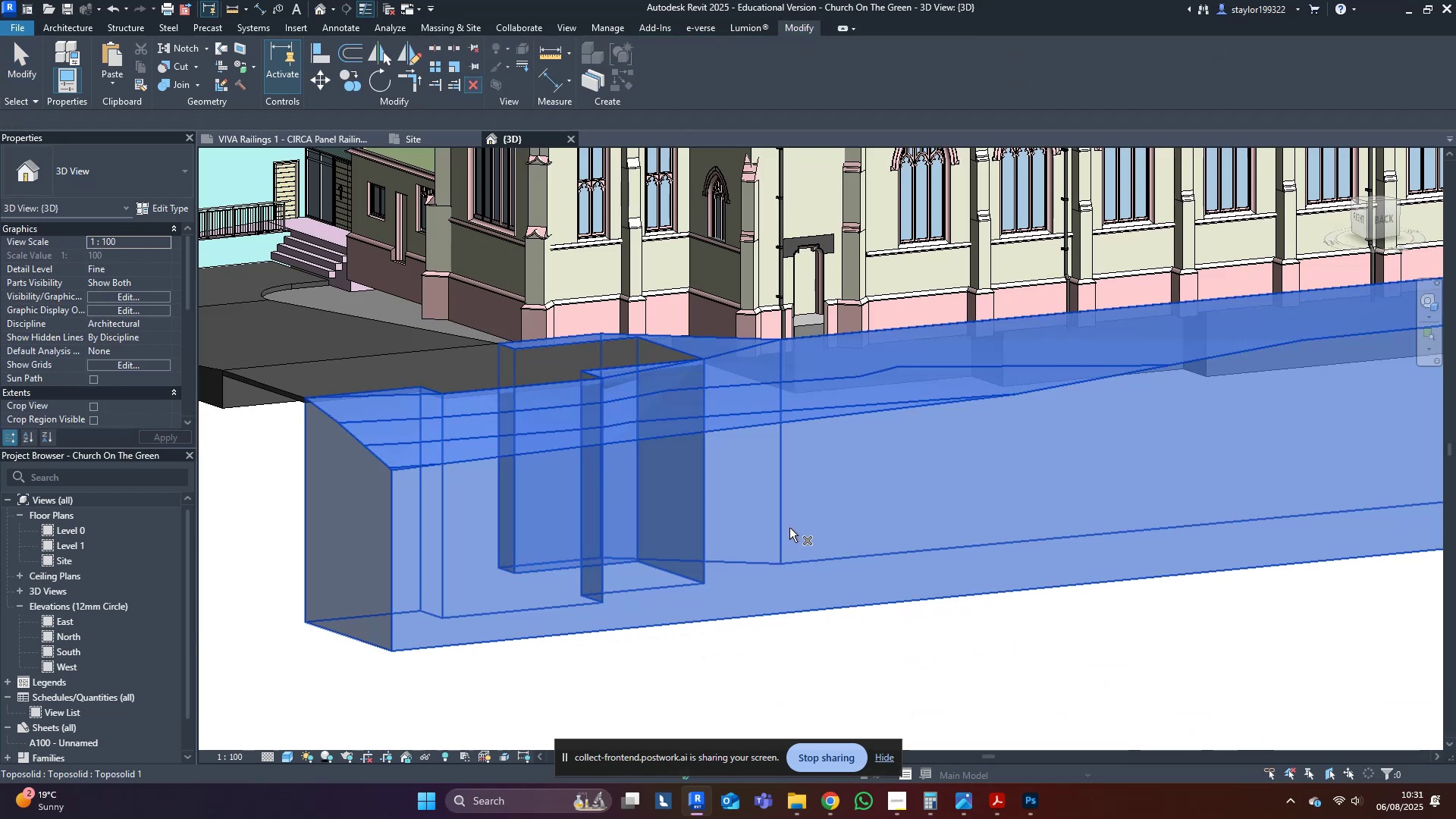 
key(Delete)
 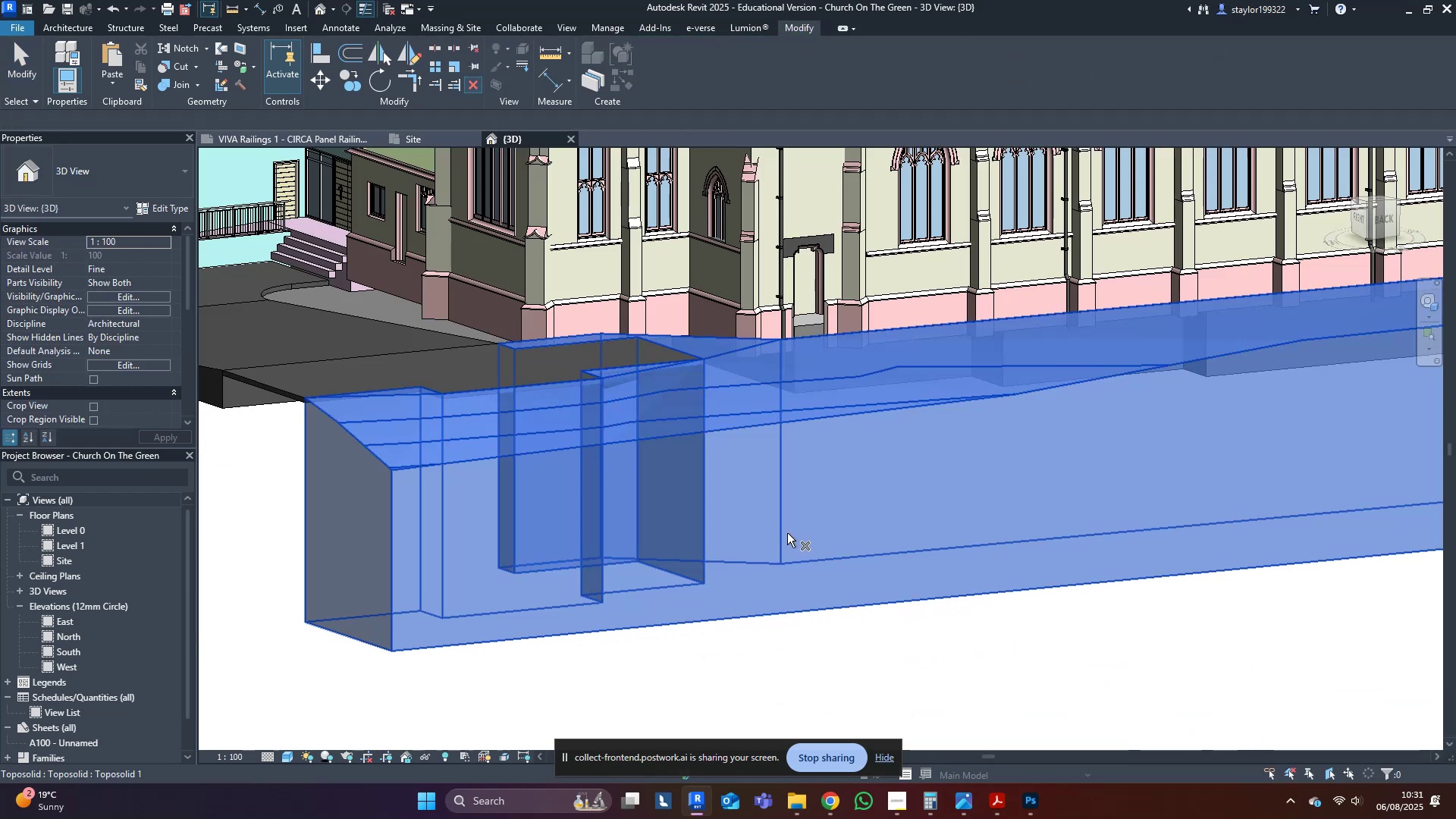 
scroll: coordinate [790, 531], scroll_direction: down, amount: 5.0
 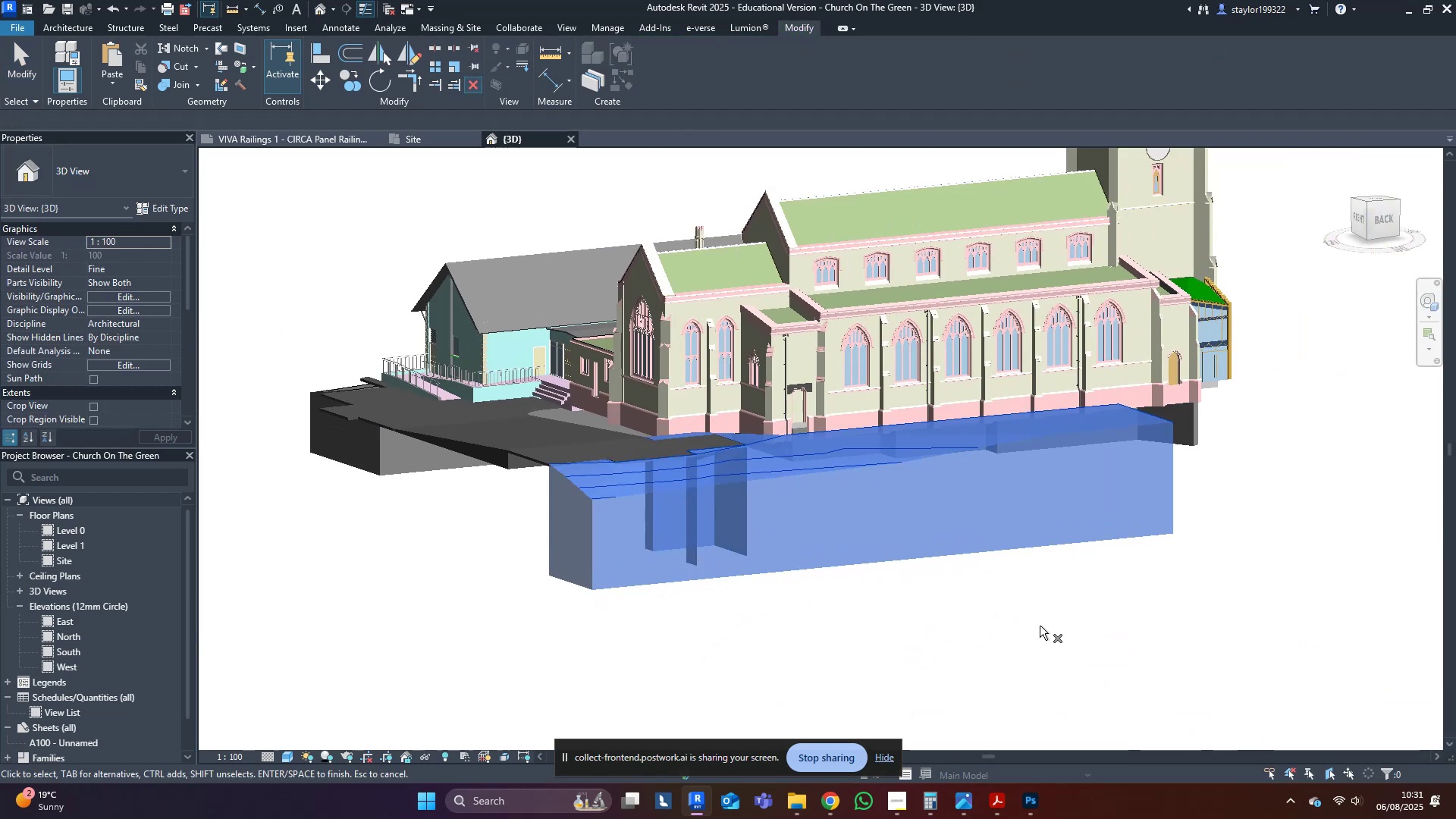 
left_click([1044, 629])
 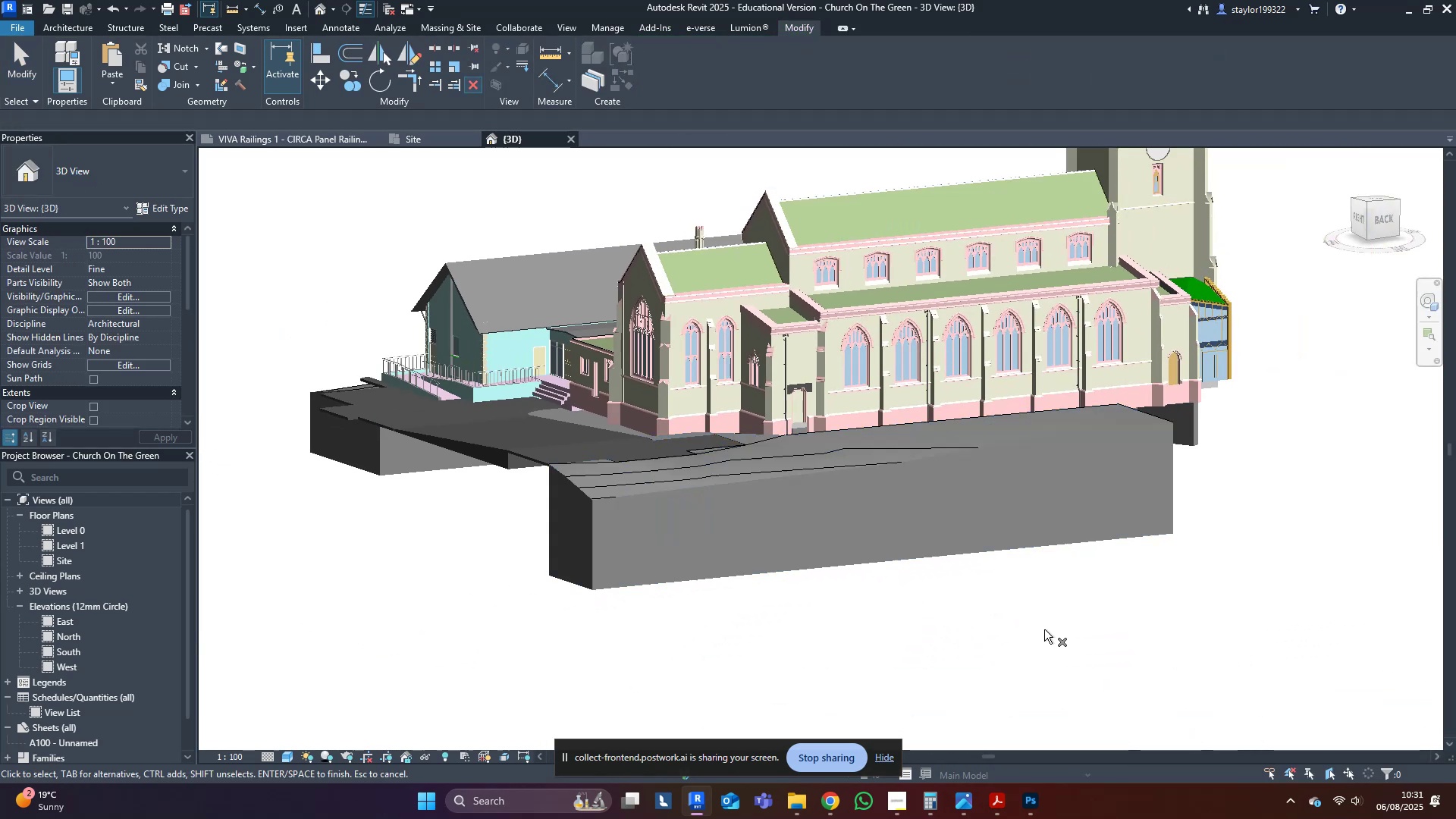 
key(Escape)
 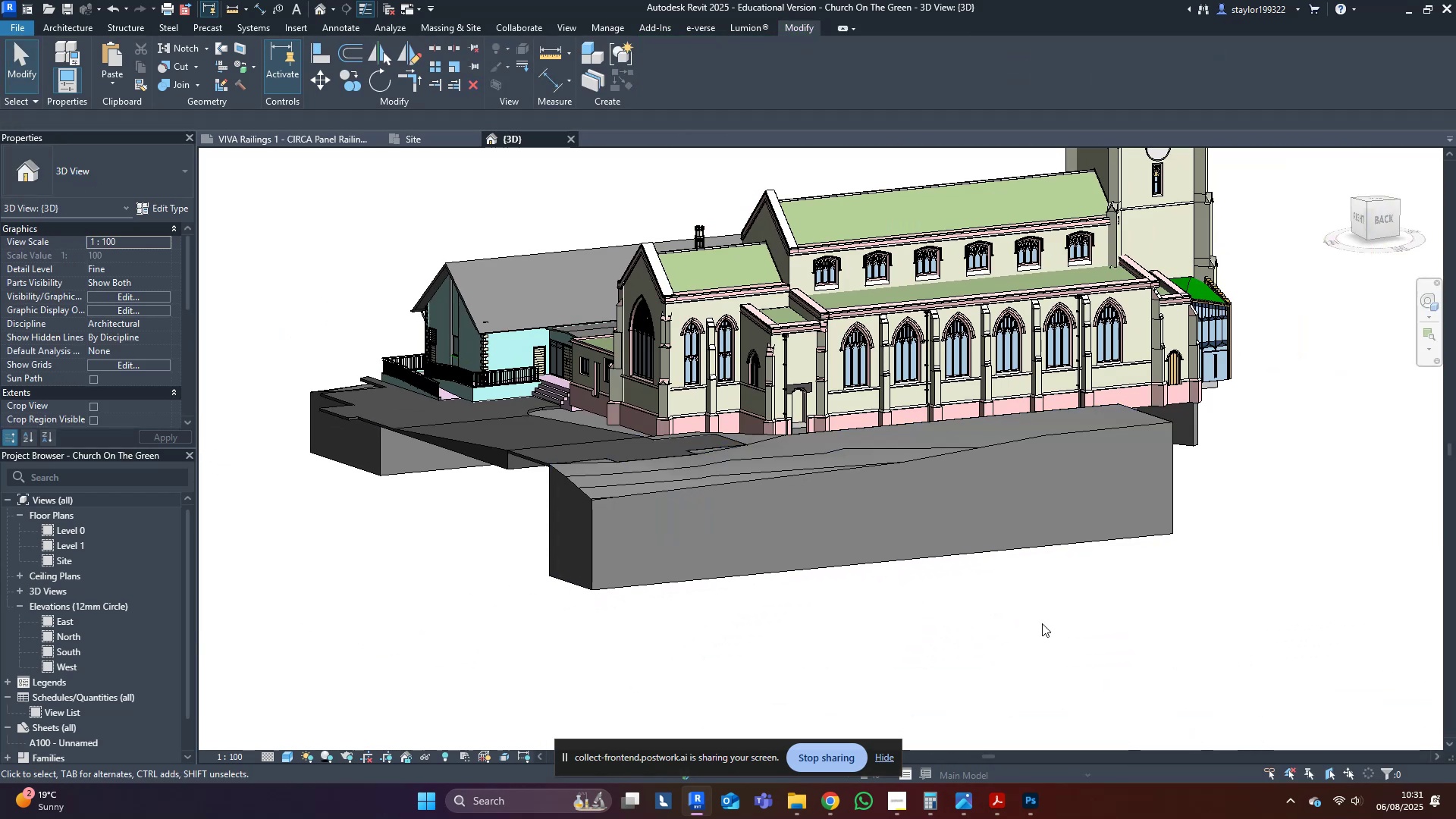 
key(Escape)
 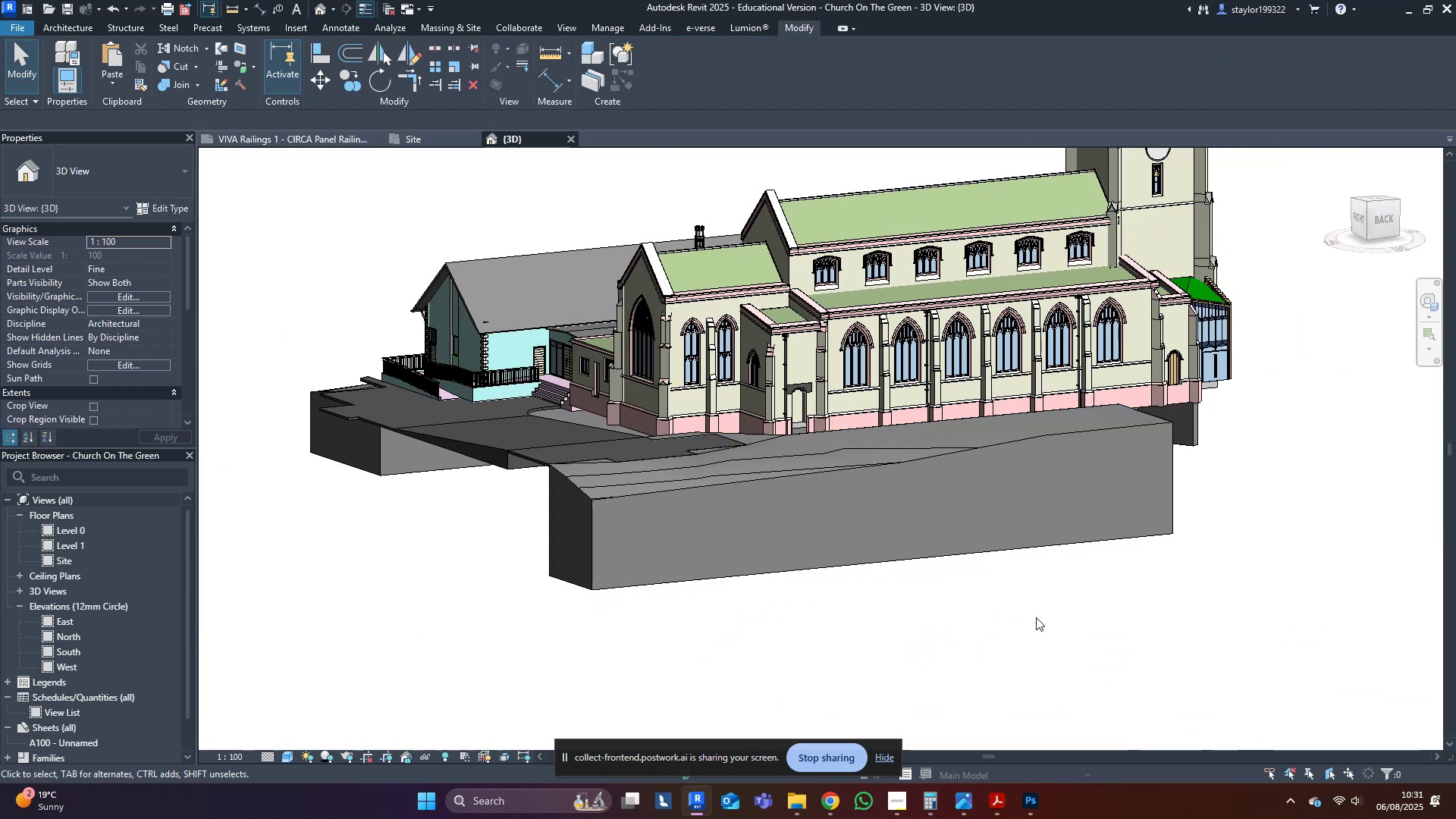 
scroll: coordinate [1033, 626], scroll_direction: down, amount: 4.0
 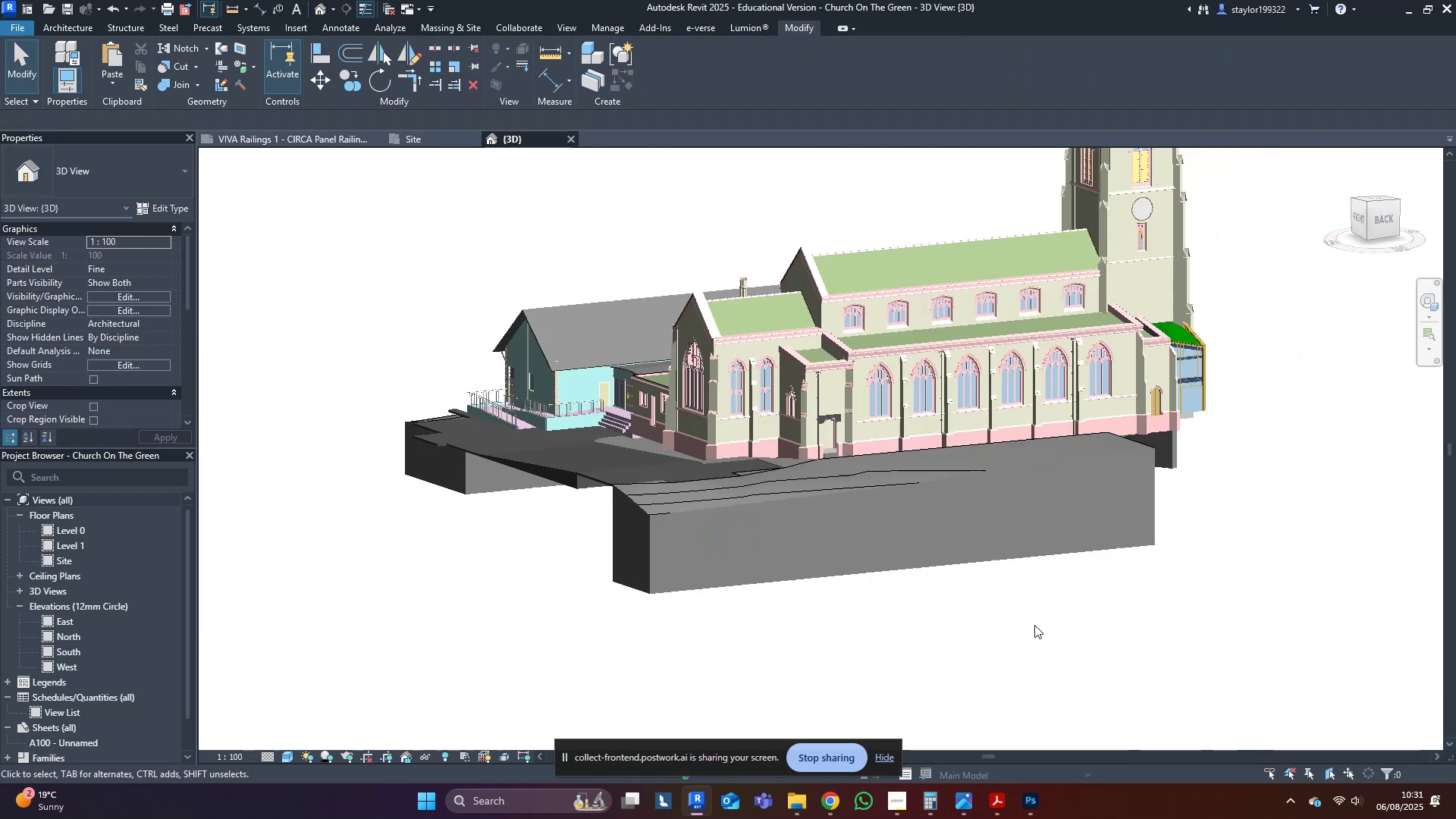 
hold_key(key=ShiftLeft, duration=1.53)
 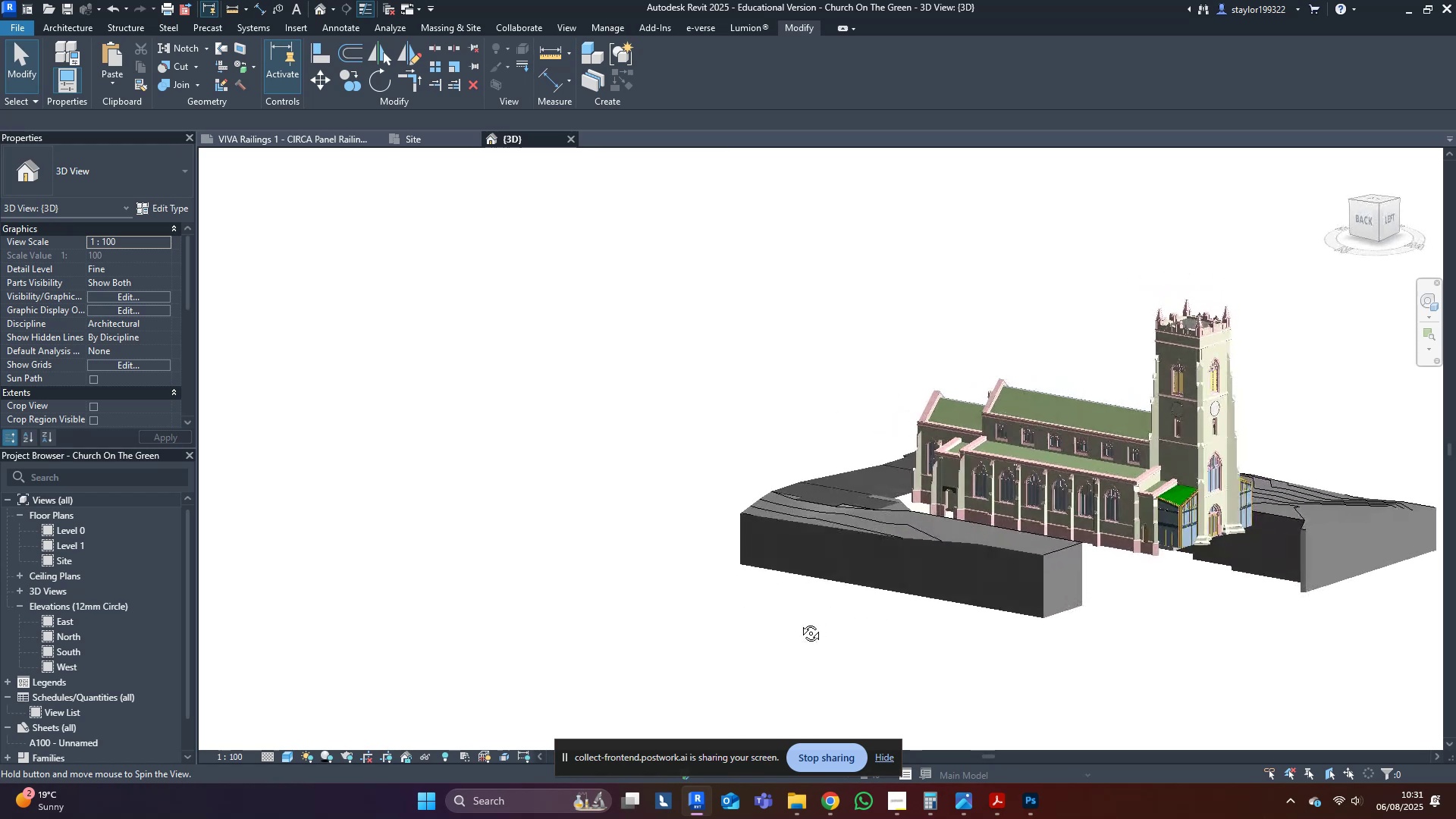 
key(Shift+ShiftLeft)
 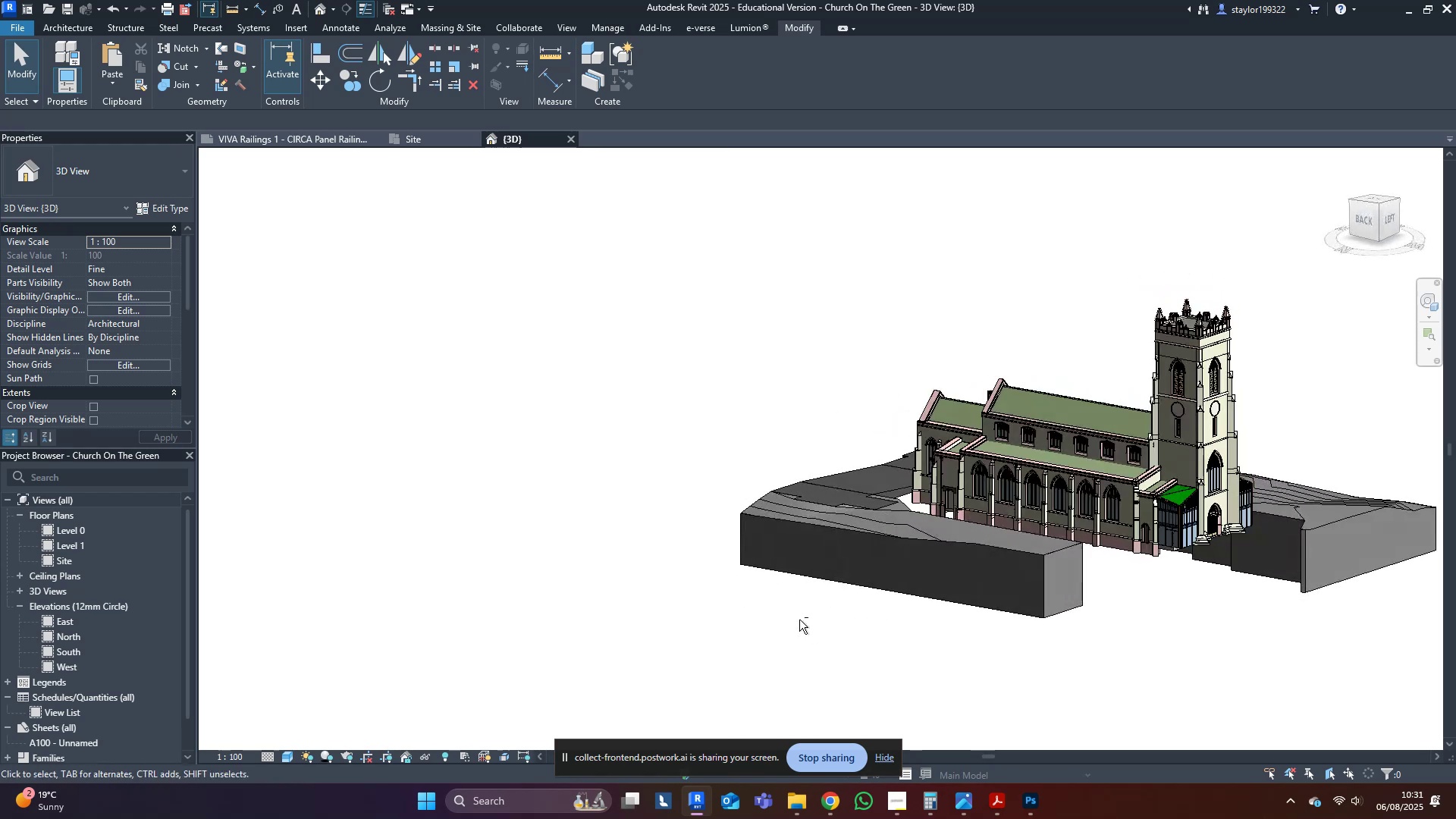 
key(Shift+ShiftLeft)
 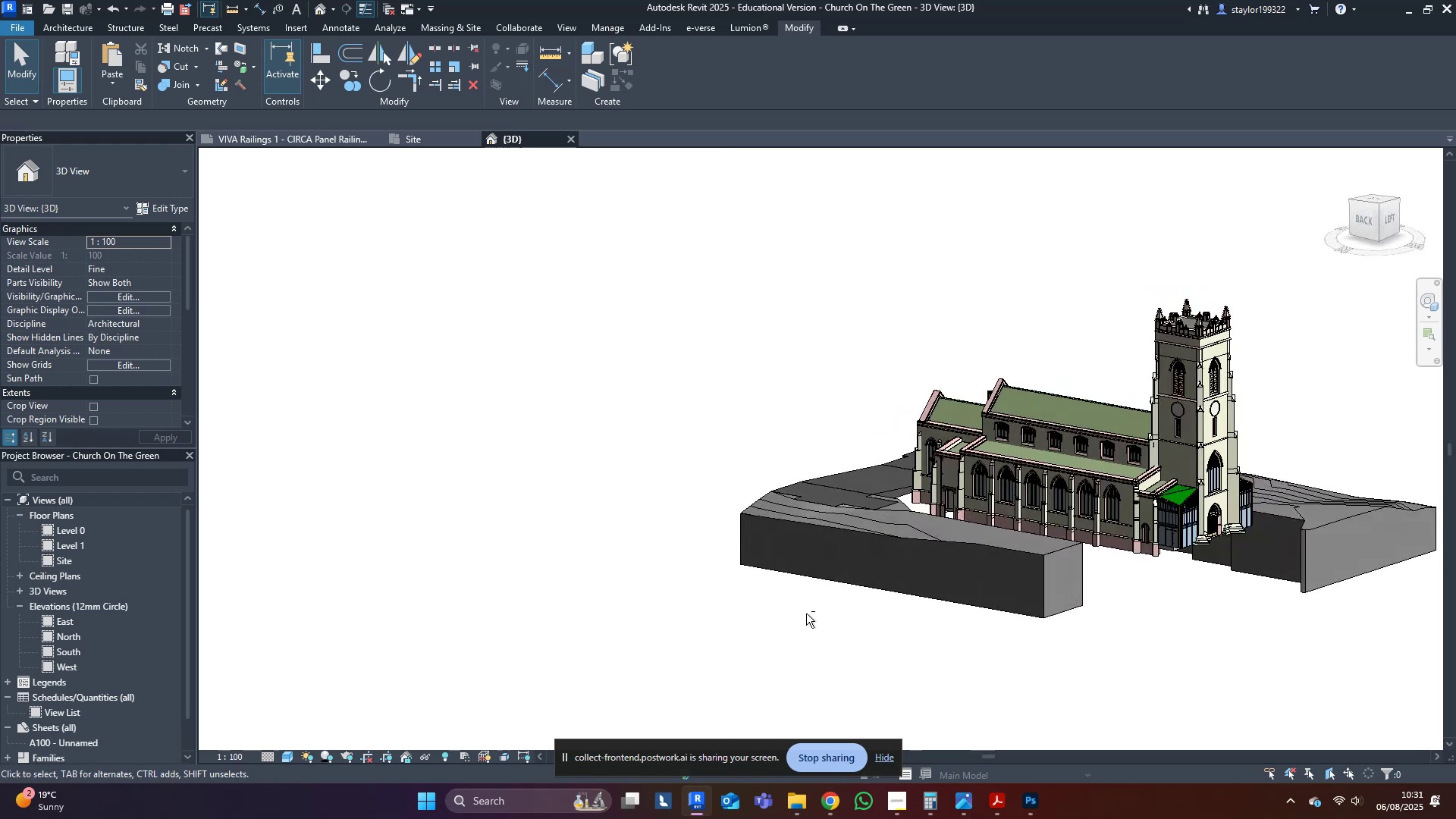 
key(Shift+ShiftLeft)
 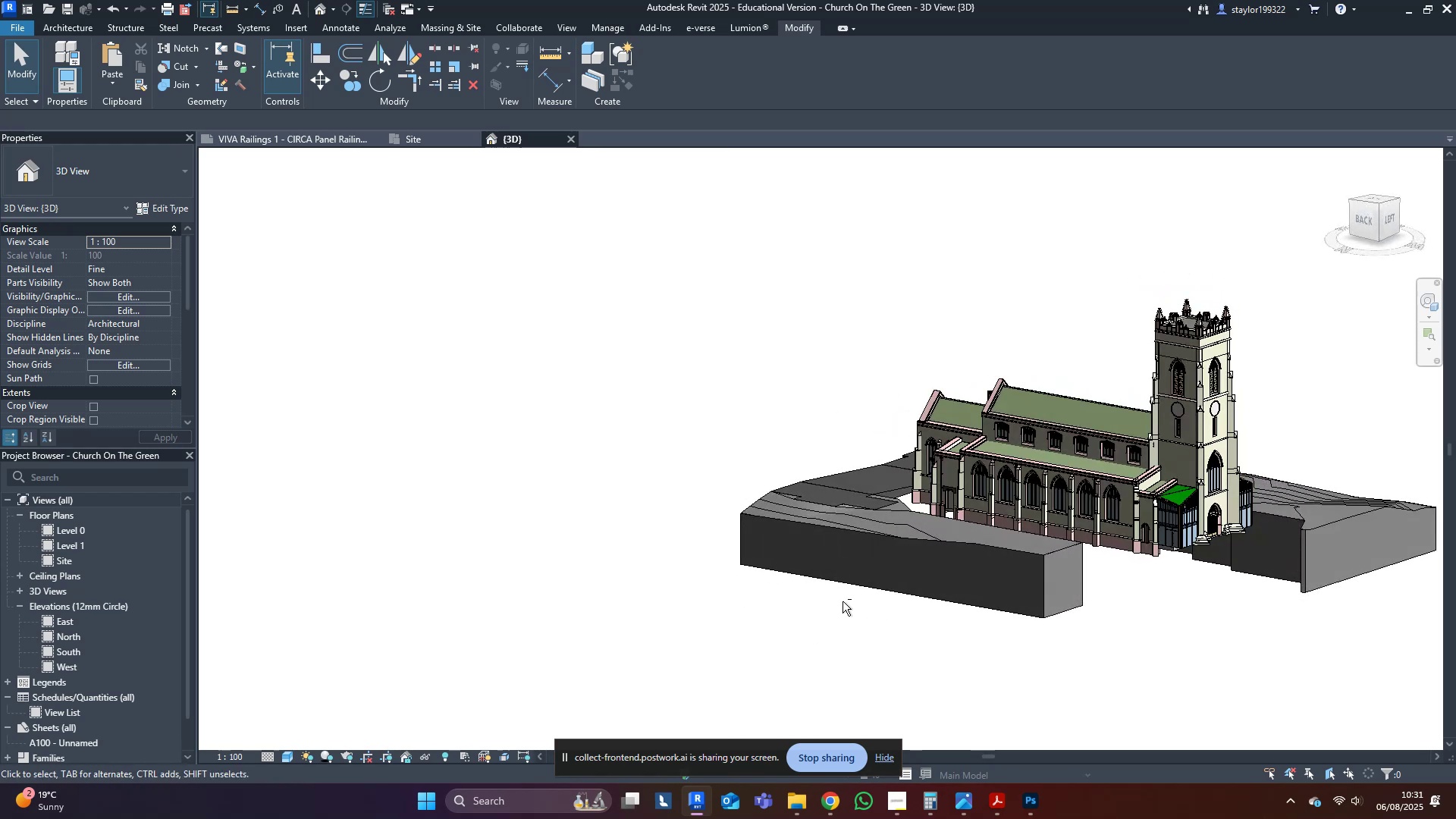 
key(Shift+ShiftLeft)
 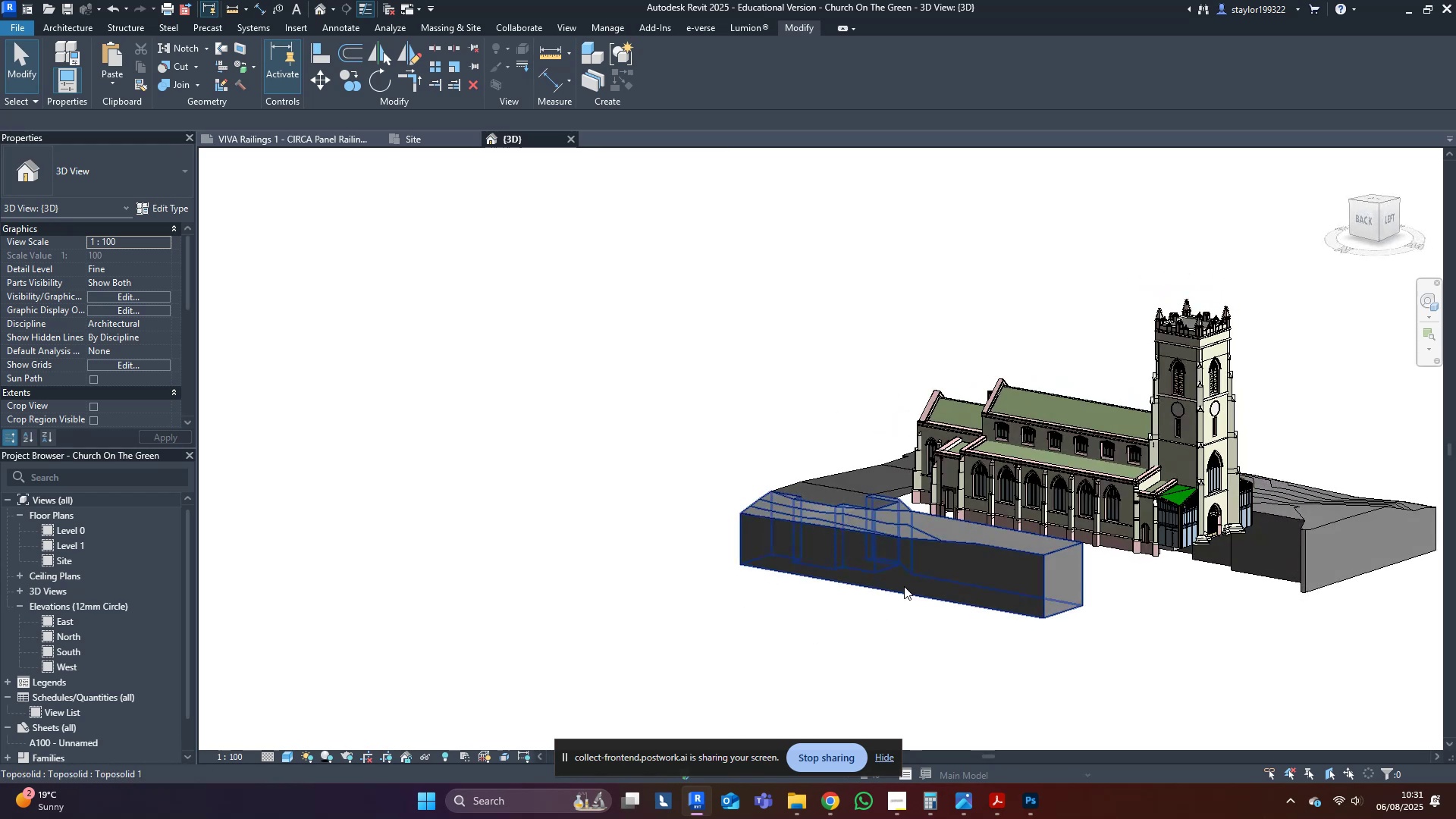 
key(Shift+ShiftLeft)
 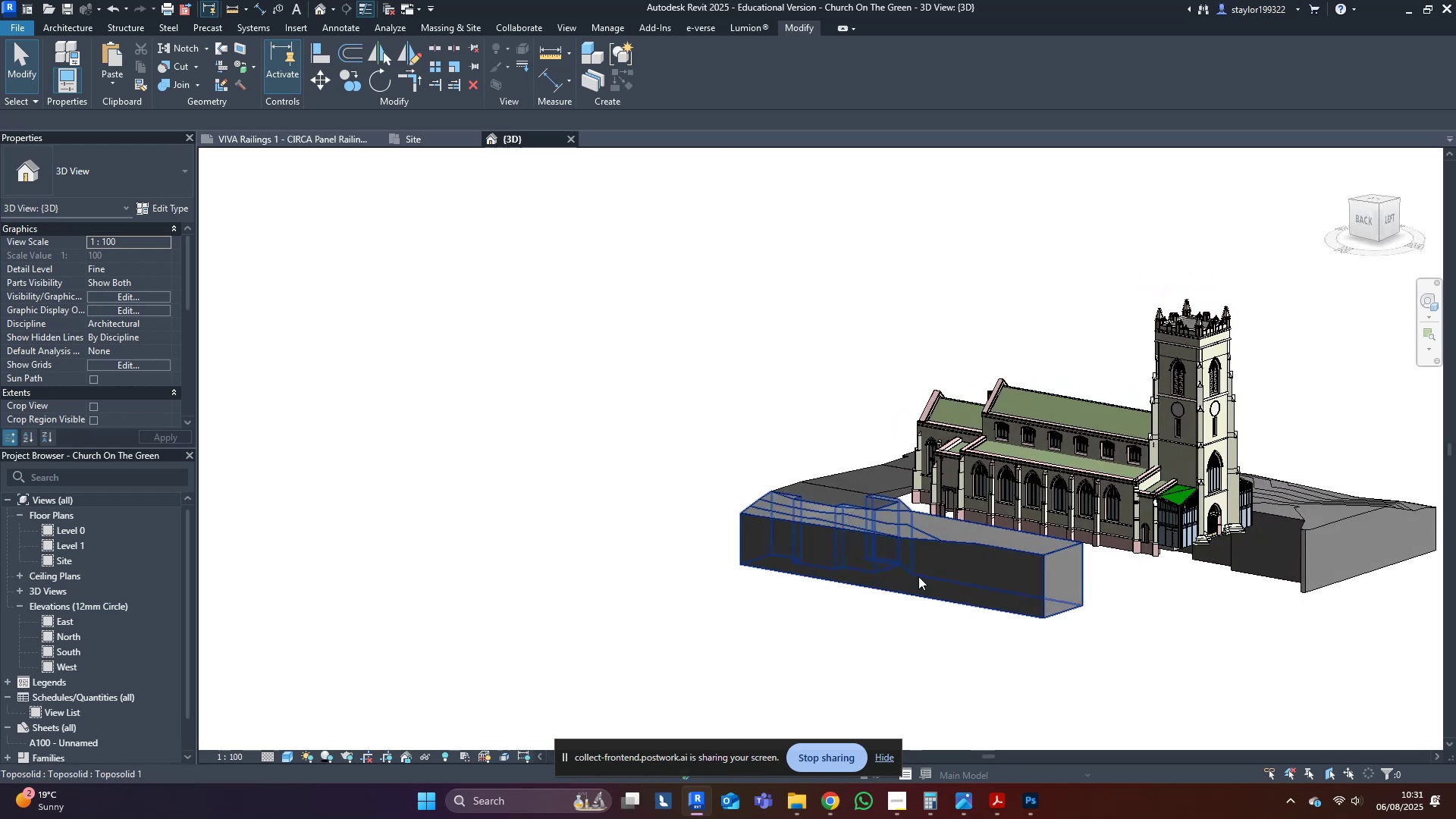 
left_click([923, 574])
 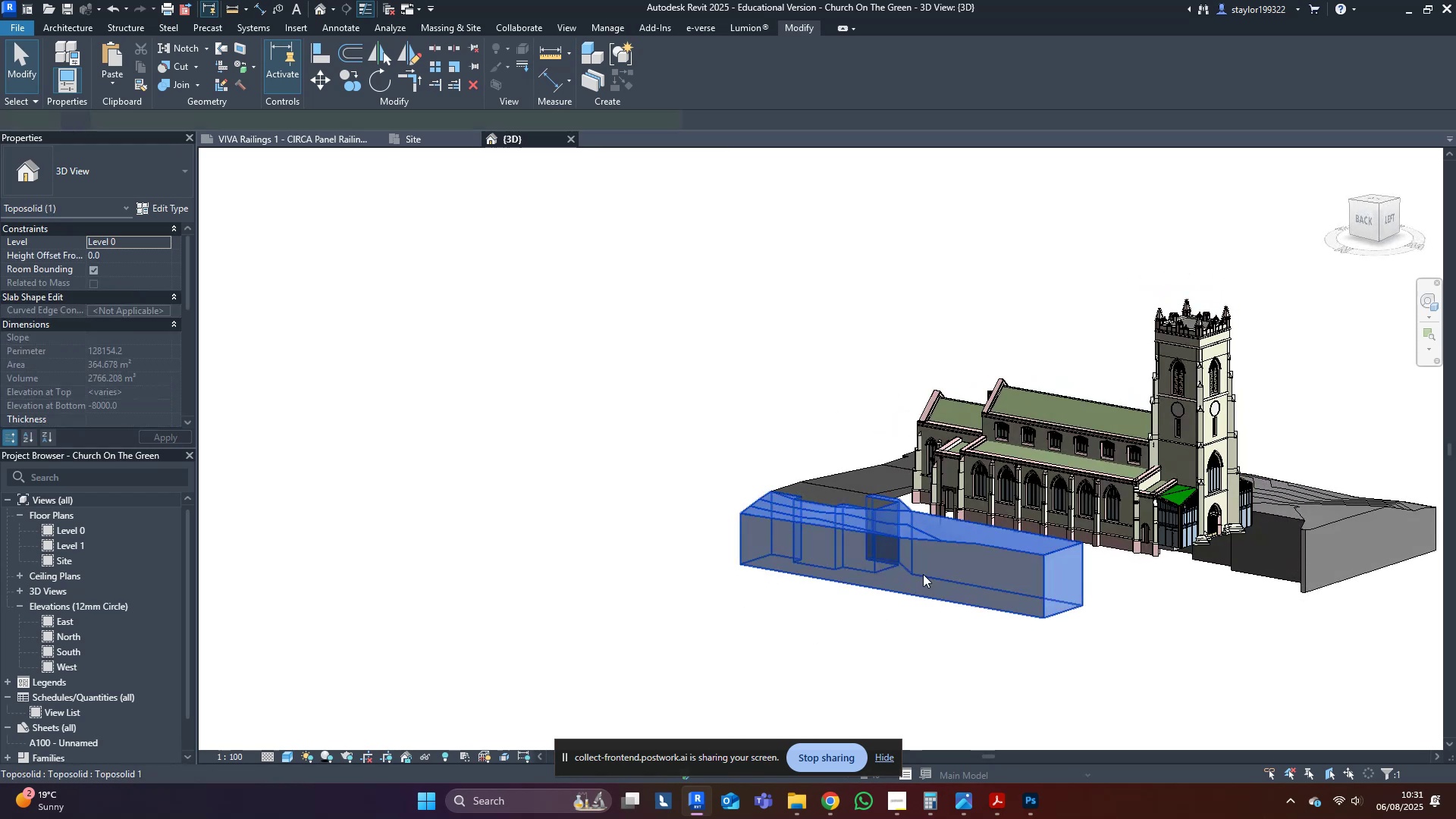 
hold_key(key=ShiftLeft, duration=0.3)
 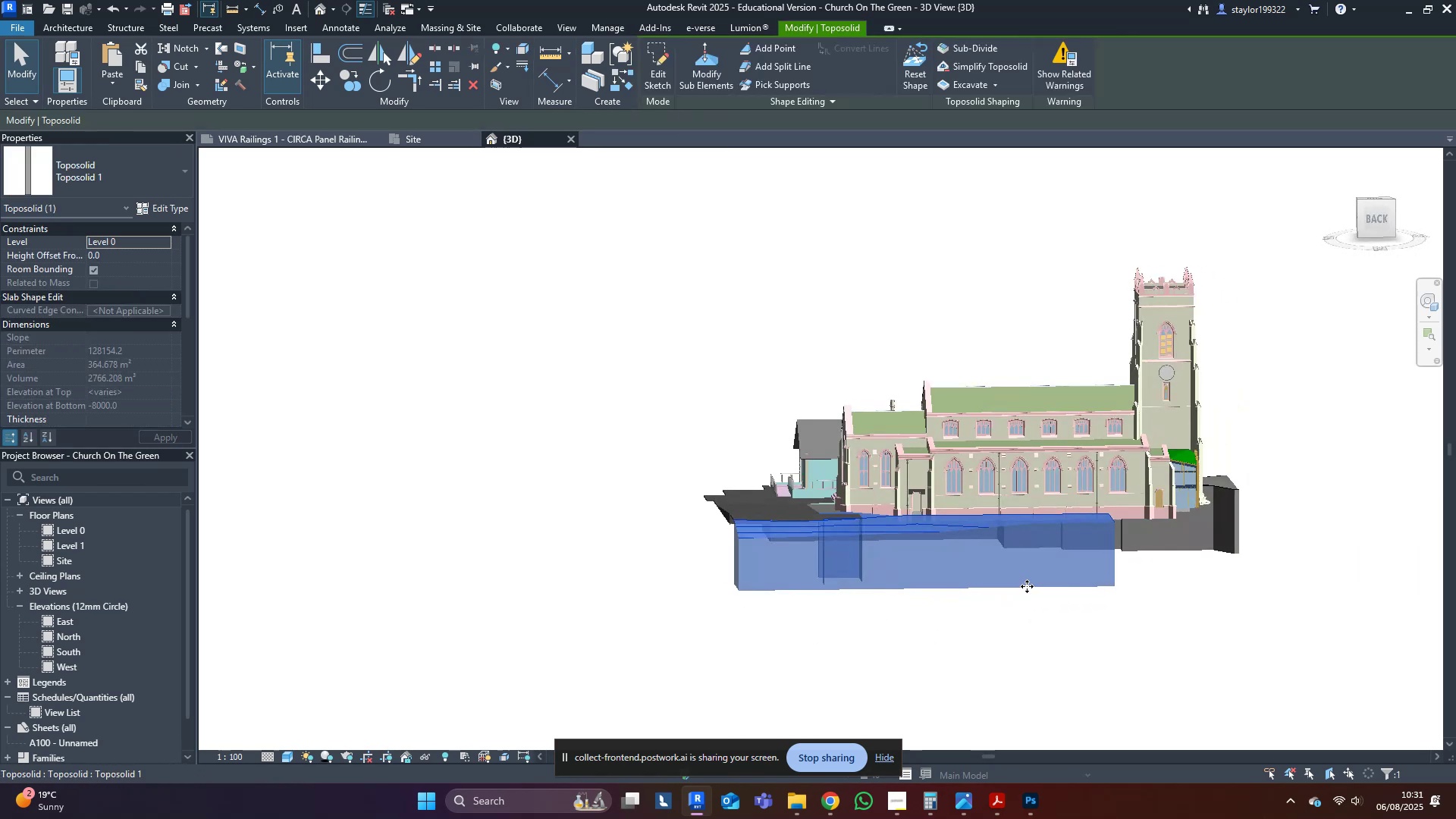 
scroll: coordinate [1028, 578], scroll_direction: up, amount: 3.0
 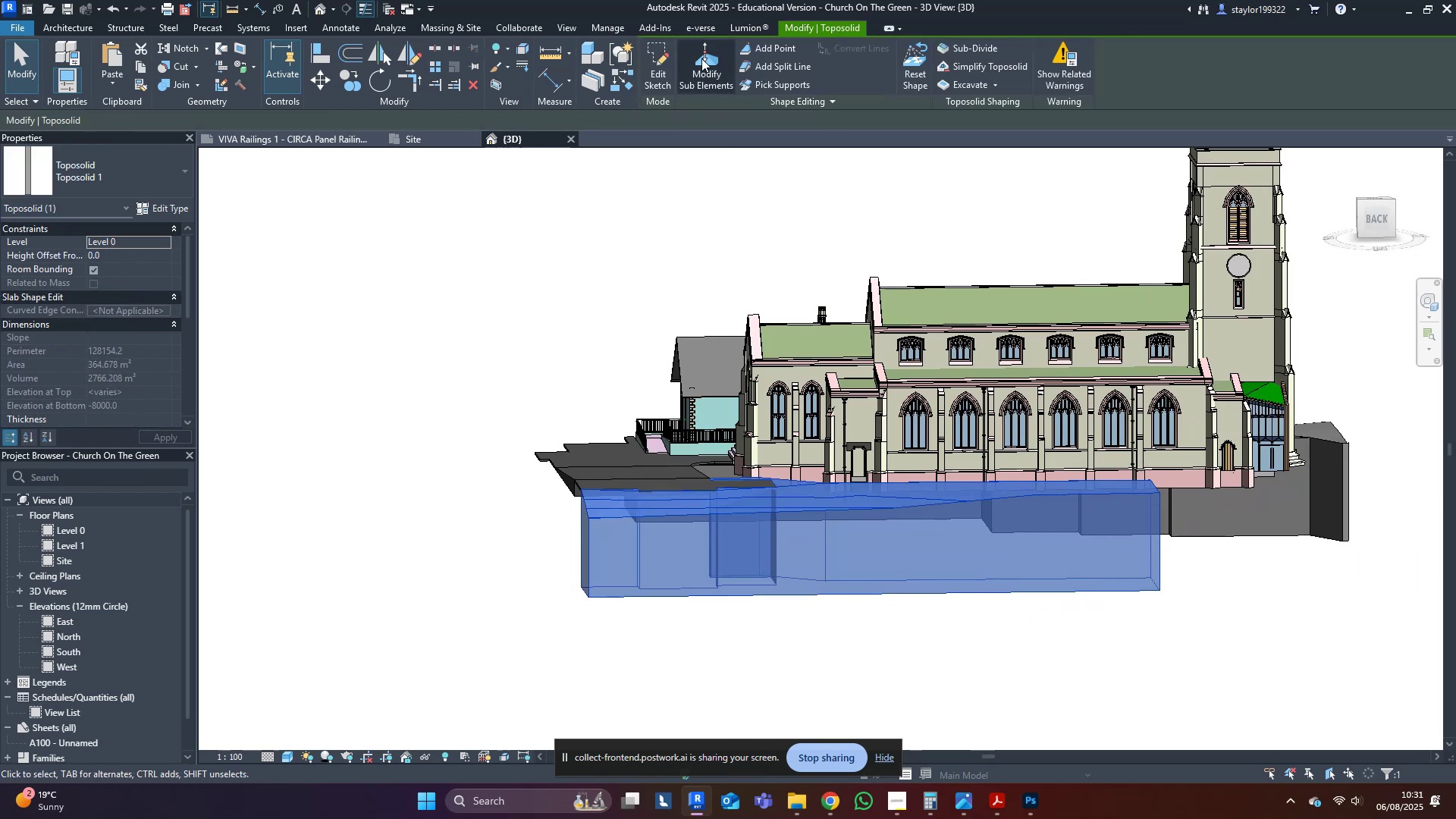 
left_click([713, 64])
 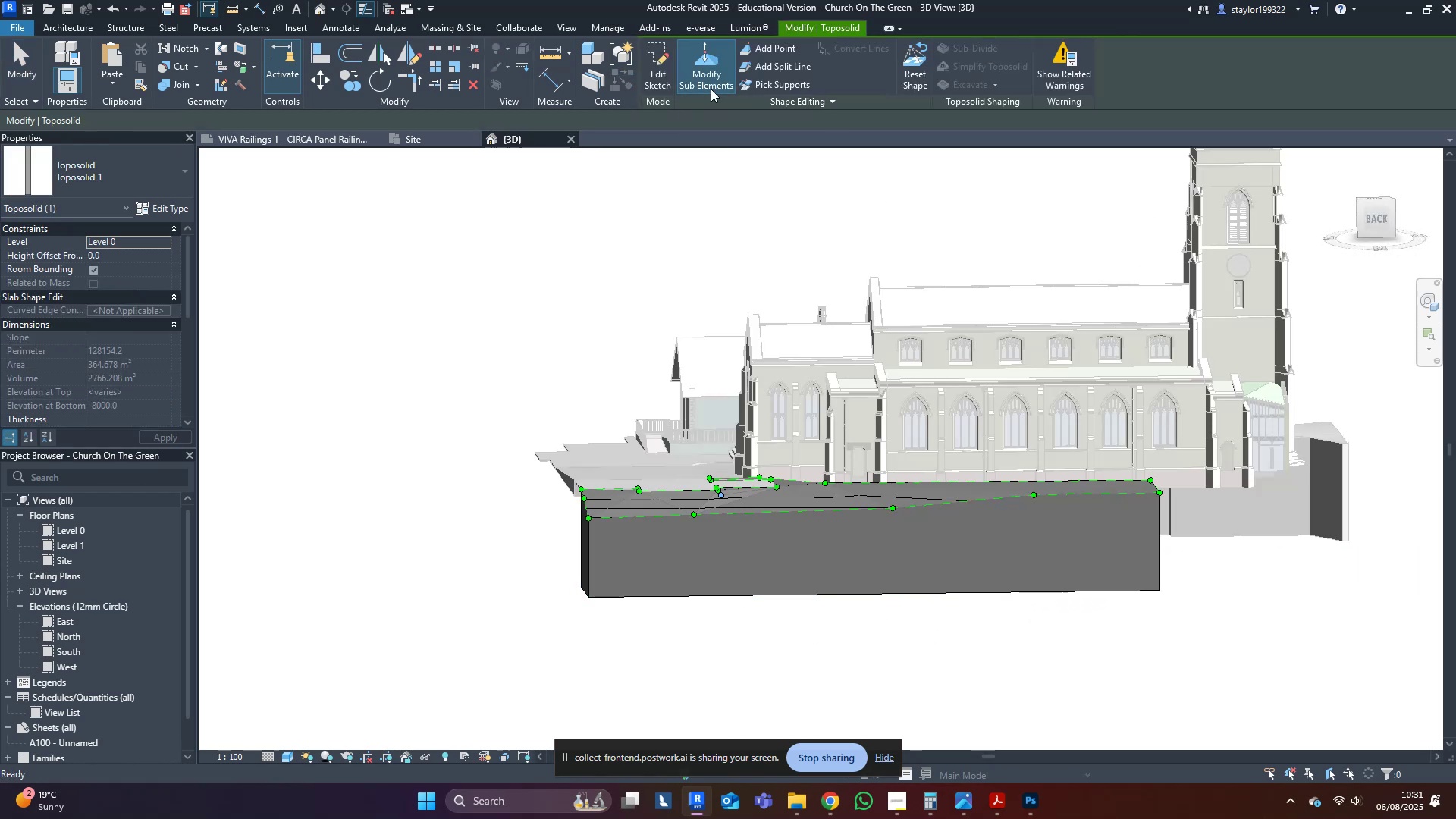 
scroll: coordinate [1009, 468], scroll_direction: up, amount: 4.0
 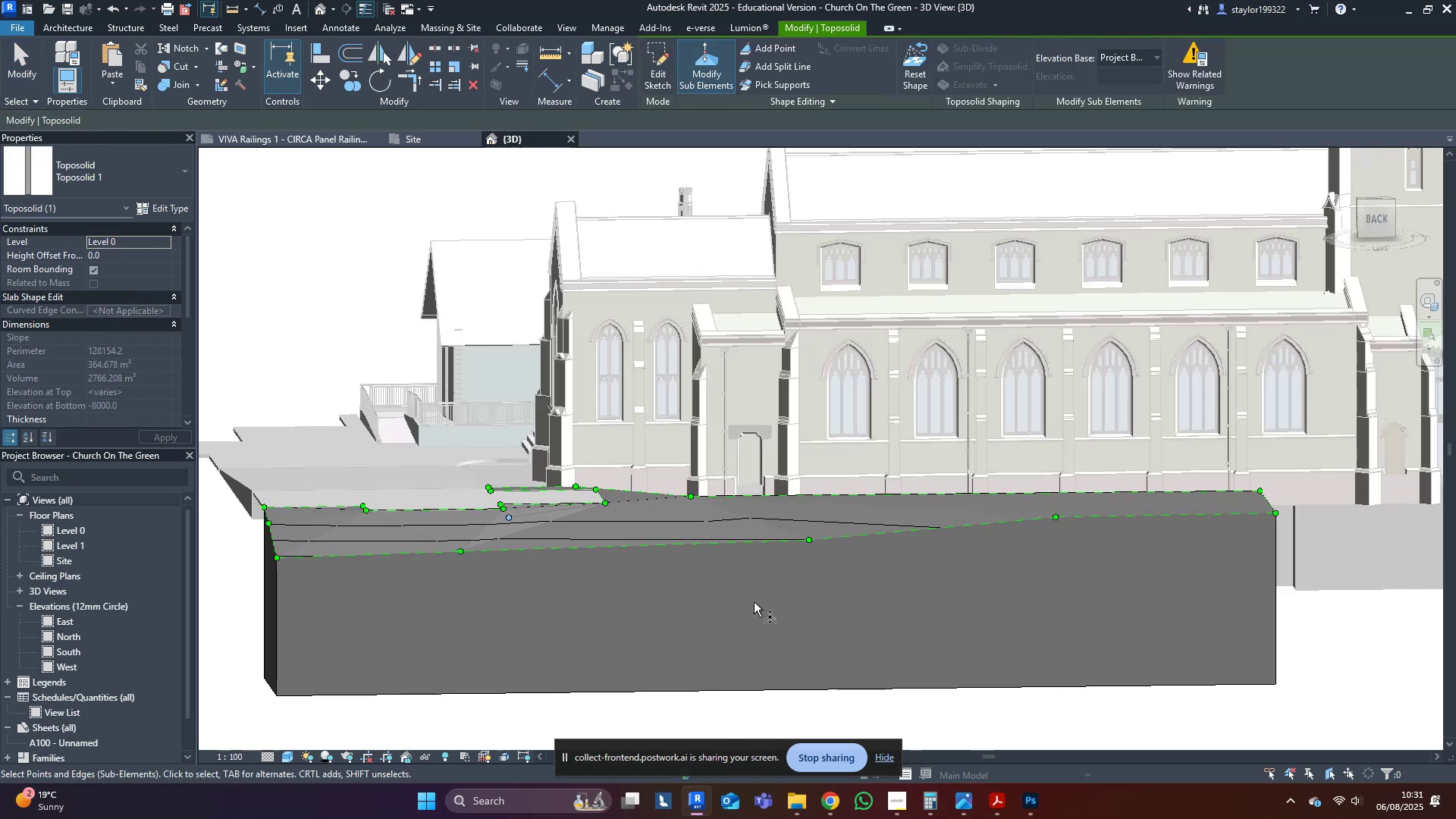 
left_click_drag(start_coordinate=[767, 595], to_coordinate=[864, 516])
 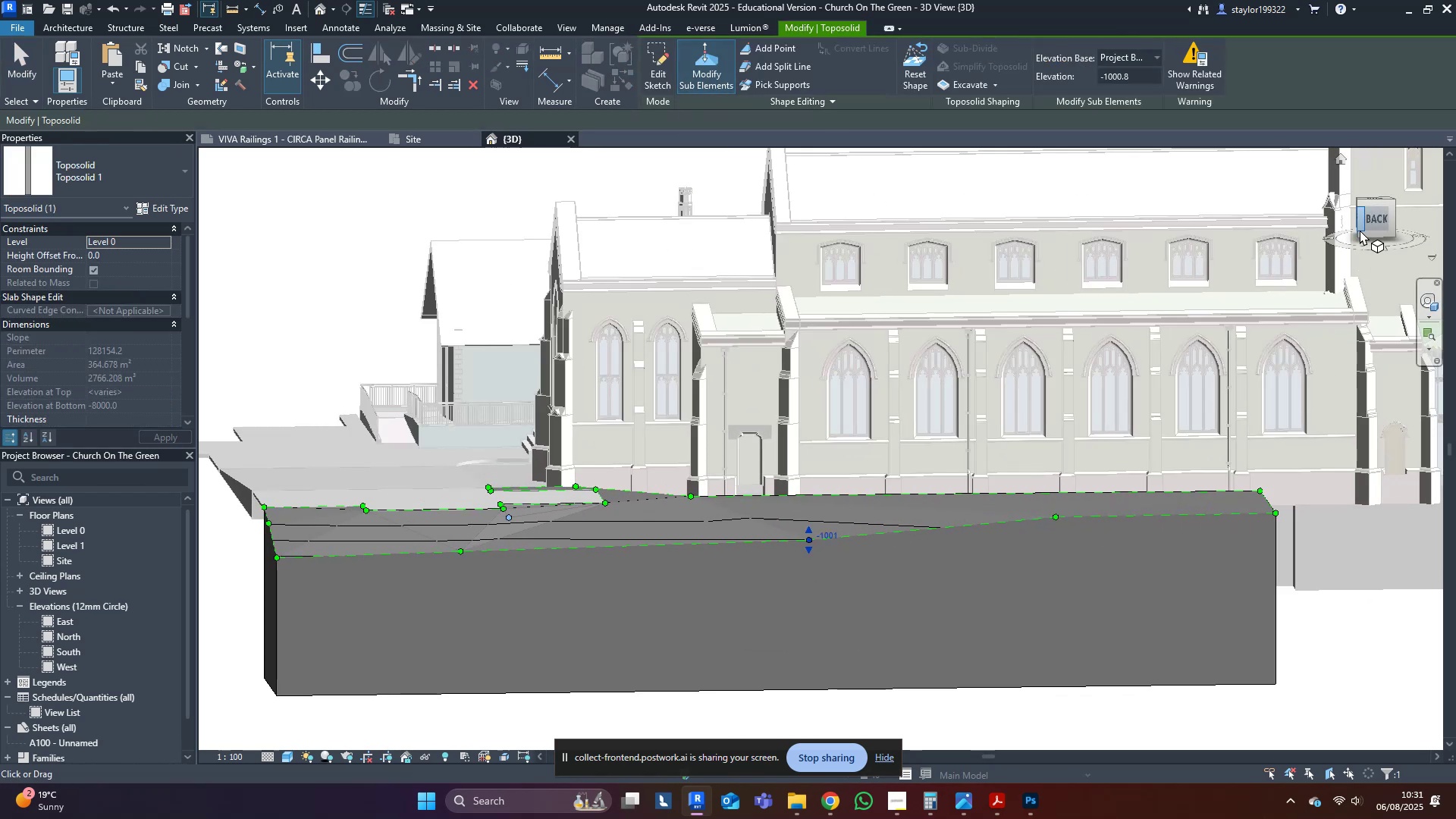 
left_click([1373, 222])
 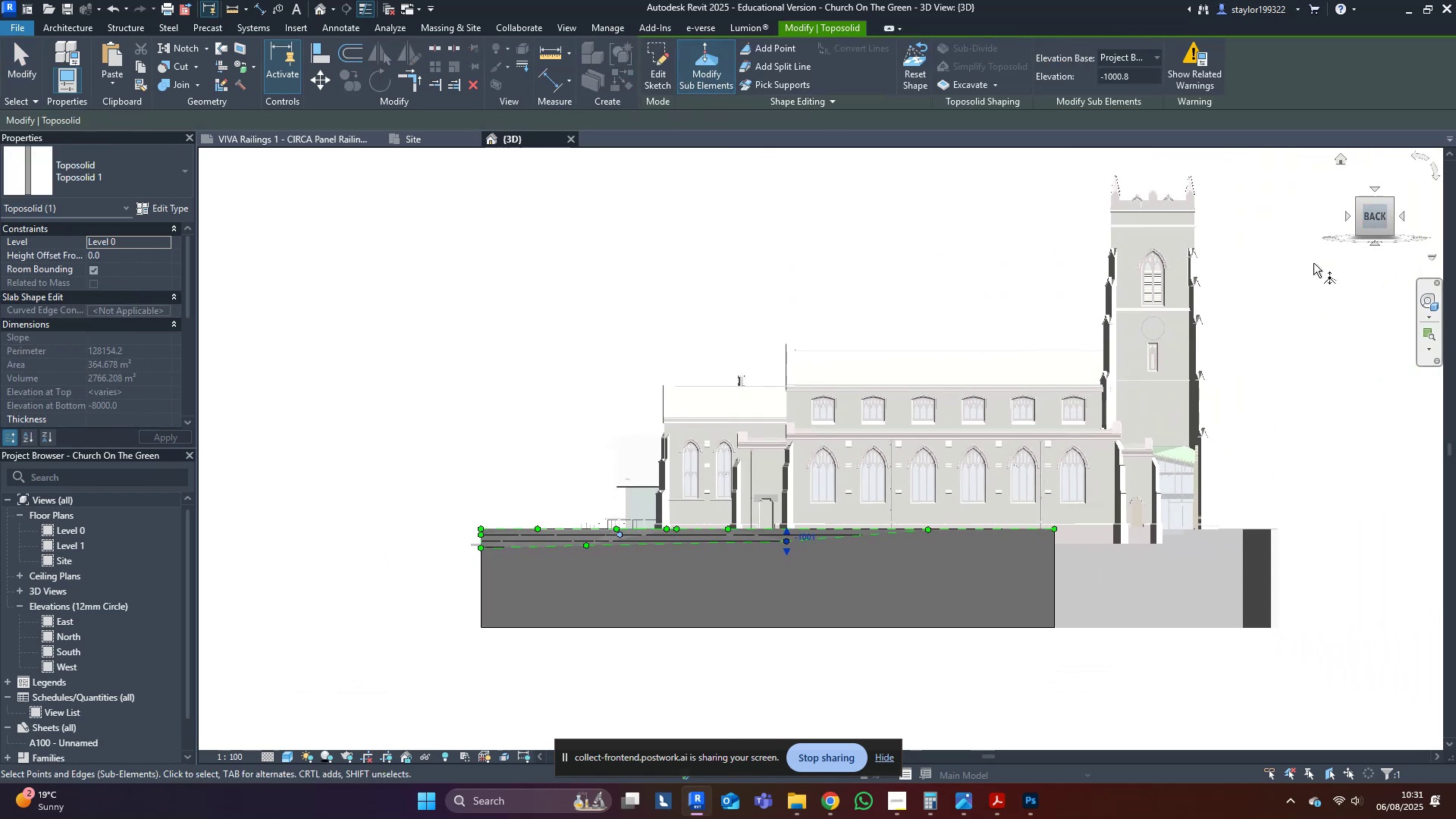 
scroll: coordinate [888, 354], scroll_direction: up, amount: 6.0
 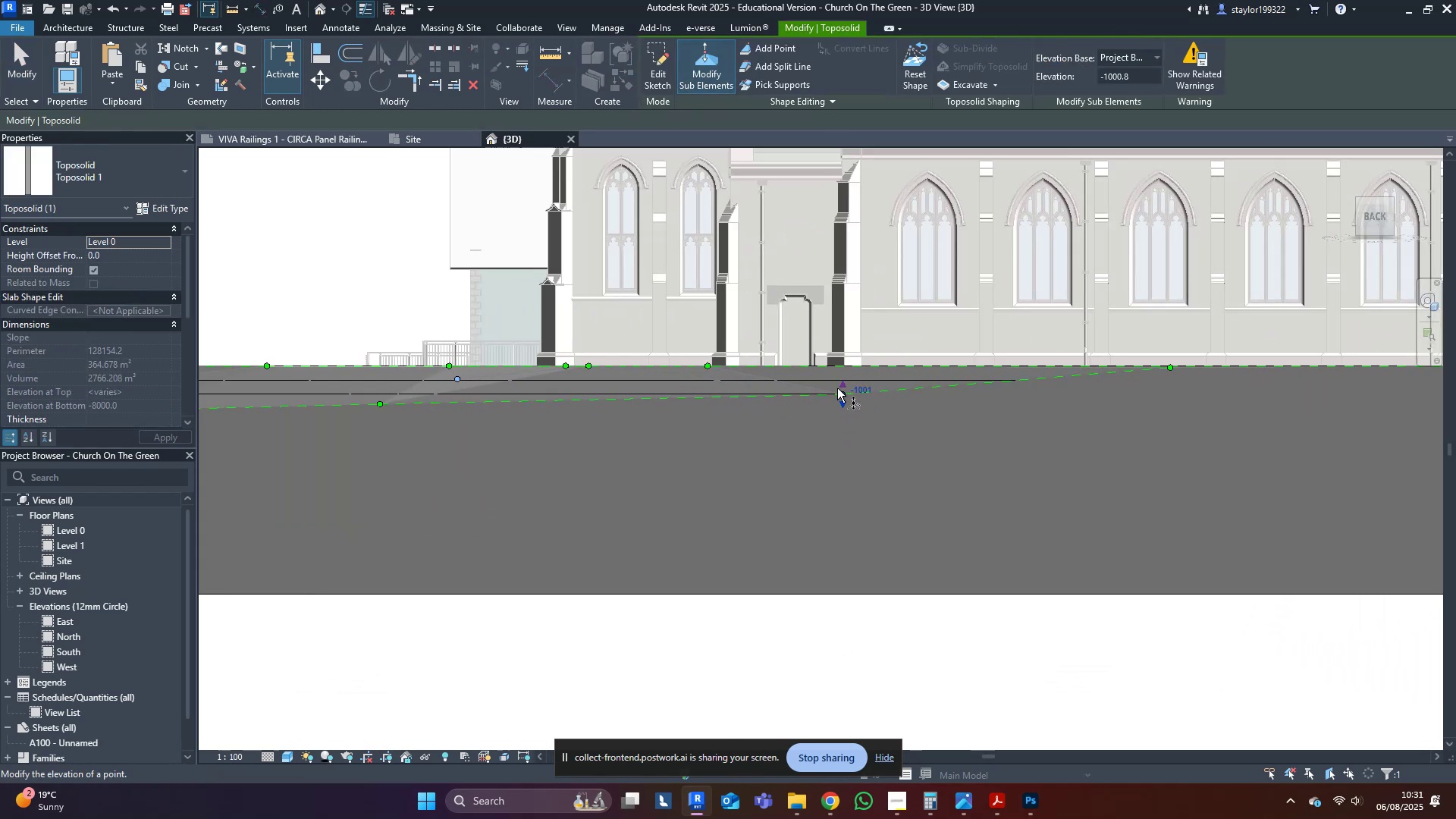 
left_click_drag(start_coordinate=[843, 387], to_coordinate=[843, 412])
 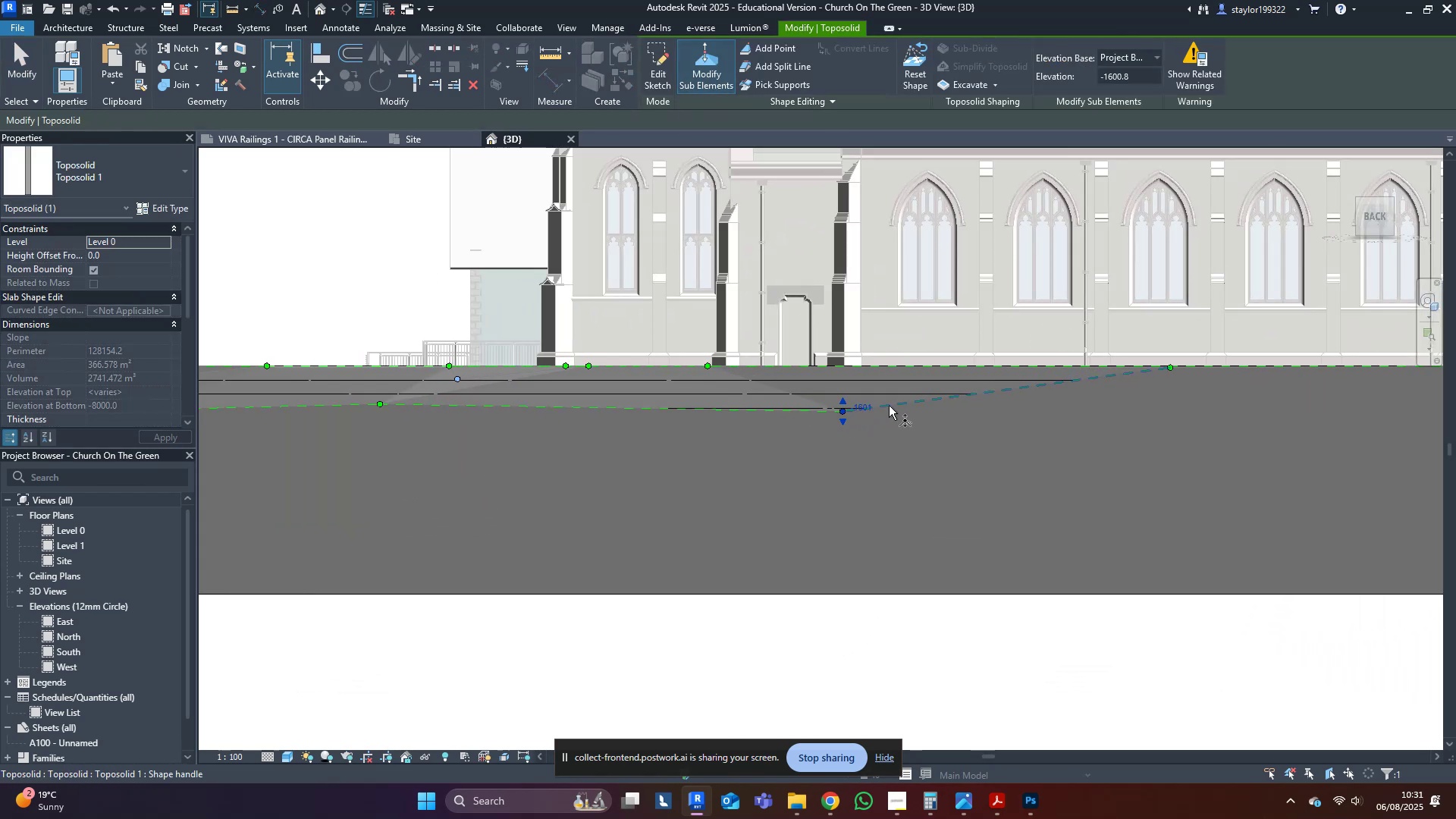 
left_click_drag(start_coordinate=[836, 406], to_coordinate=[833, 444])
 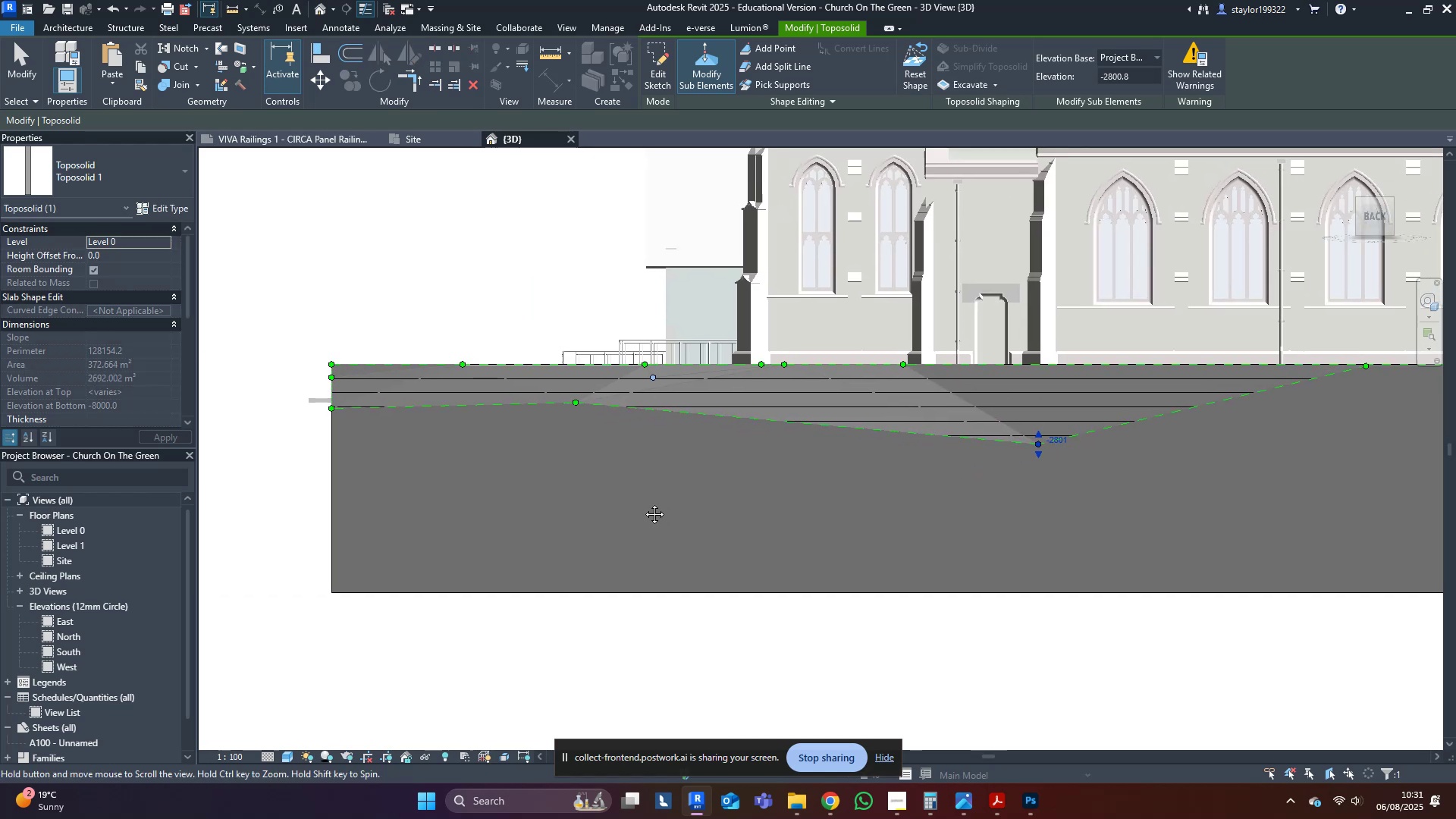 
left_click_drag(start_coordinate=[550, 479], to_coordinate=[600, 380])
 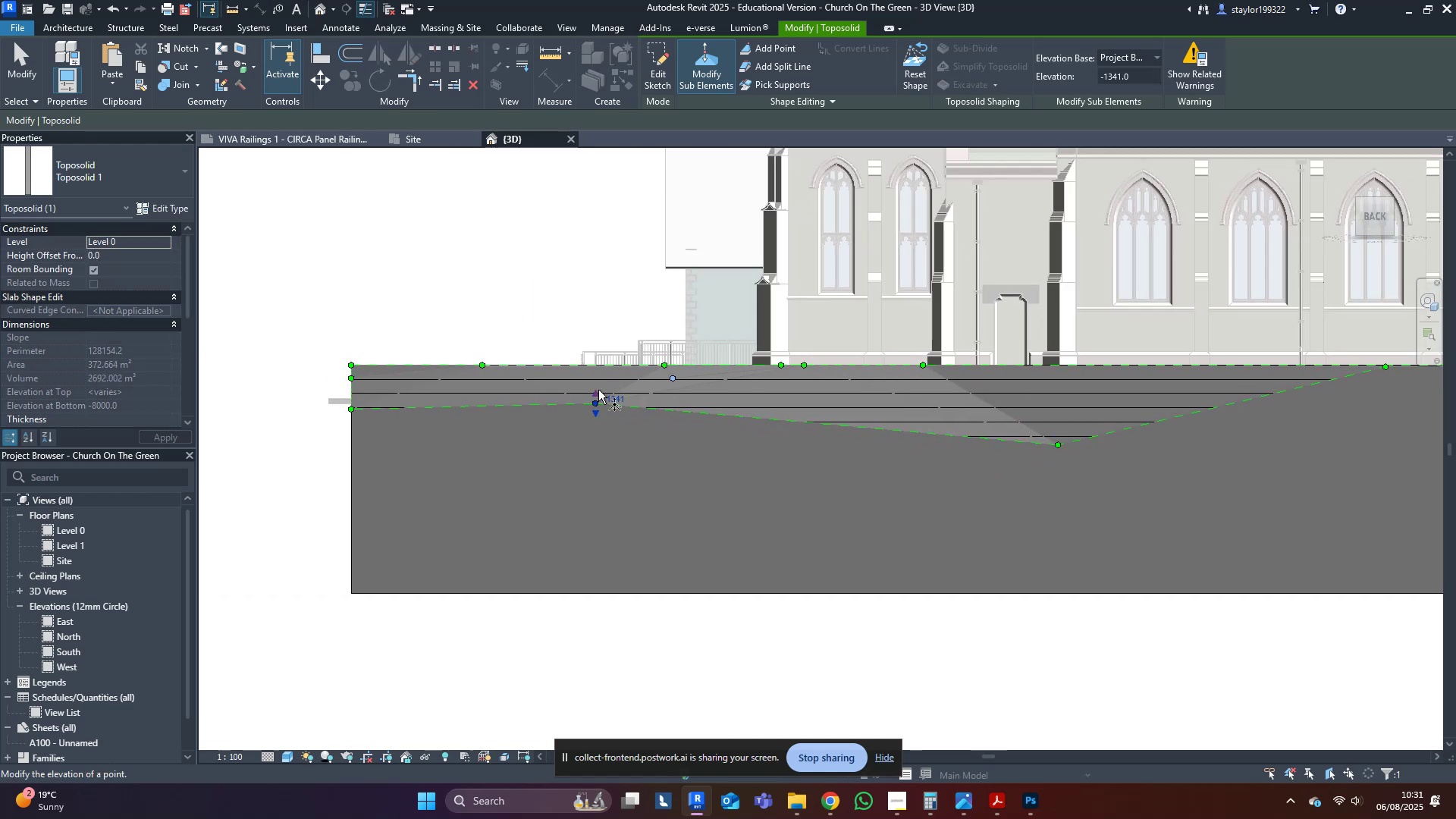 
left_click_drag(start_coordinate=[598, 394], to_coordinate=[598, 422])
 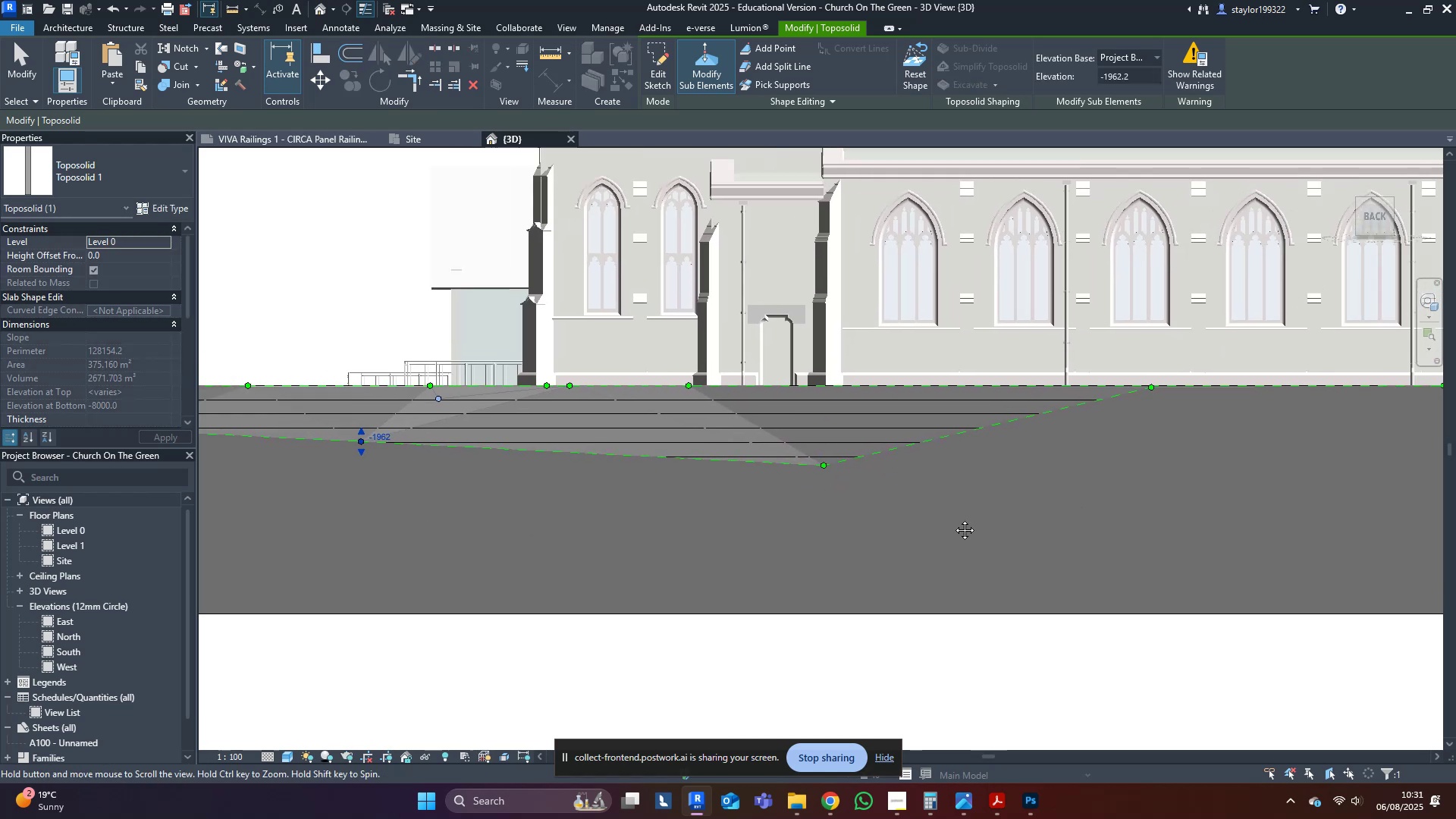 
left_click_drag(start_coordinate=[1040, 491], to_coordinate=[1115, 376])
 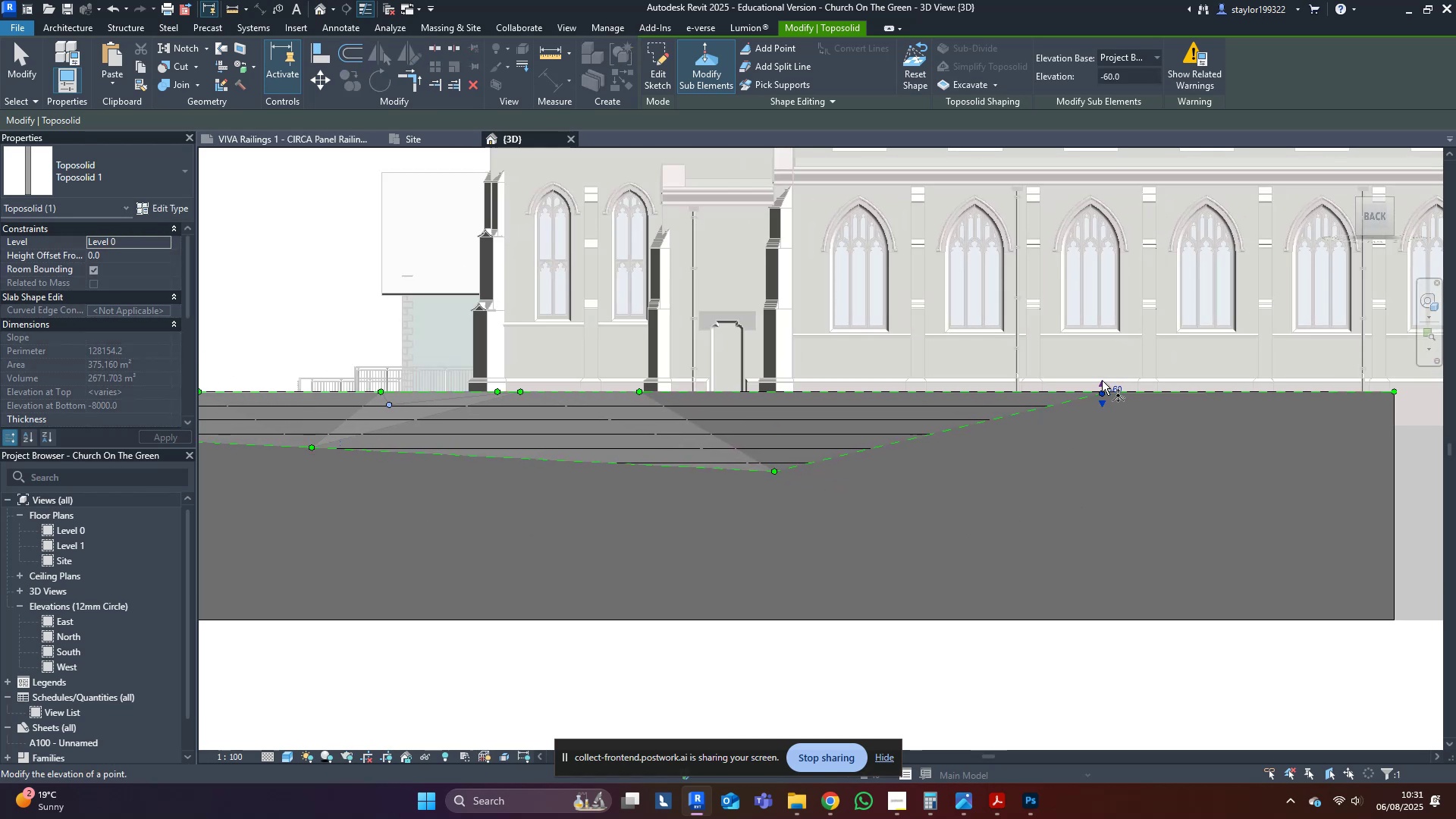 
left_click_drag(start_coordinate=[1101, 384], to_coordinate=[1111, 486])
 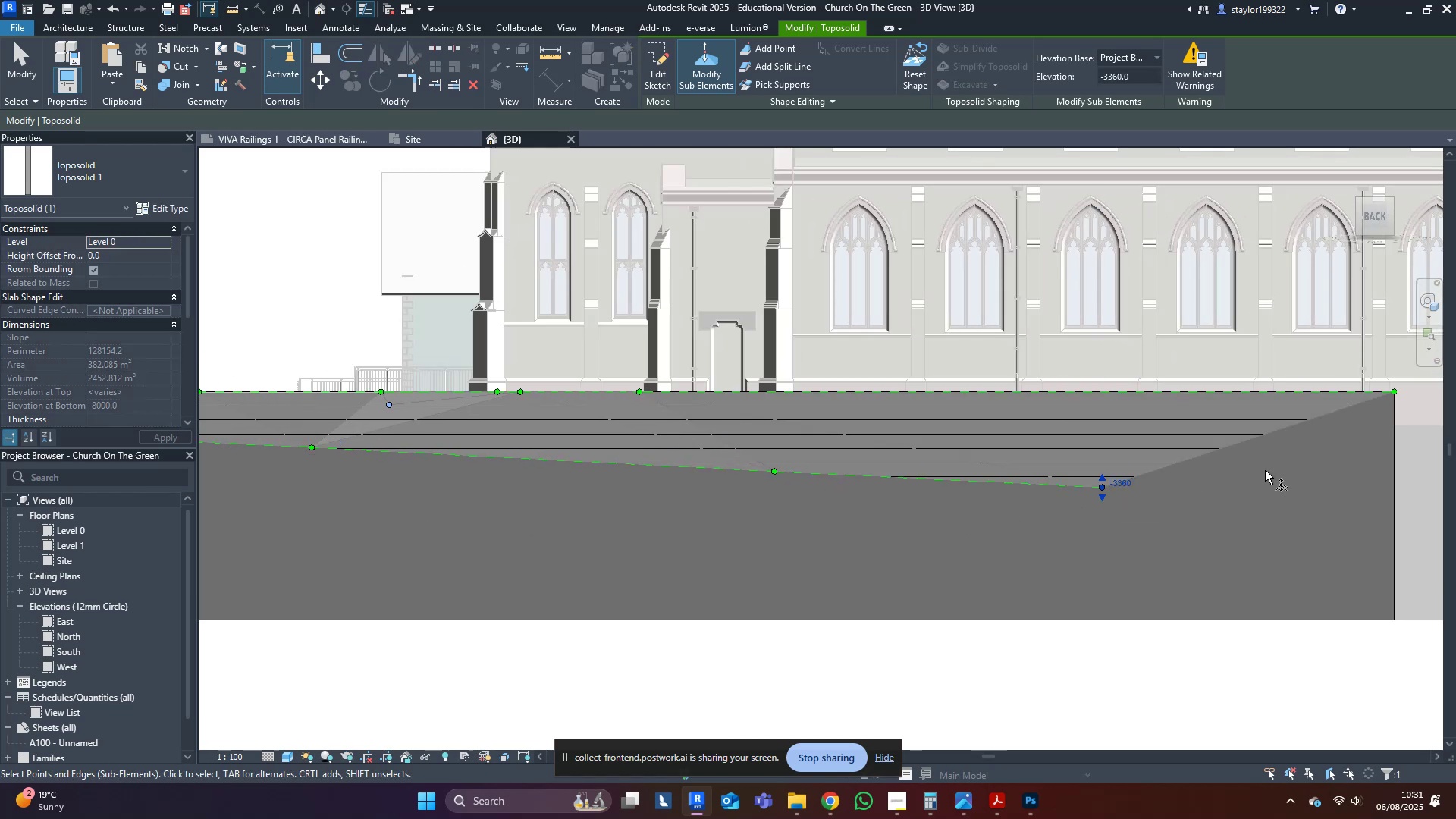 
left_click_drag(start_coordinate=[1317, 472], to_coordinate=[1410, 388])
 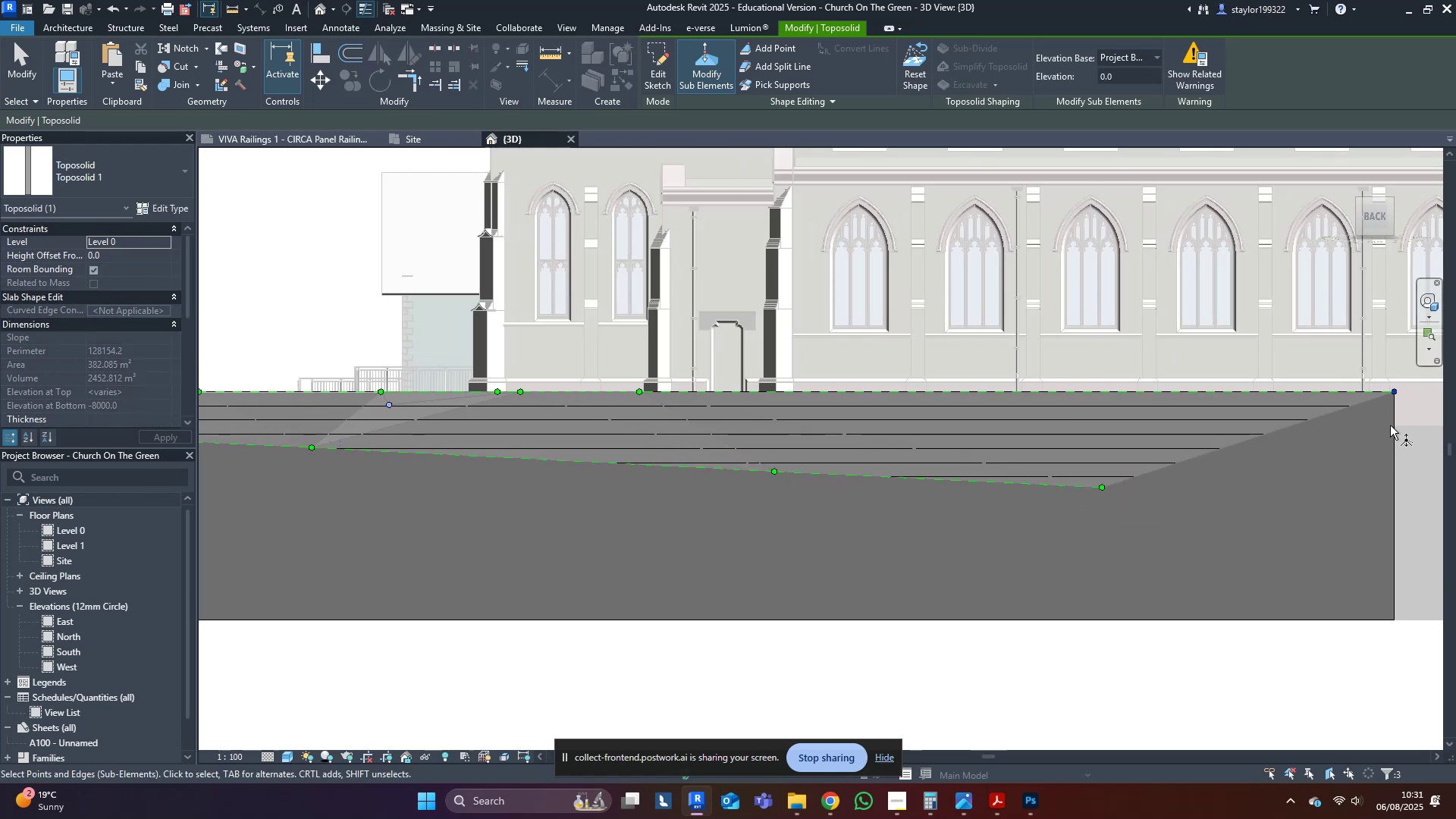 
left_click_drag(start_coordinate=[1379, 445], to_coordinate=[1407, 384])
 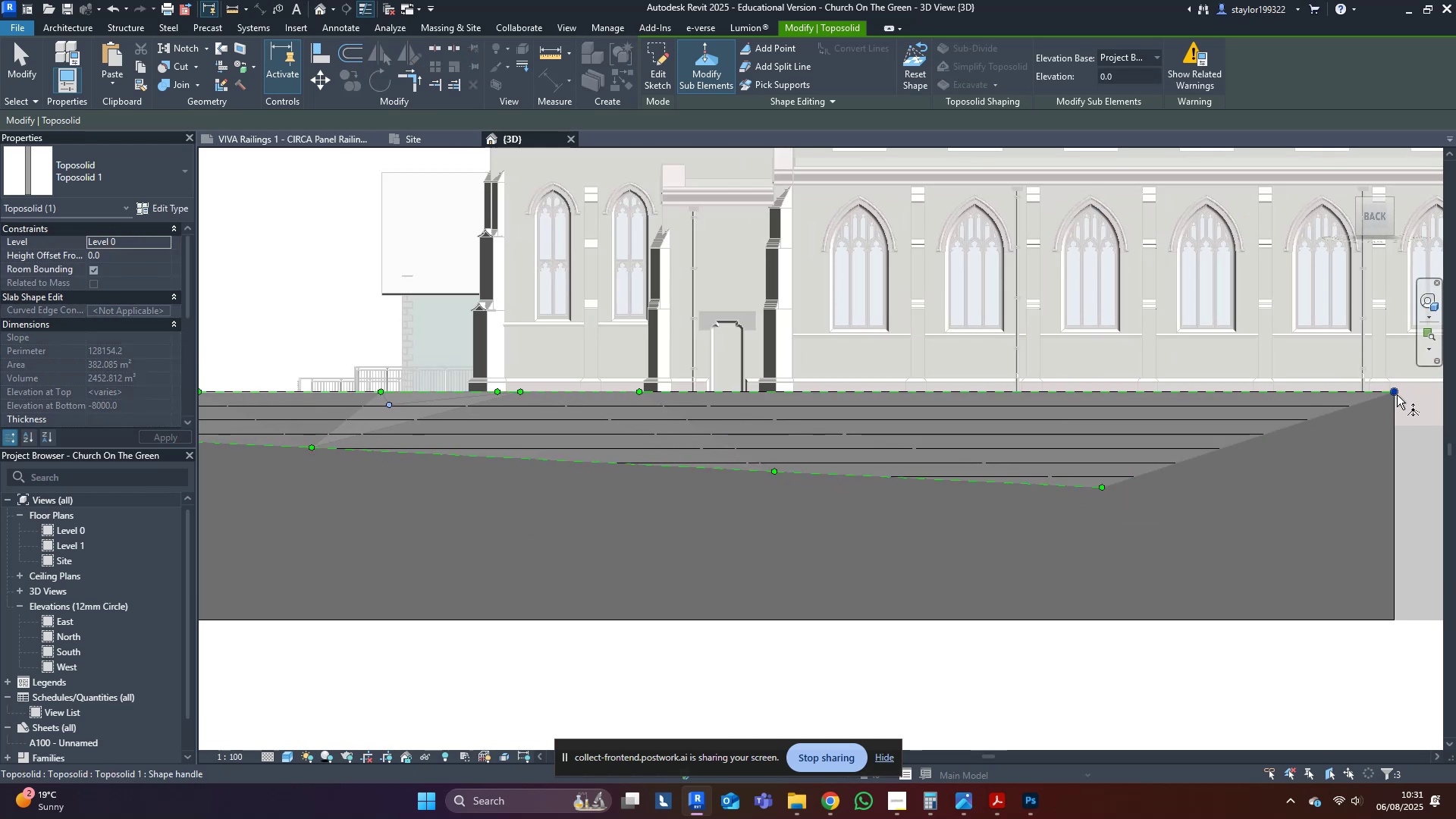 
left_click_drag(start_coordinate=[1398, 393], to_coordinate=[1405, 522])
 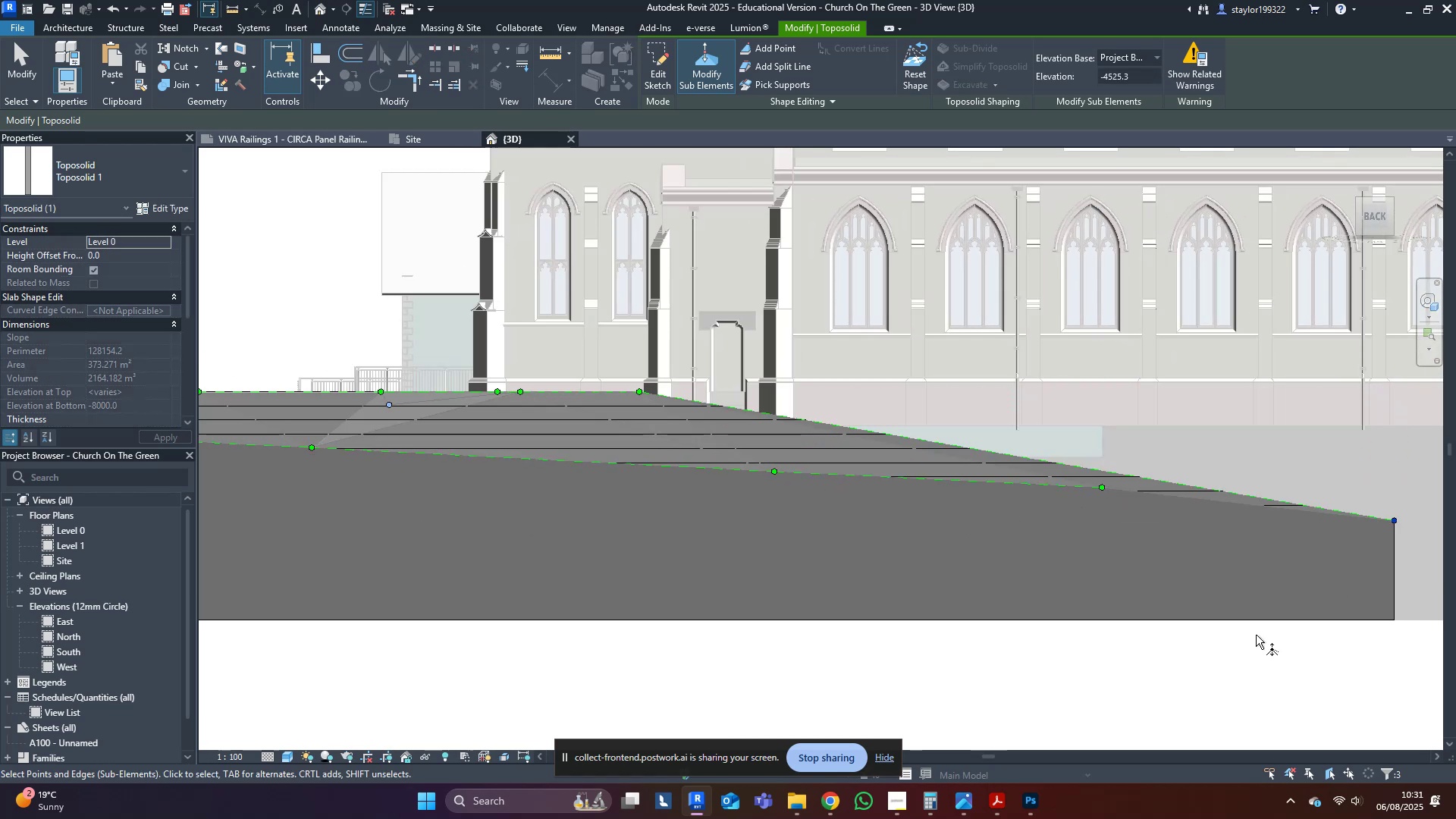 
left_click([1163, 673])
 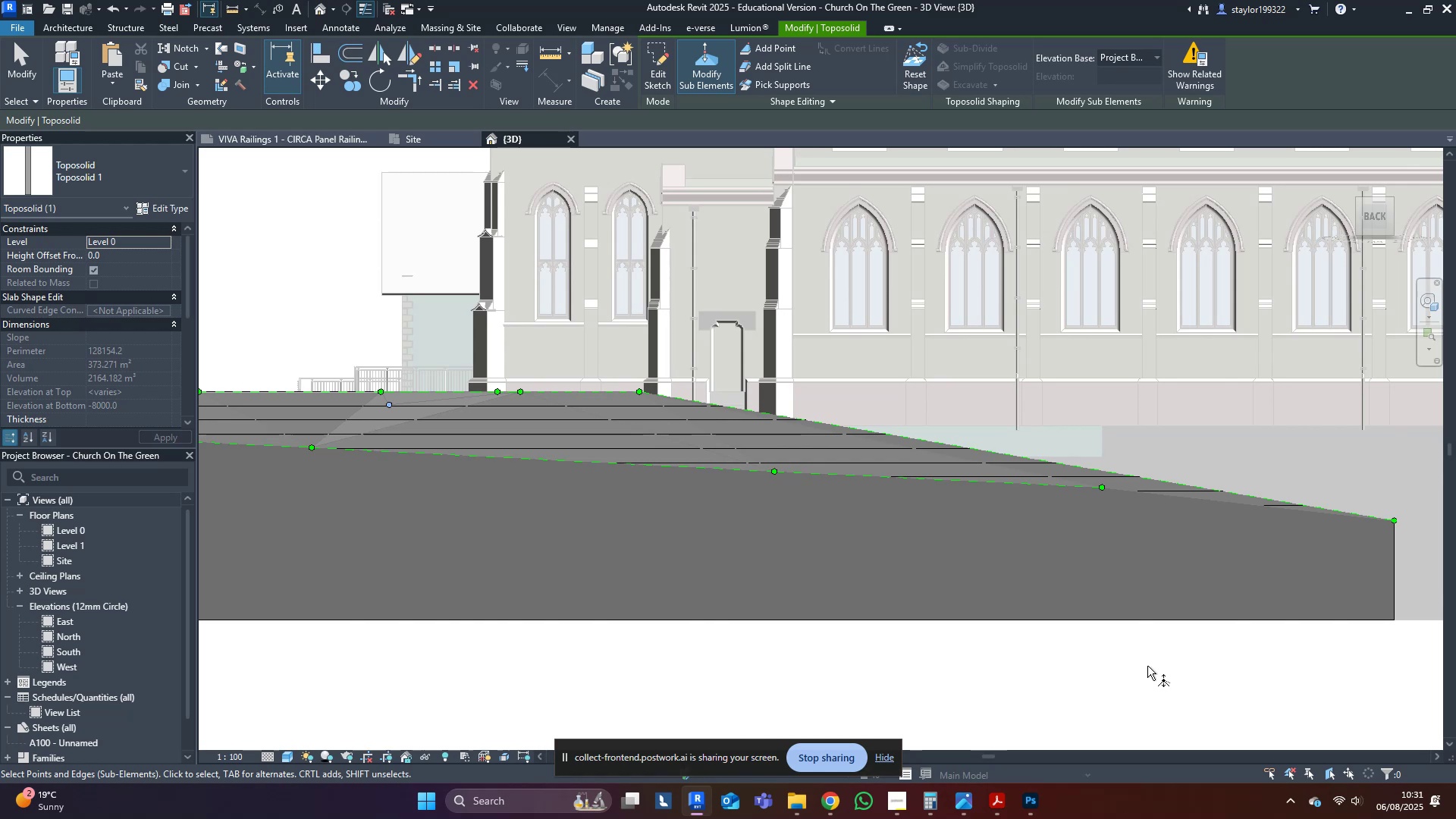 
scroll: coordinate [1148, 661], scroll_direction: down, amount: 2.0
 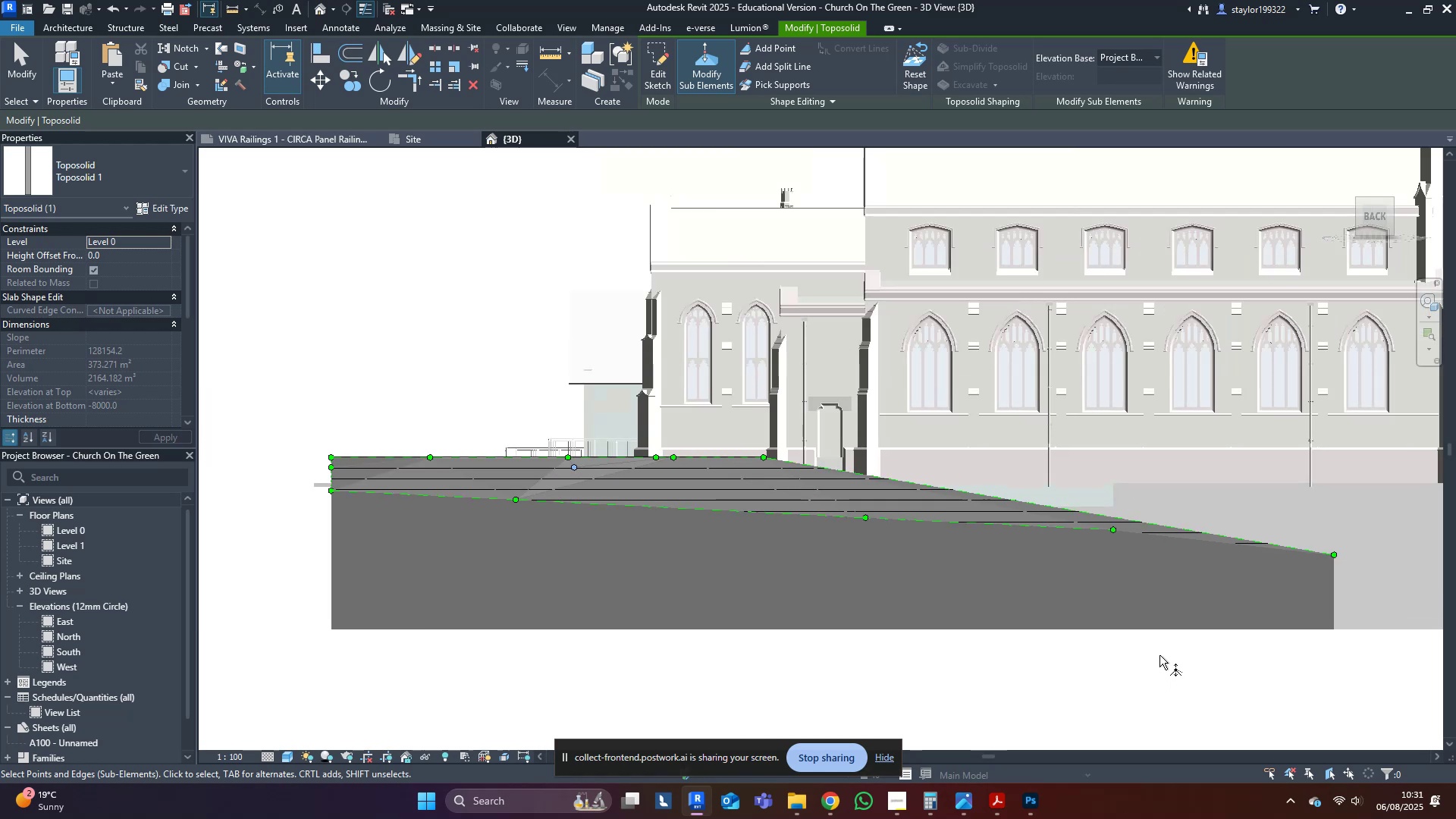 
hold_key(key=ShiftLeft, duration=0.48)
 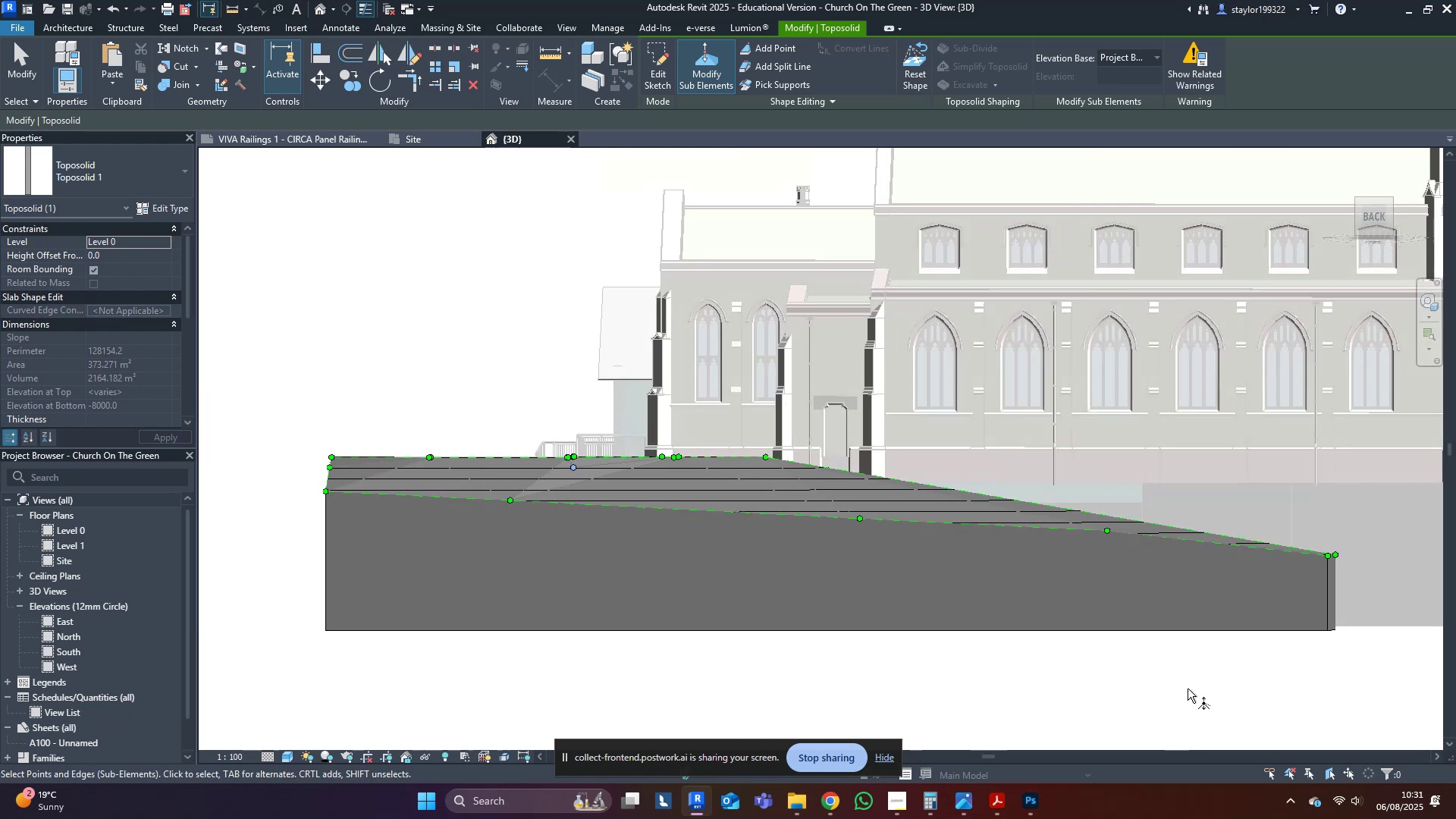 
hold_key(key=ShiftLeft, duration=0.64)
 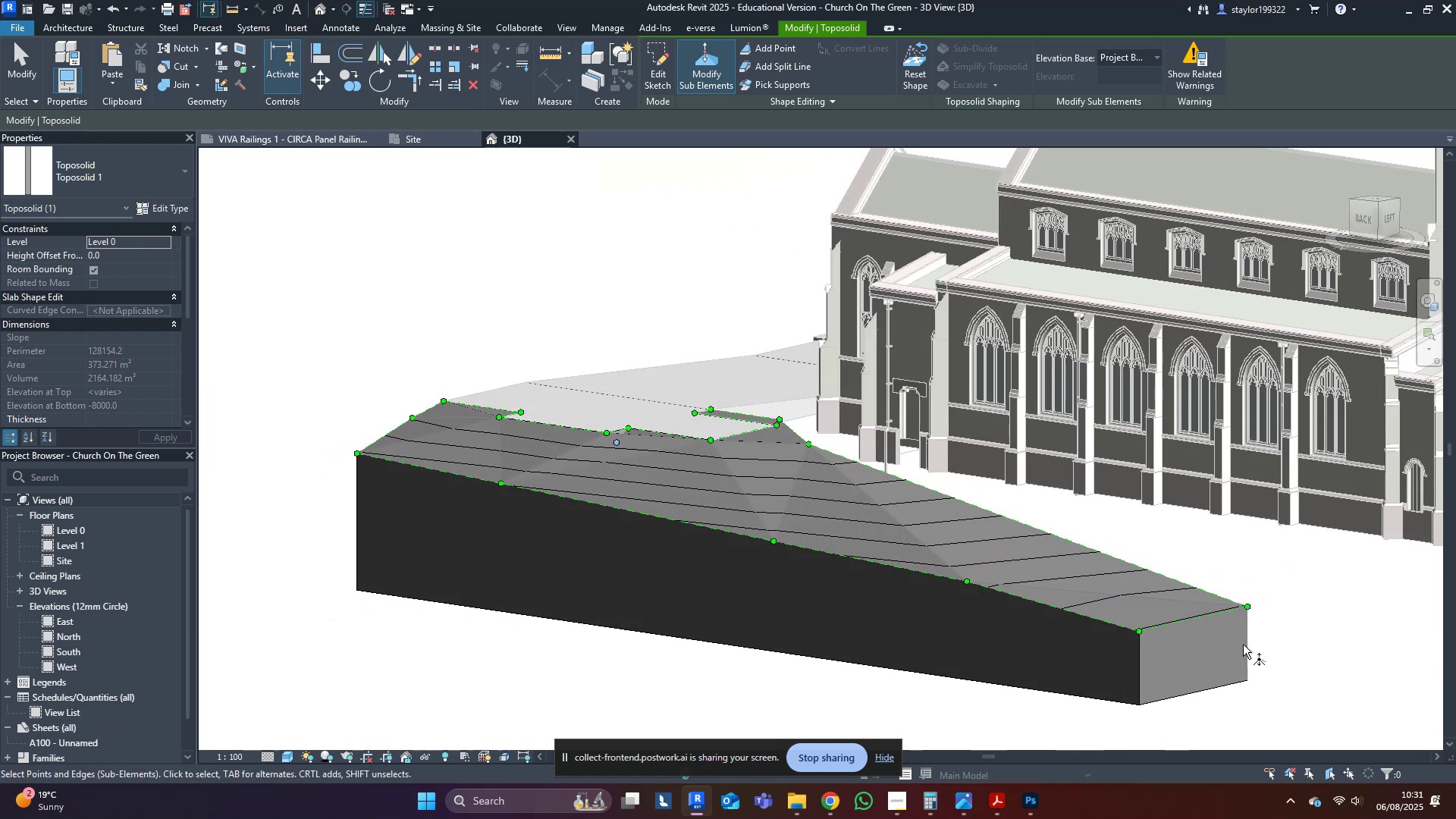 
left_click_drag(start_coordinate=[1242, 644], to_coordinate=[1285, 565])
 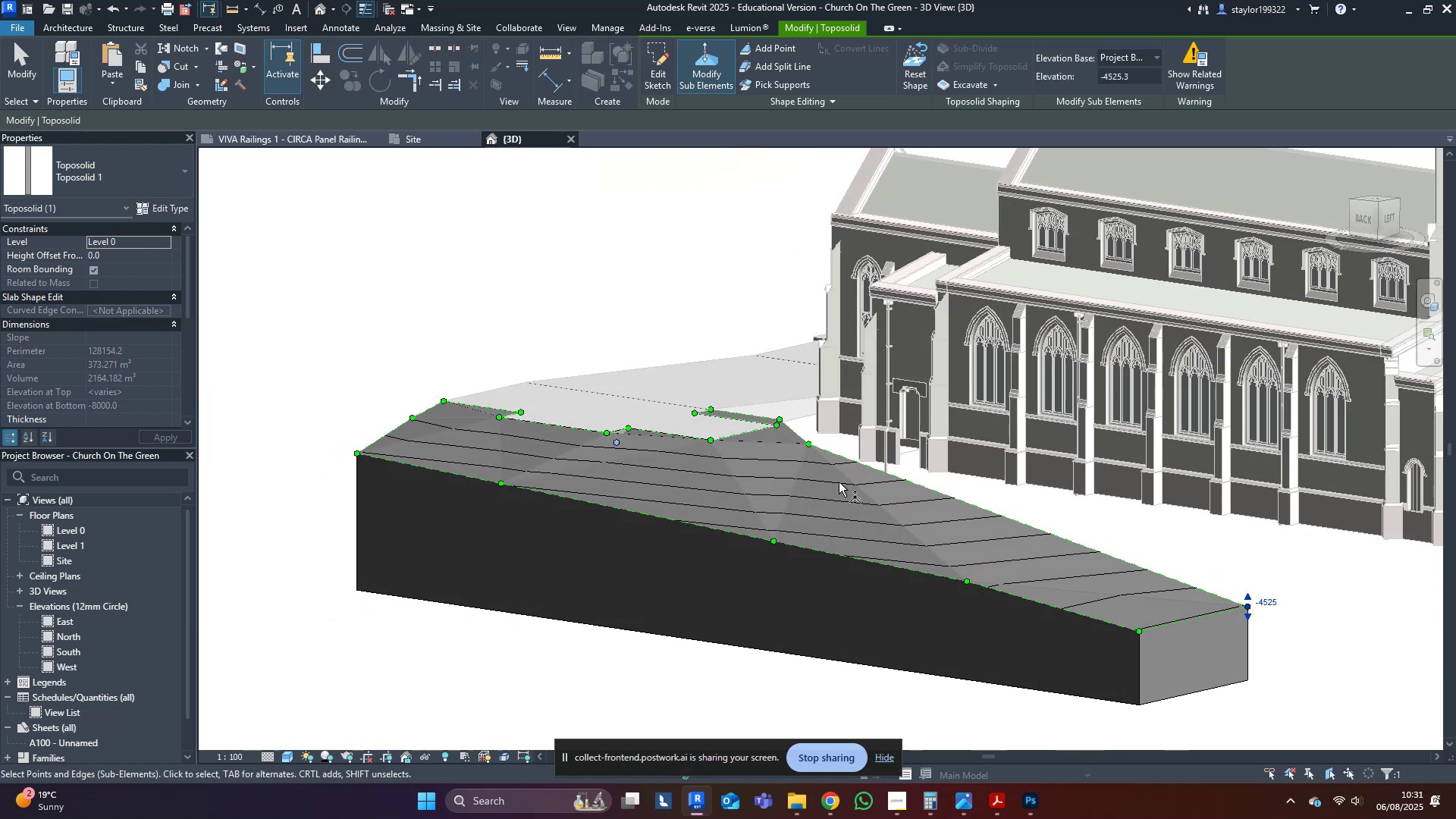 
left_click_drag(start_coordinate=[777, 468], to_coordinate=[824, 440])
 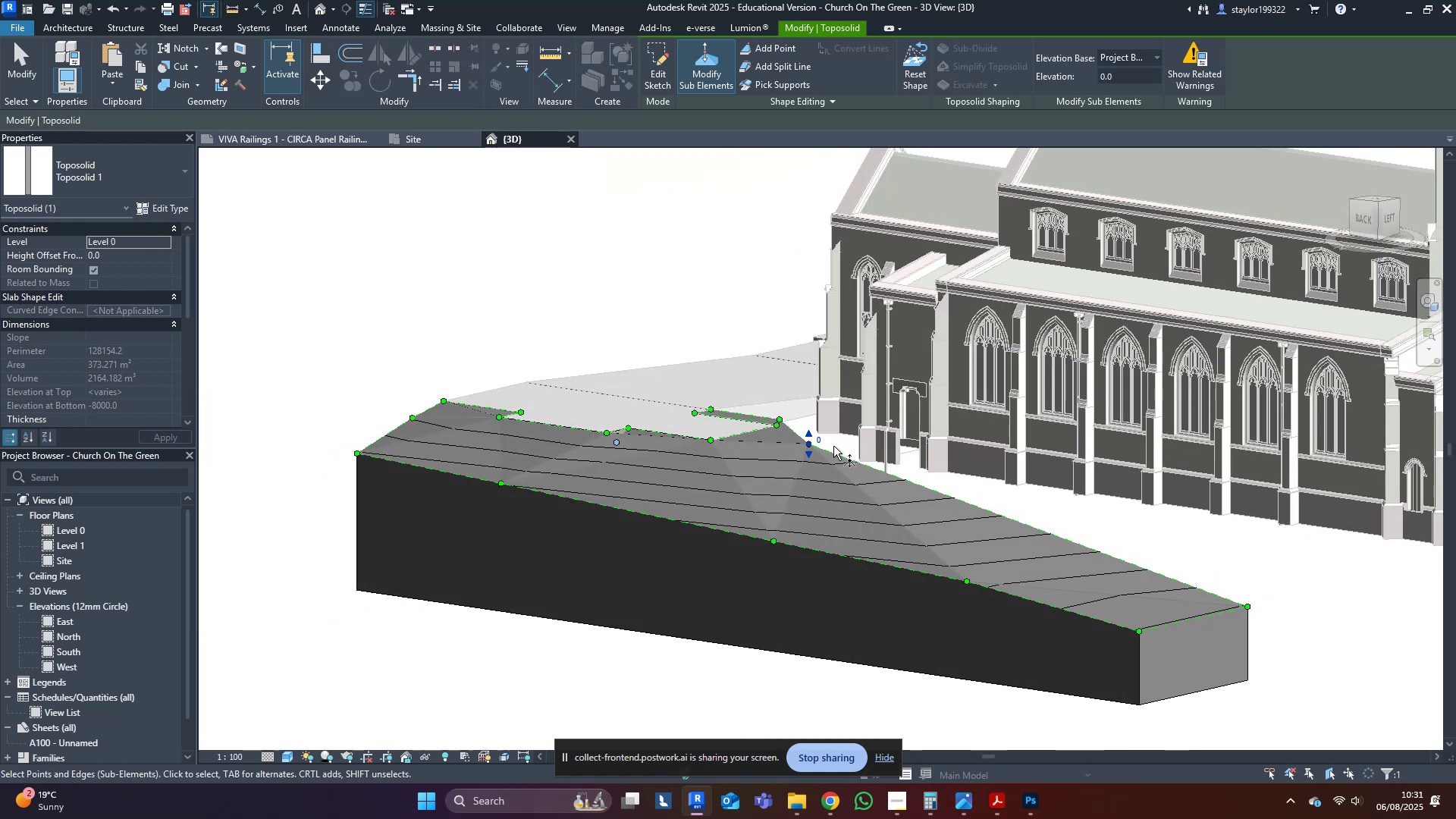 
left_click_drag(start_coordinate=[817, 441], to_coordinate=[821, 441])
 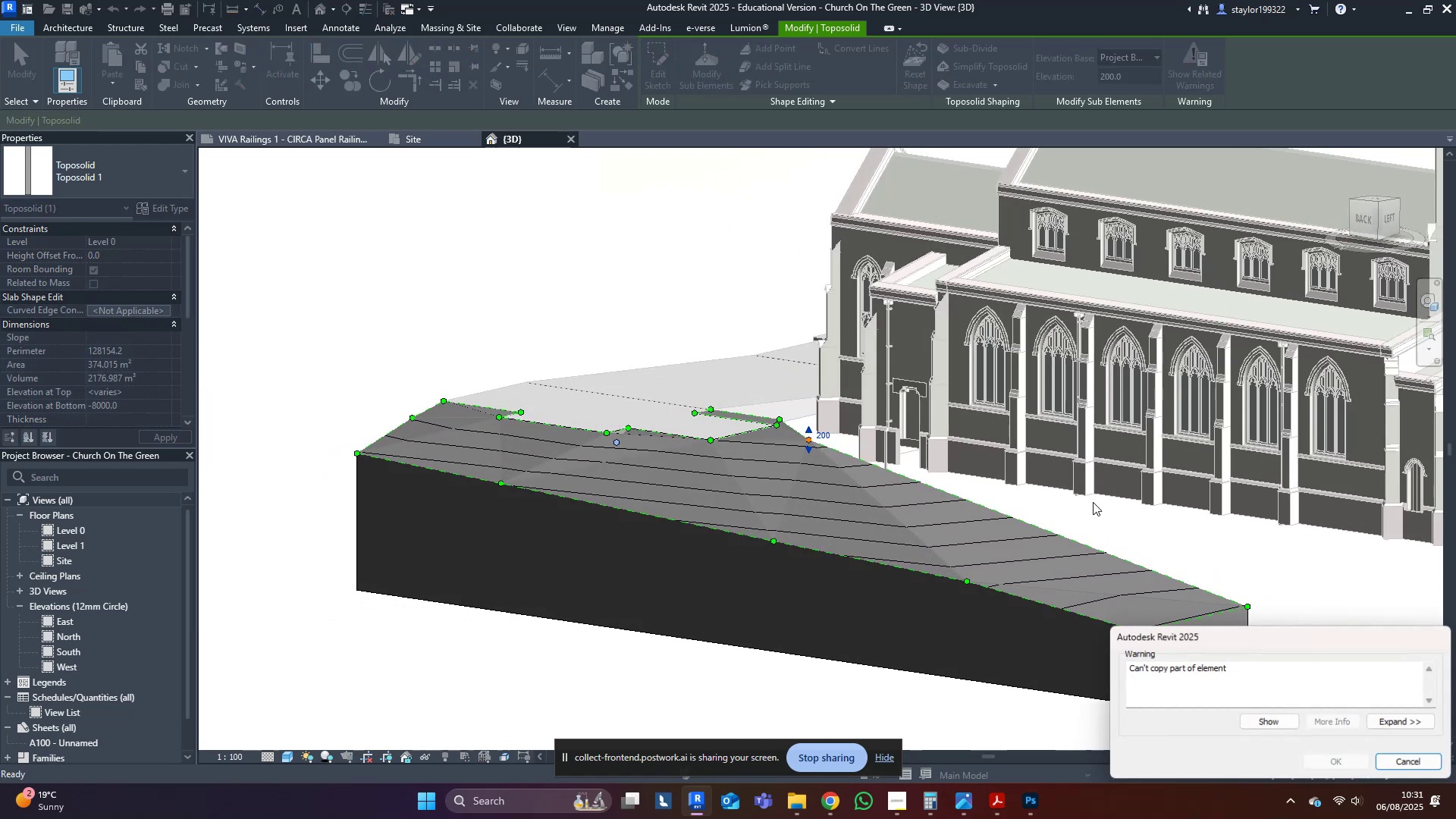 
key(Control+C)
 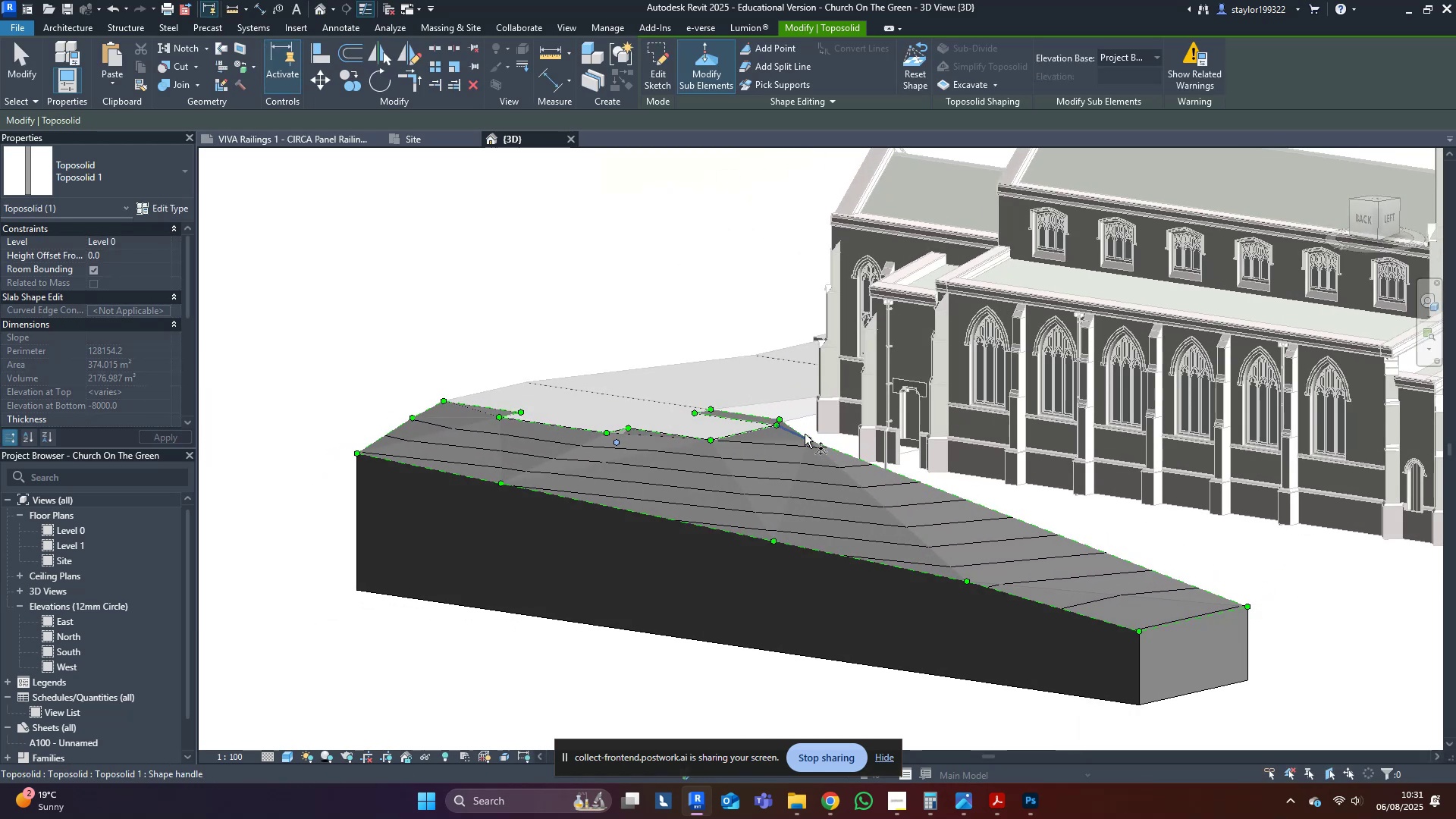 
scroll: coordinate [794, 443], scroll_direction: up, amount: 4.0
 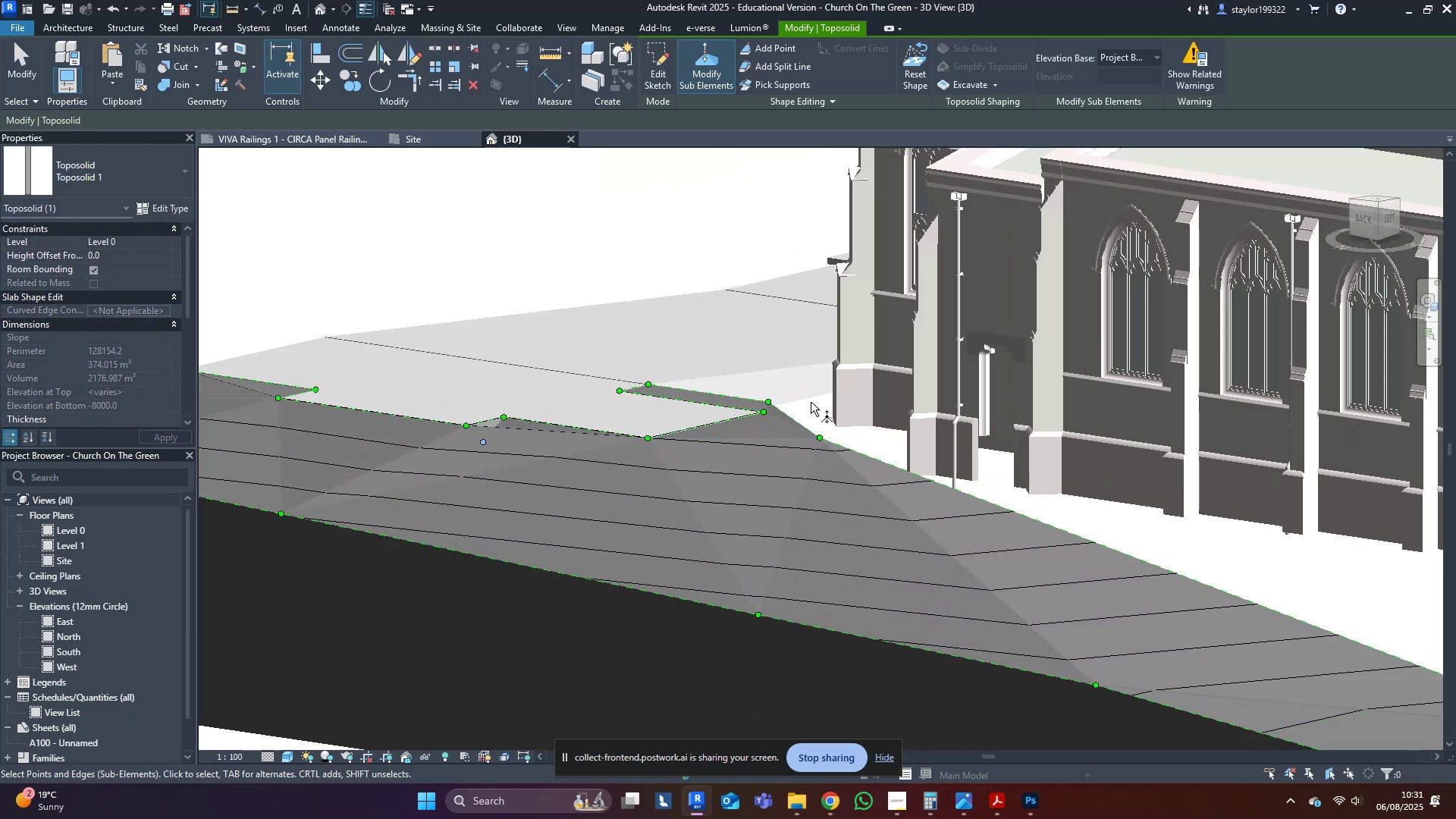 
left_click_drag(start_coordinate=[808, 400], to_coordinate=[862, 464])
 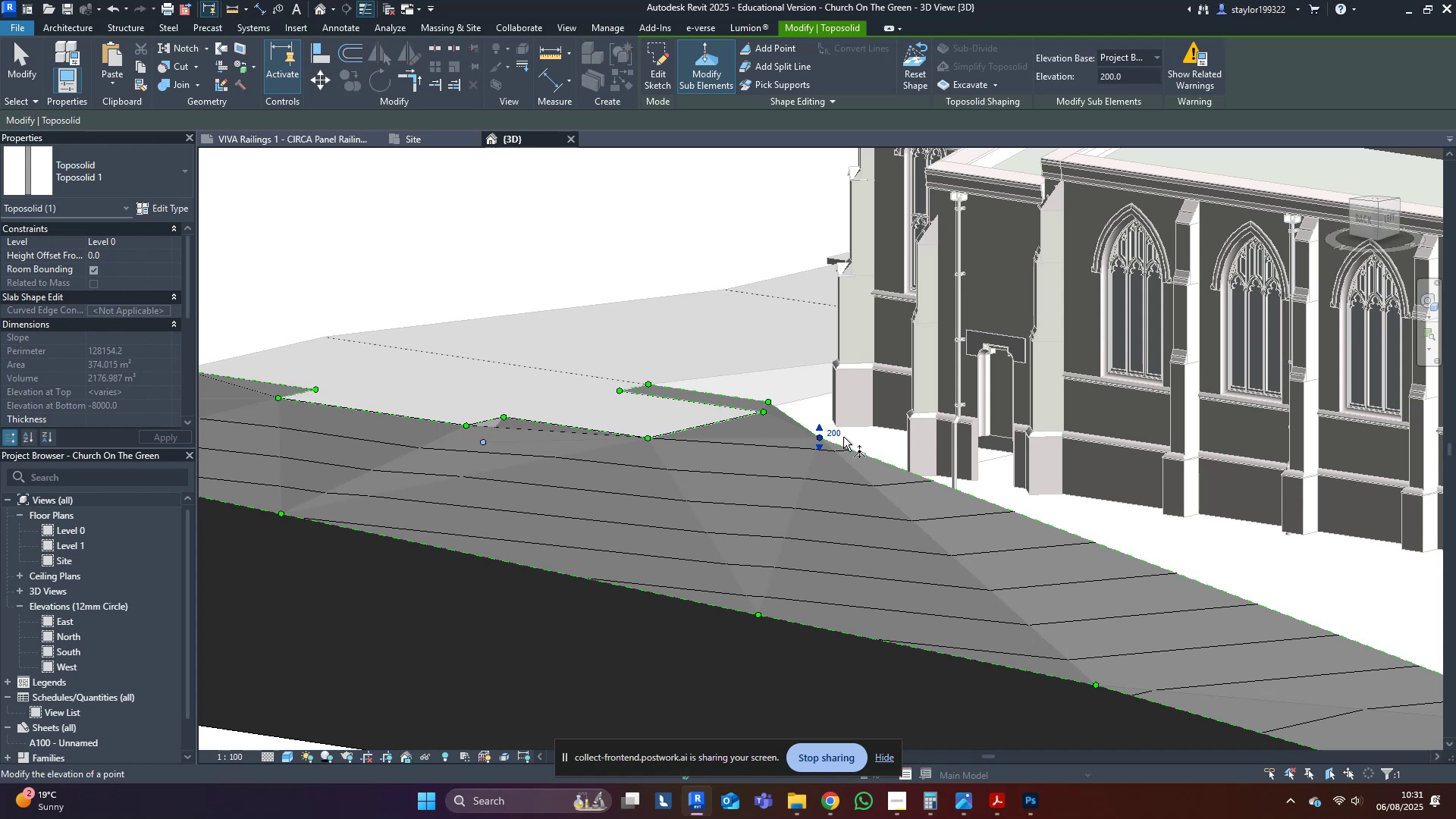 
key(Control+ControlLeft)
 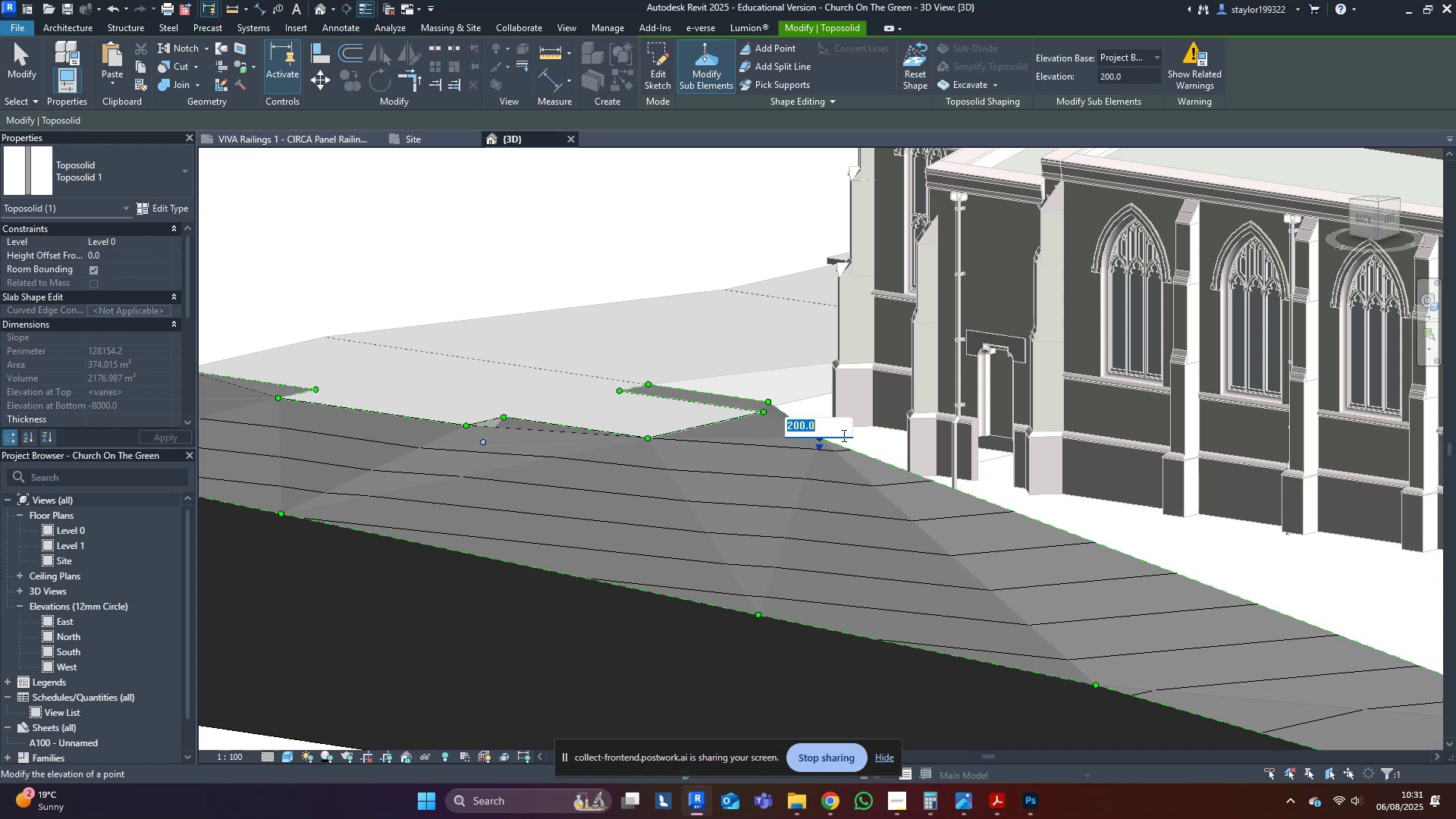 
key(Control+C)
 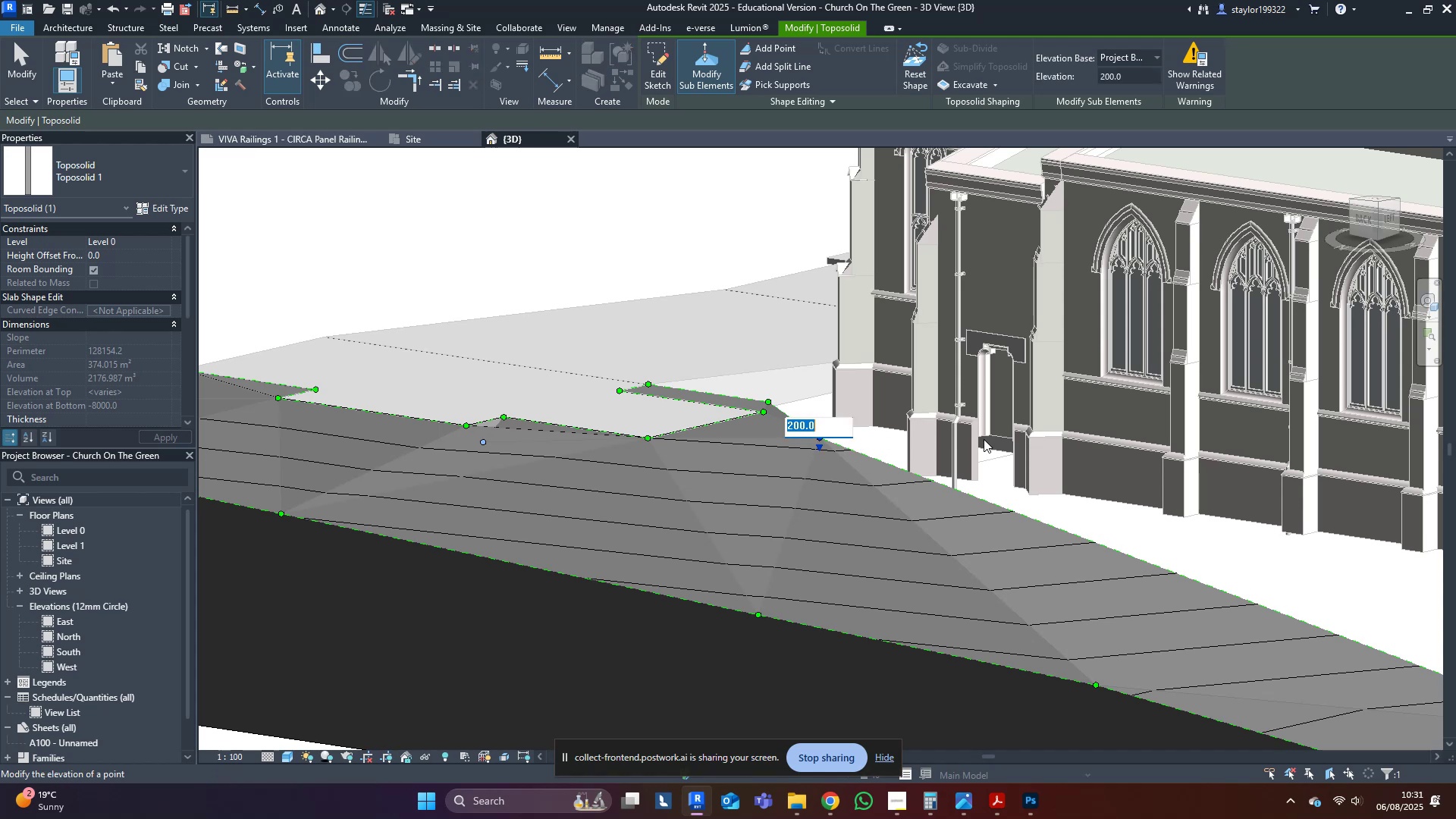 
left_click([1099, 448])
 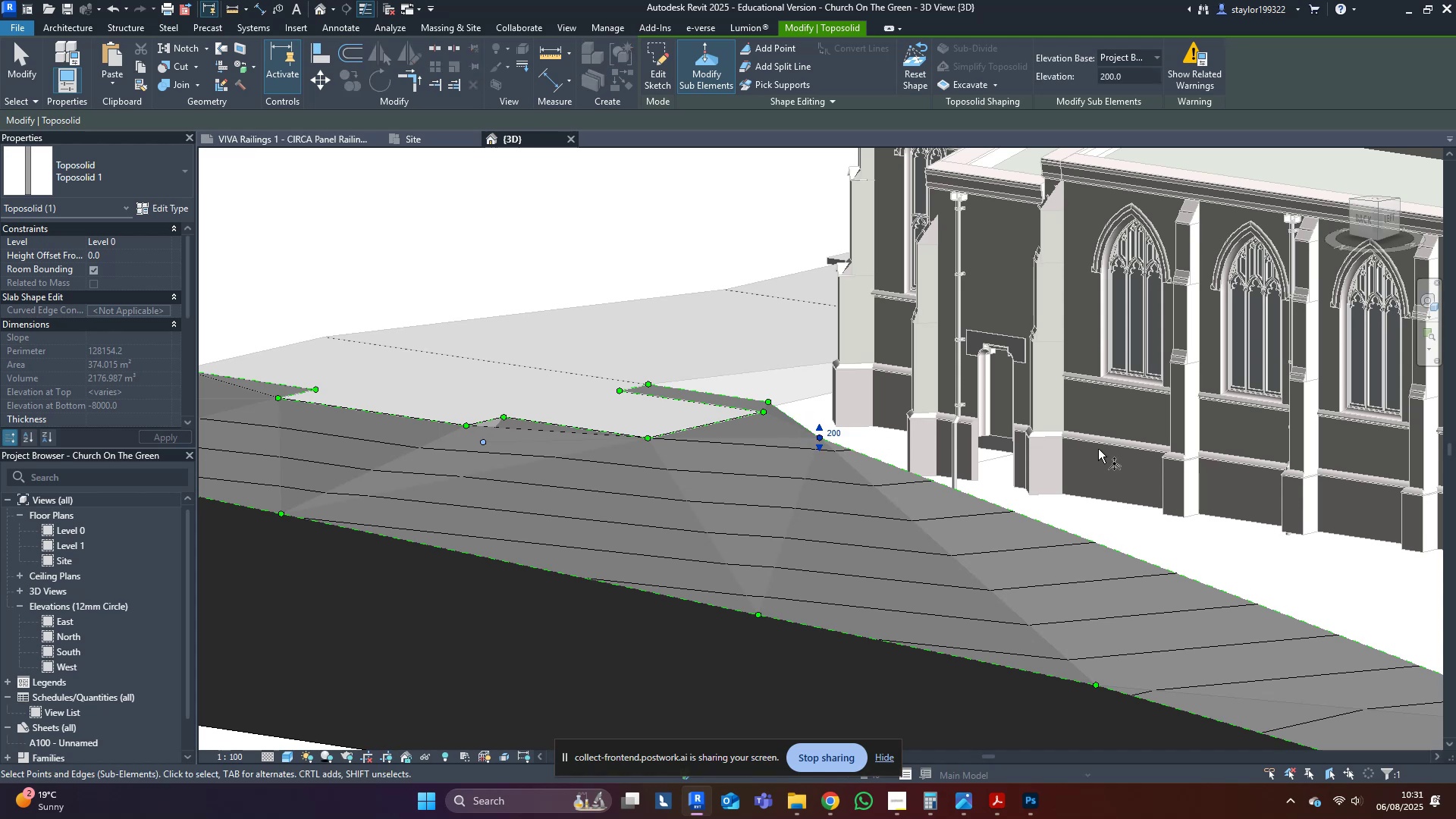 
scroll: coordinate [1090, 461], scroll_direction: down, amount: 2.0
 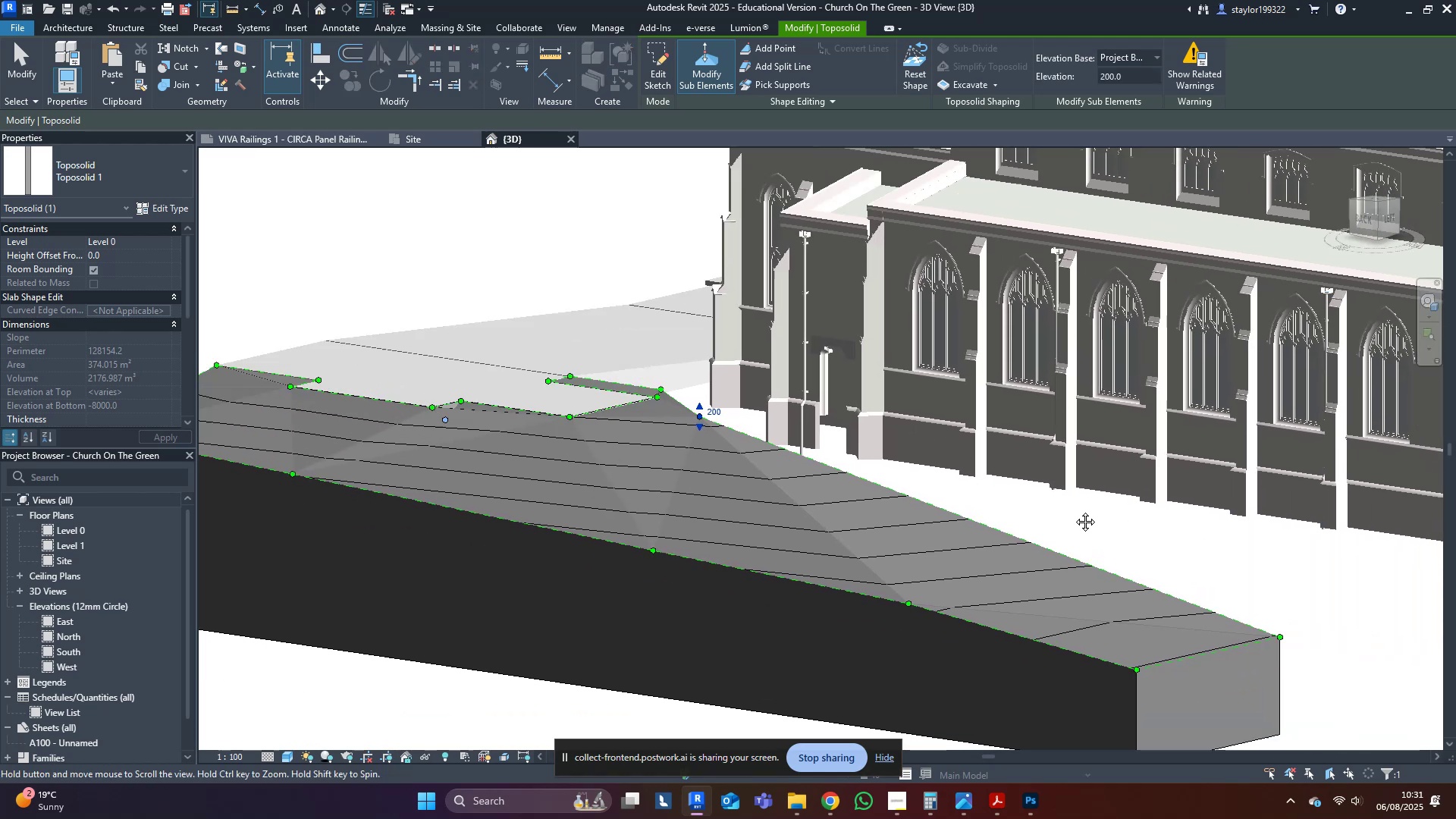 
left_click_drag(start_coordinate=[1102, 497], to_coordinate=[1213, 647])
 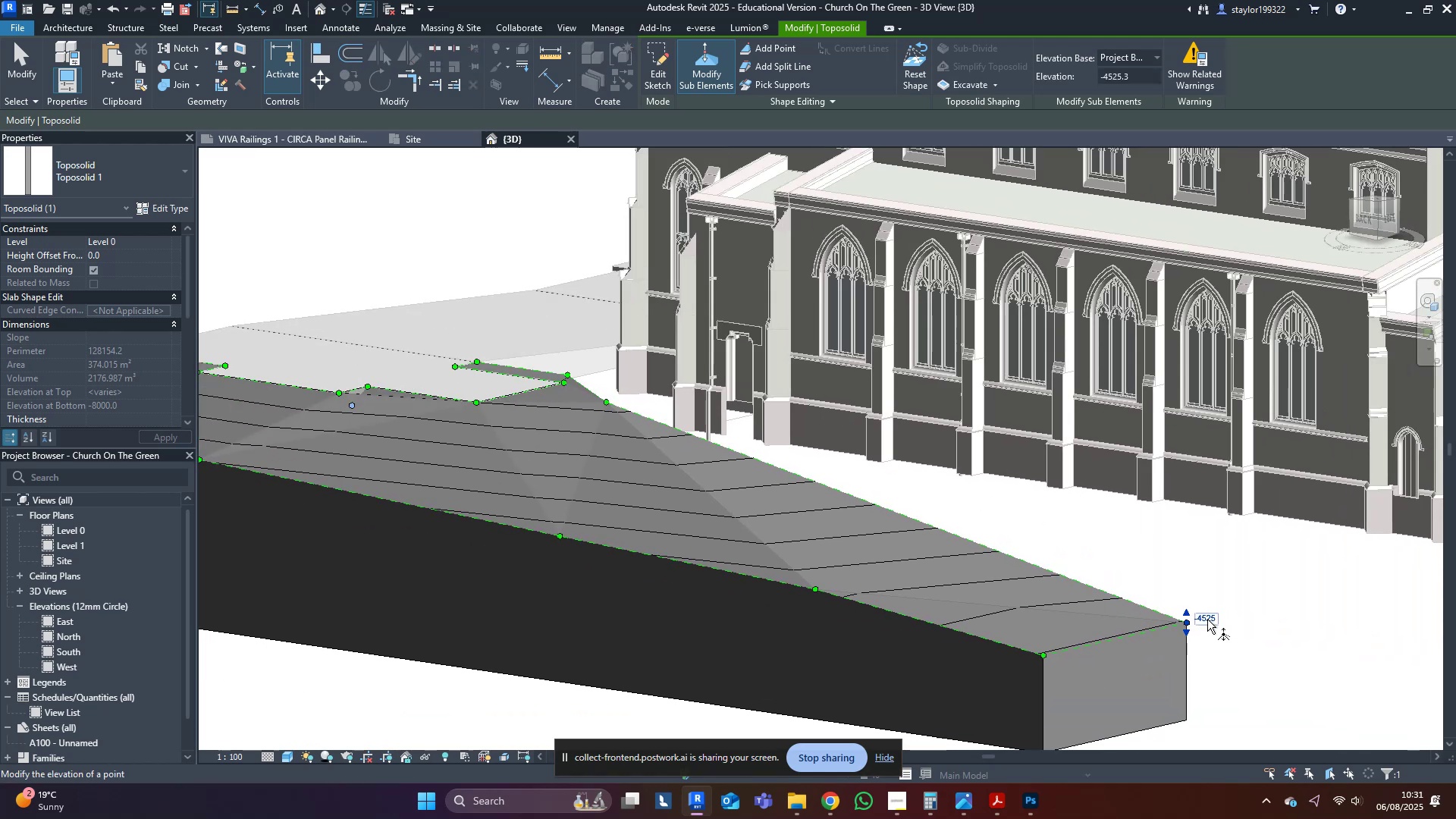 
left_click([1207, 620])
 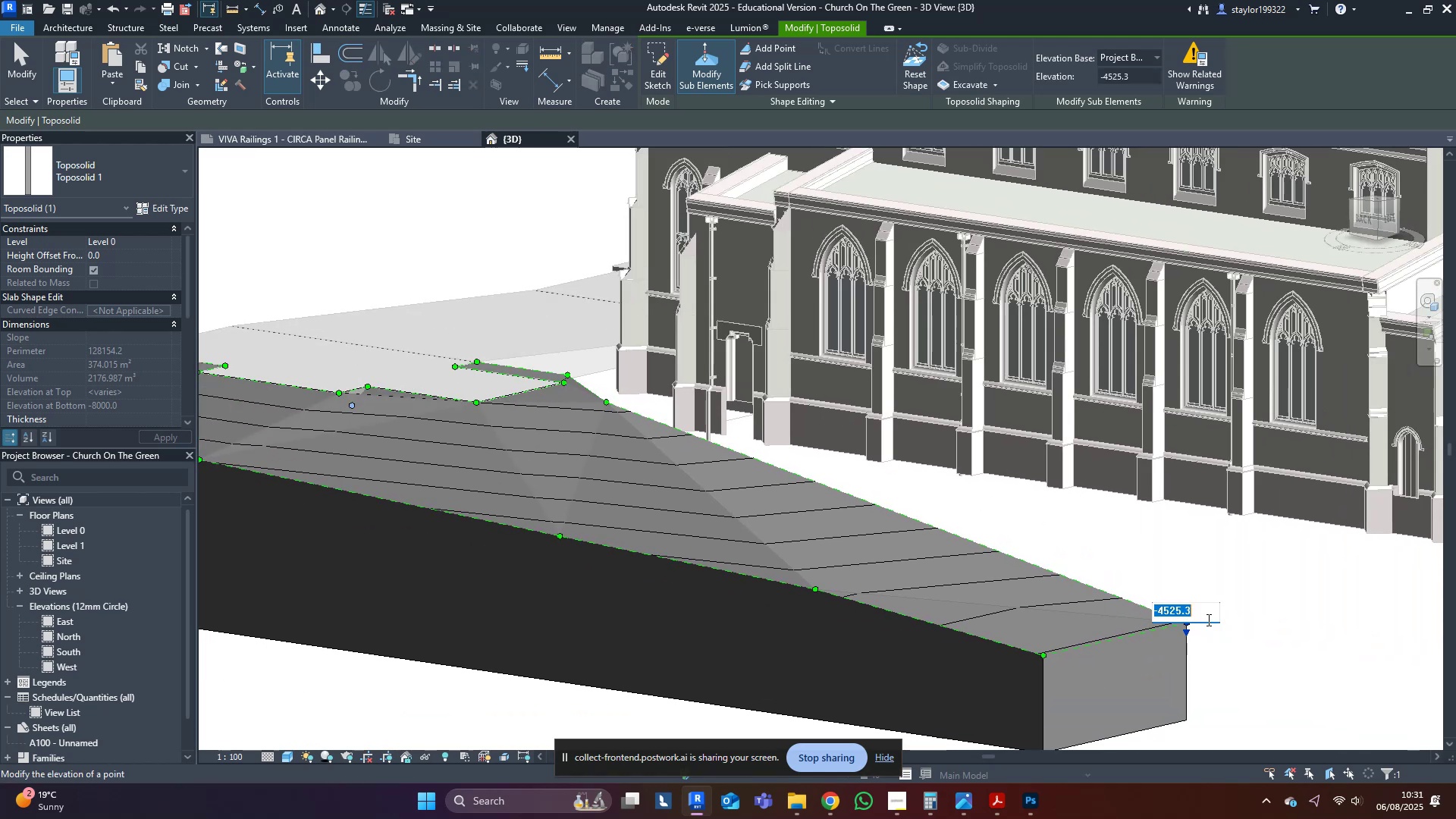 
key(Control+ControlLeft)
 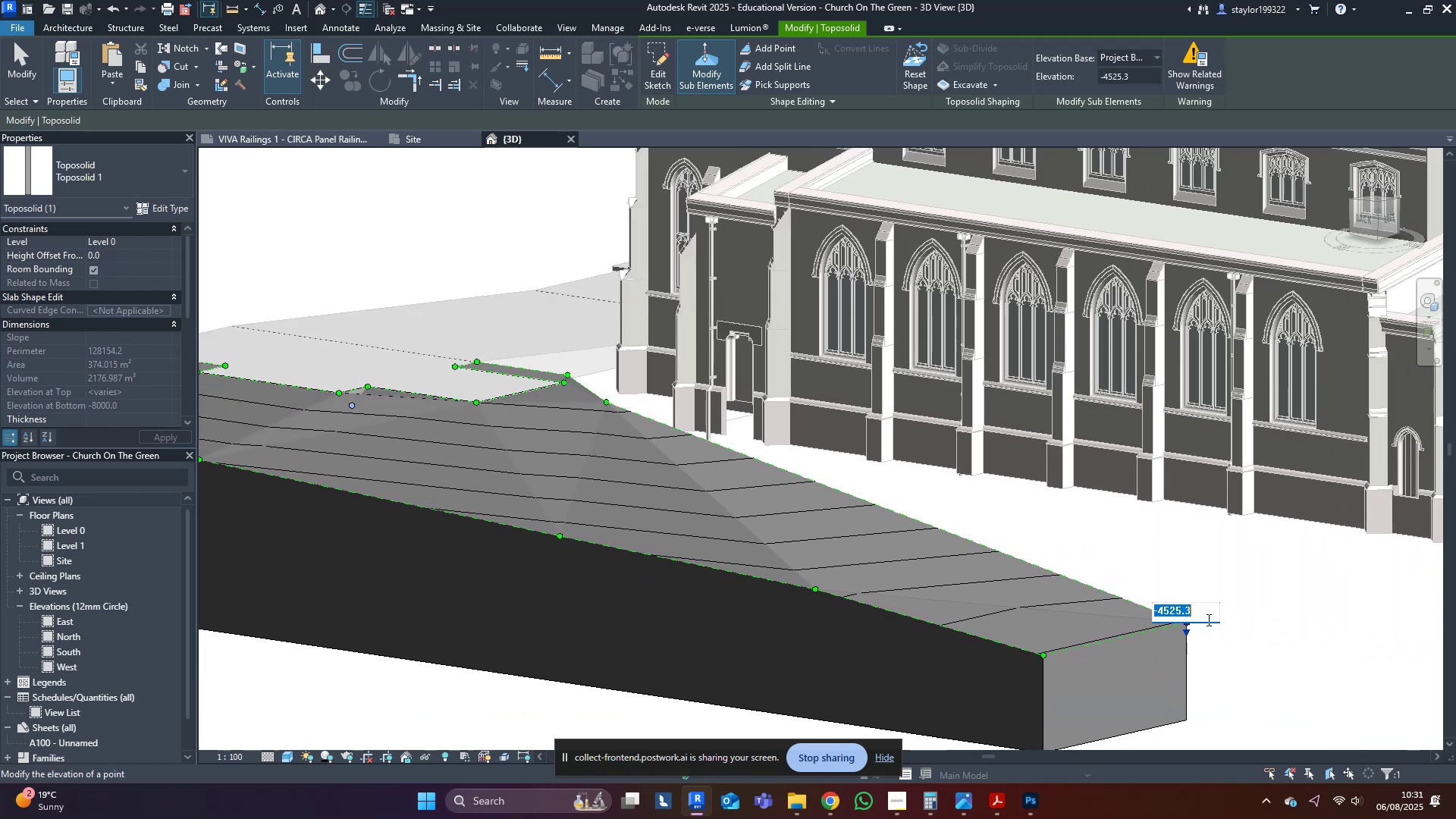 
key(Control+V)
 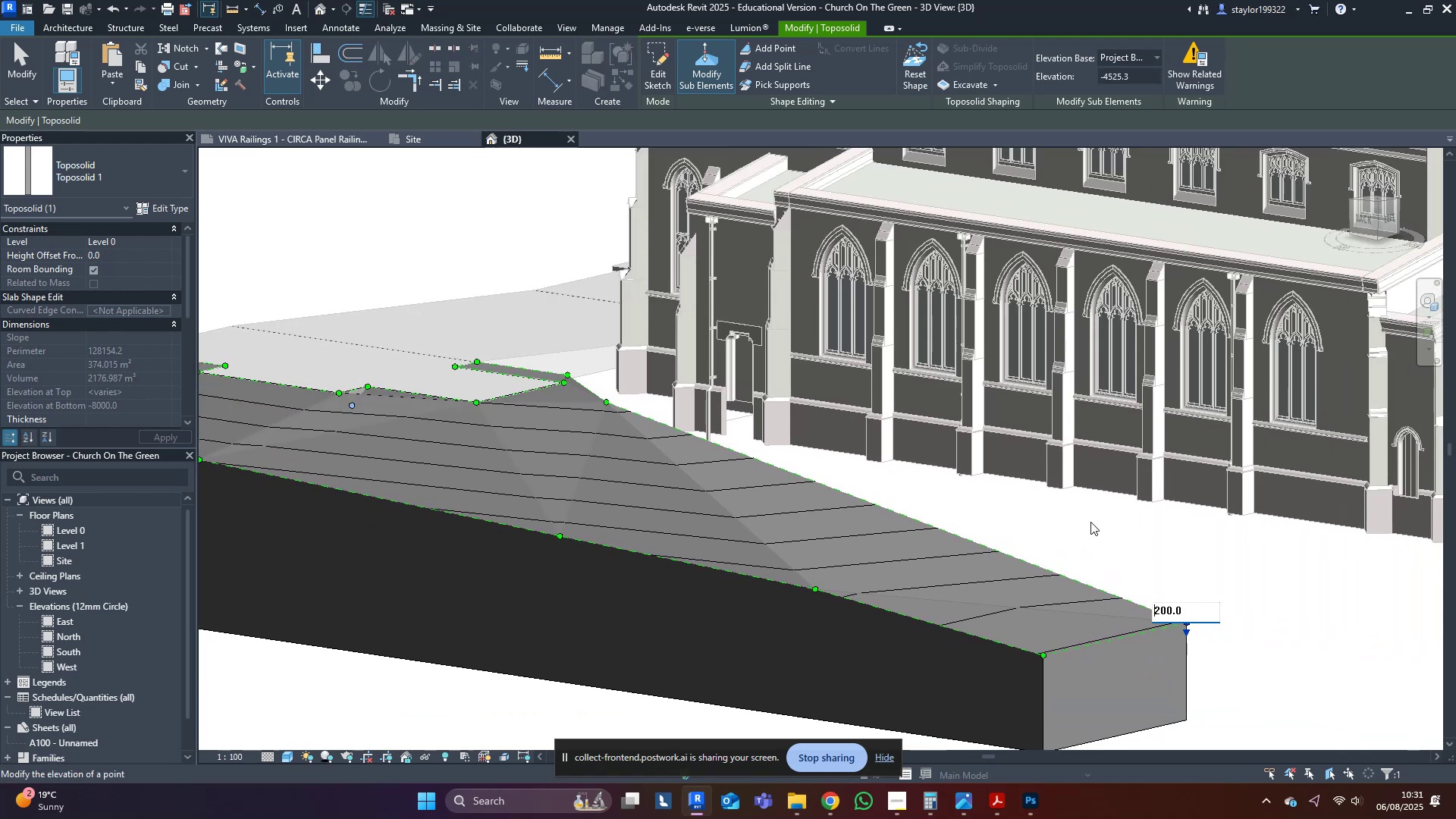 
left_click([1067, 511])
 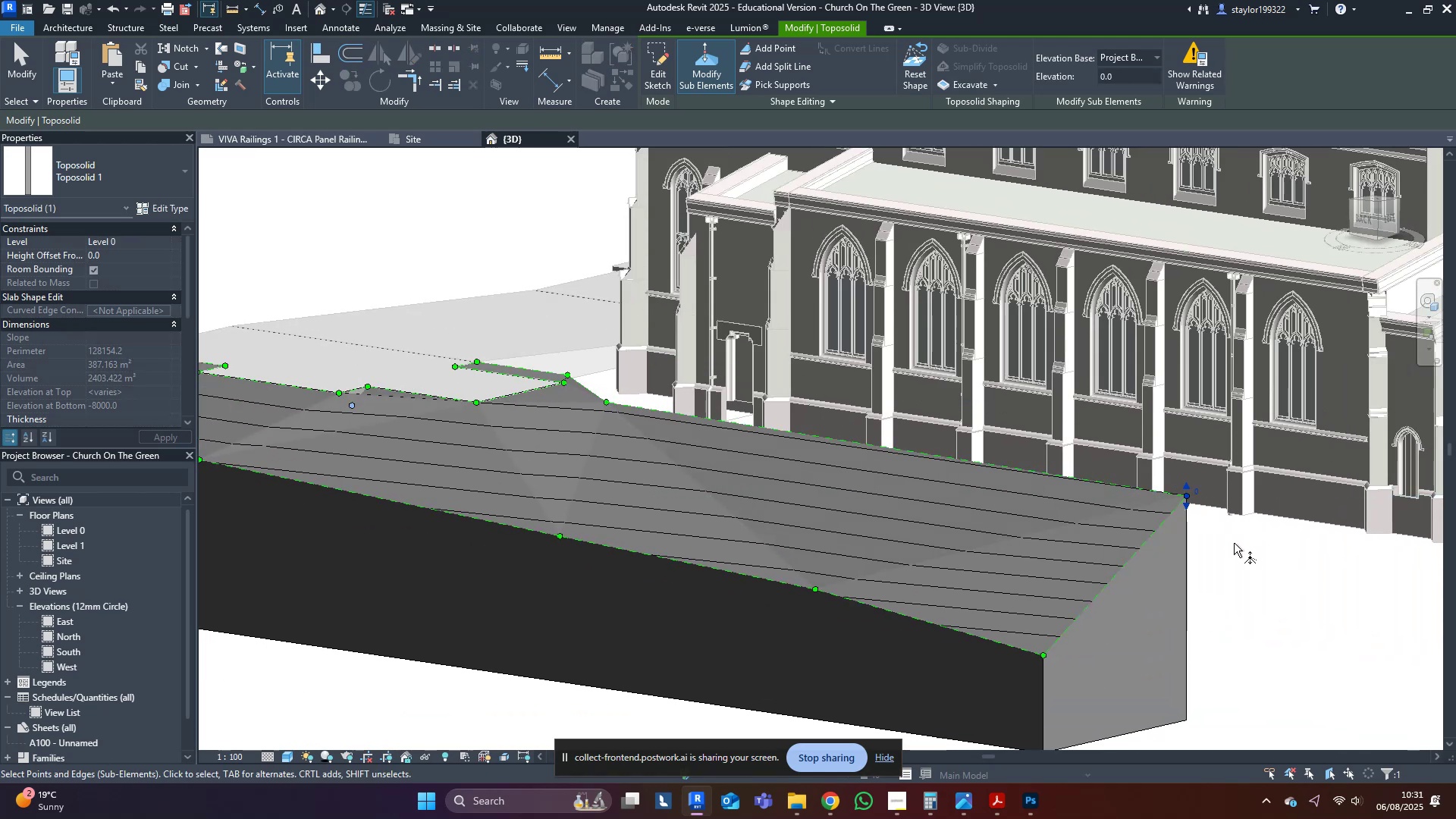 
left_click([1200, 494])
 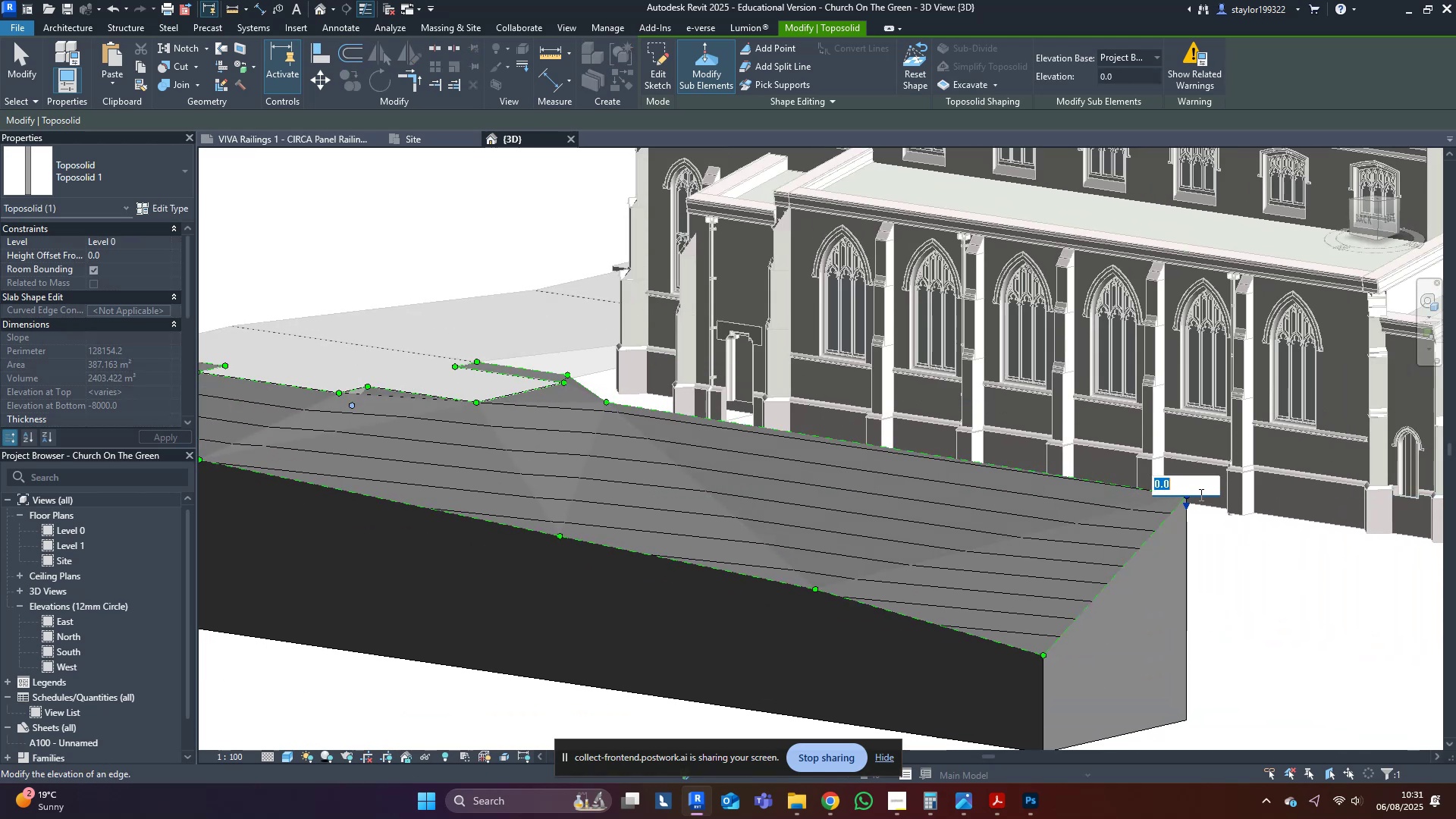 
key(Control+ControlLeft)
 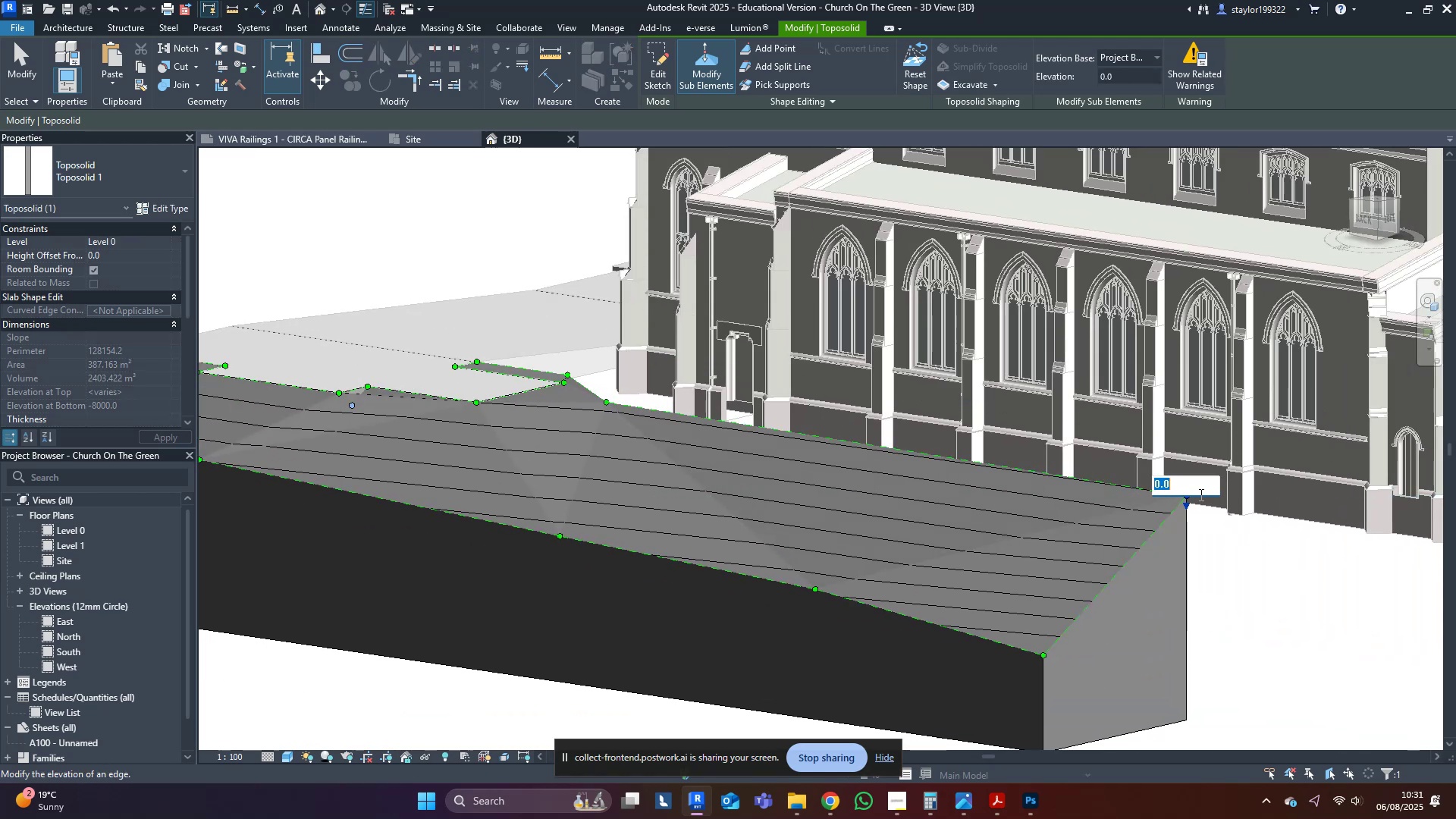 
key(Control+V)
 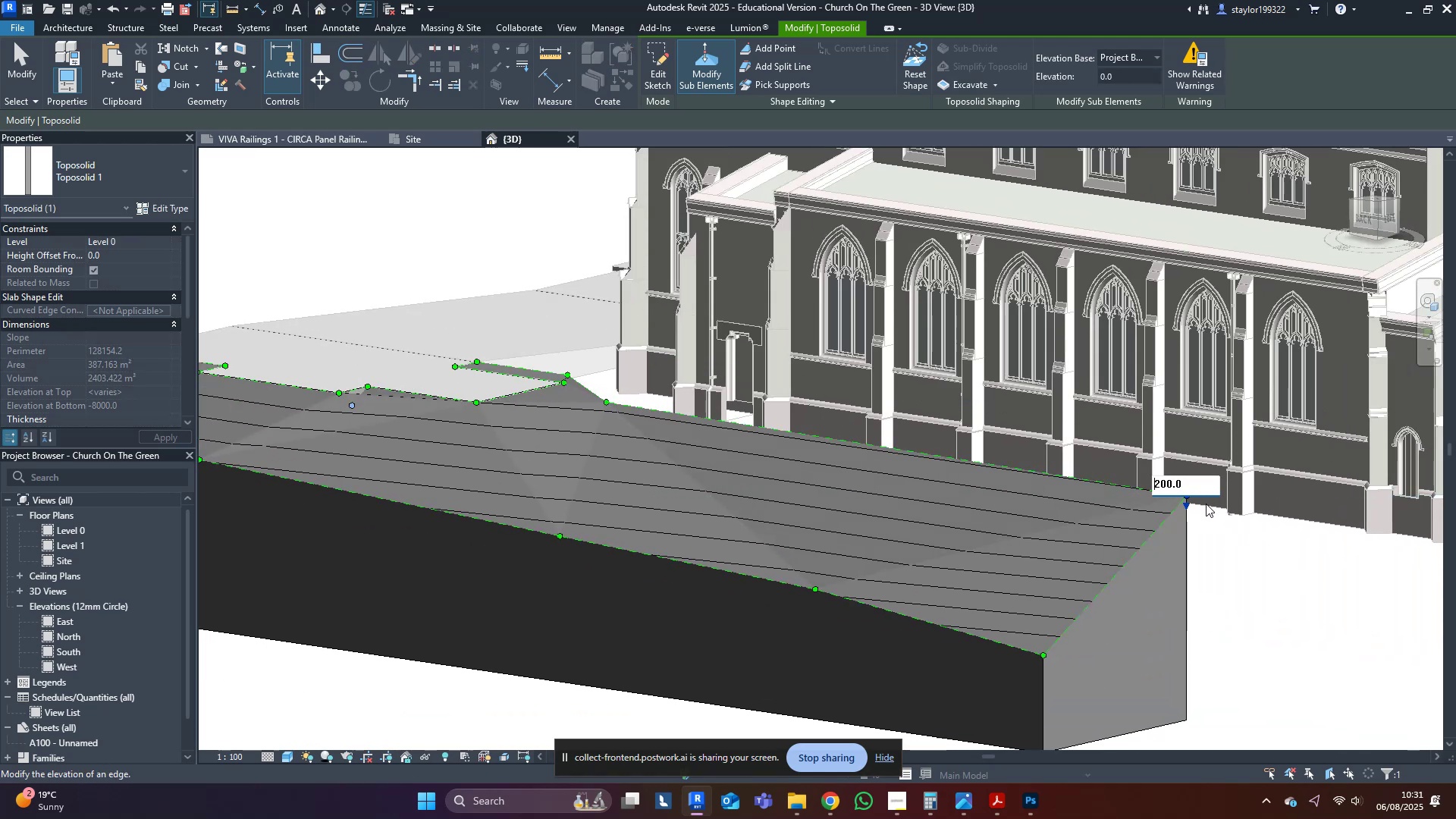 
left_click_drag(start_coordinate=[1302, 605], to_coordinate=[1306, 604])
 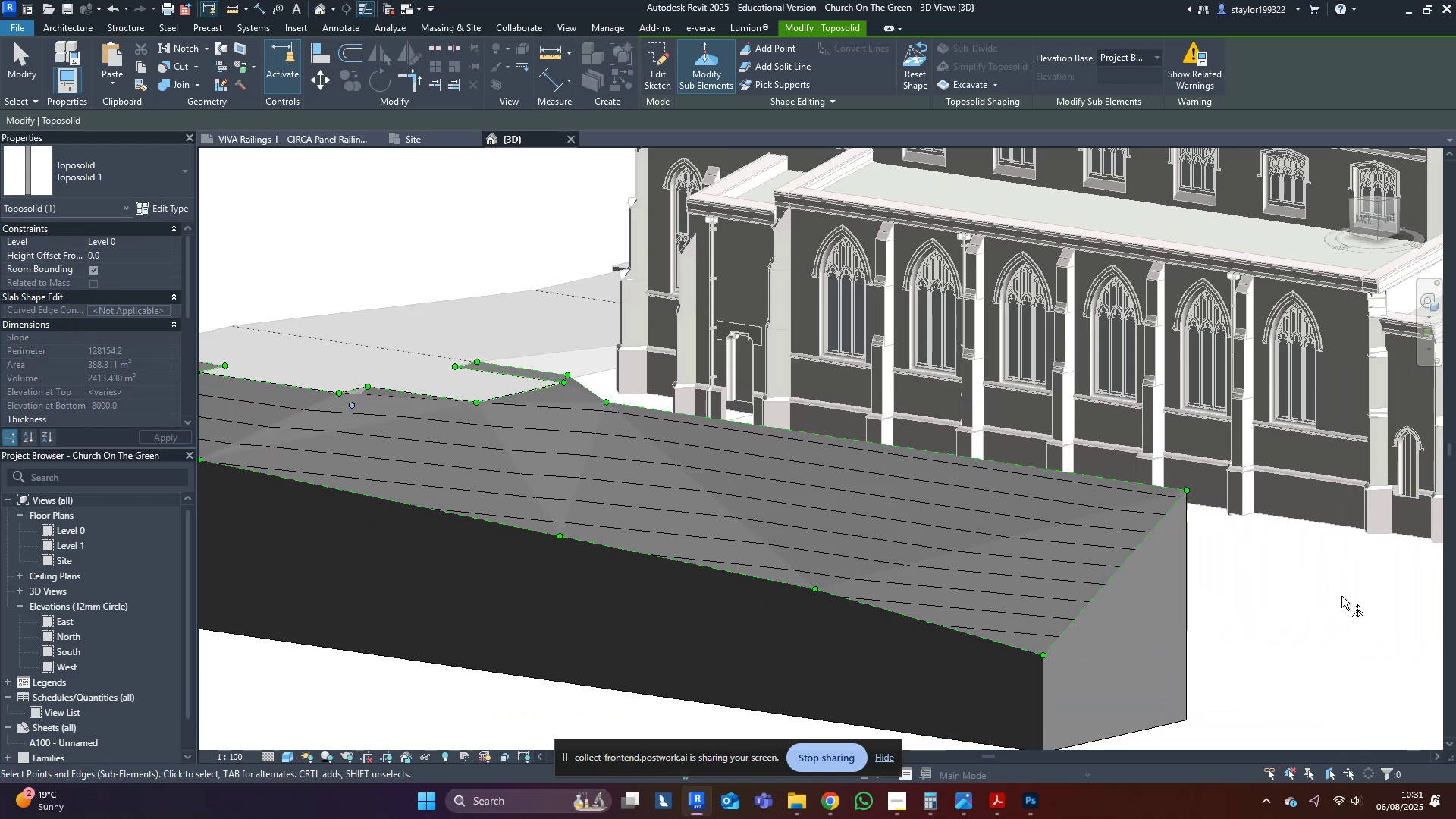 
key(Escape)
 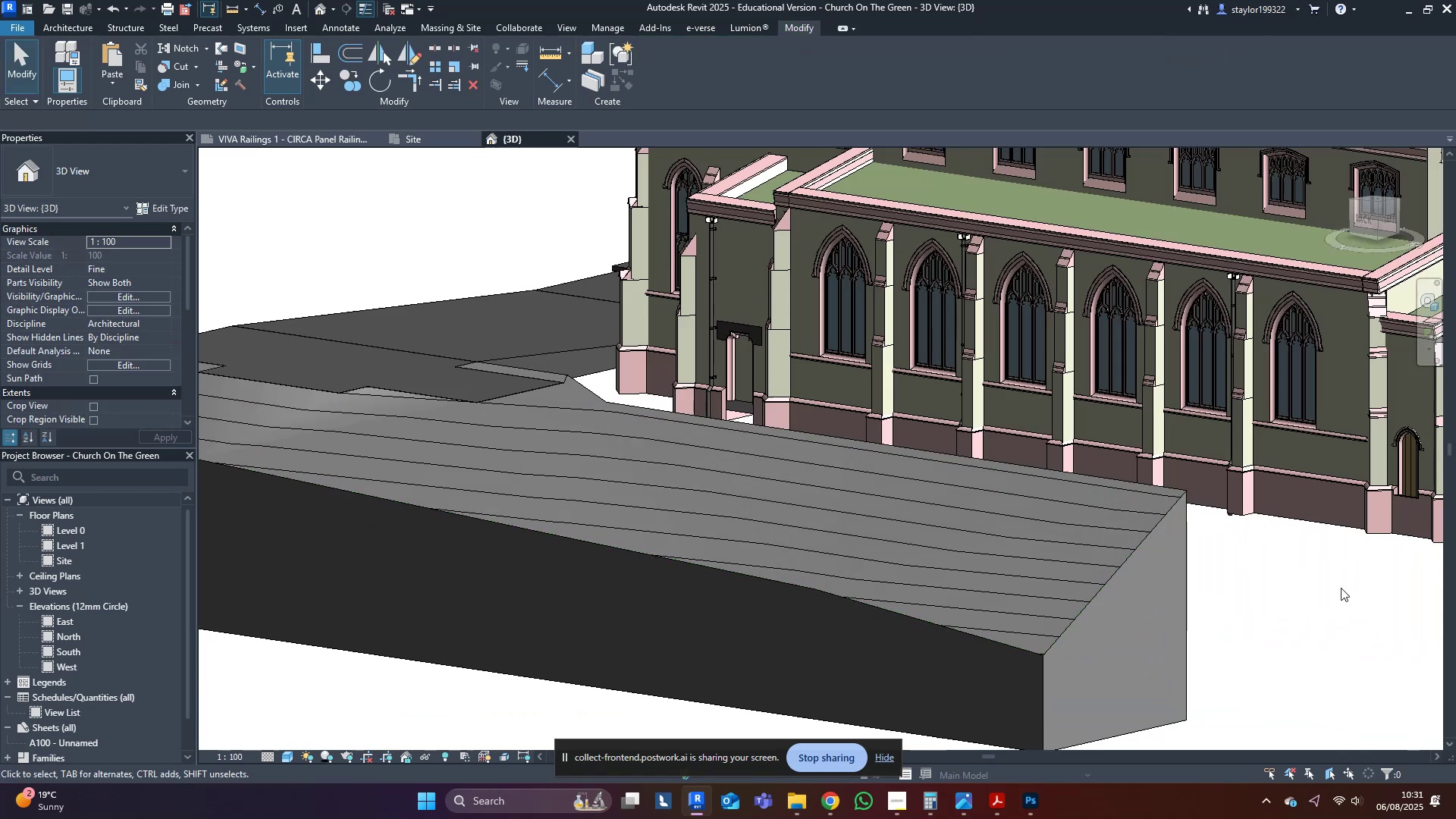 
key(Escape)
 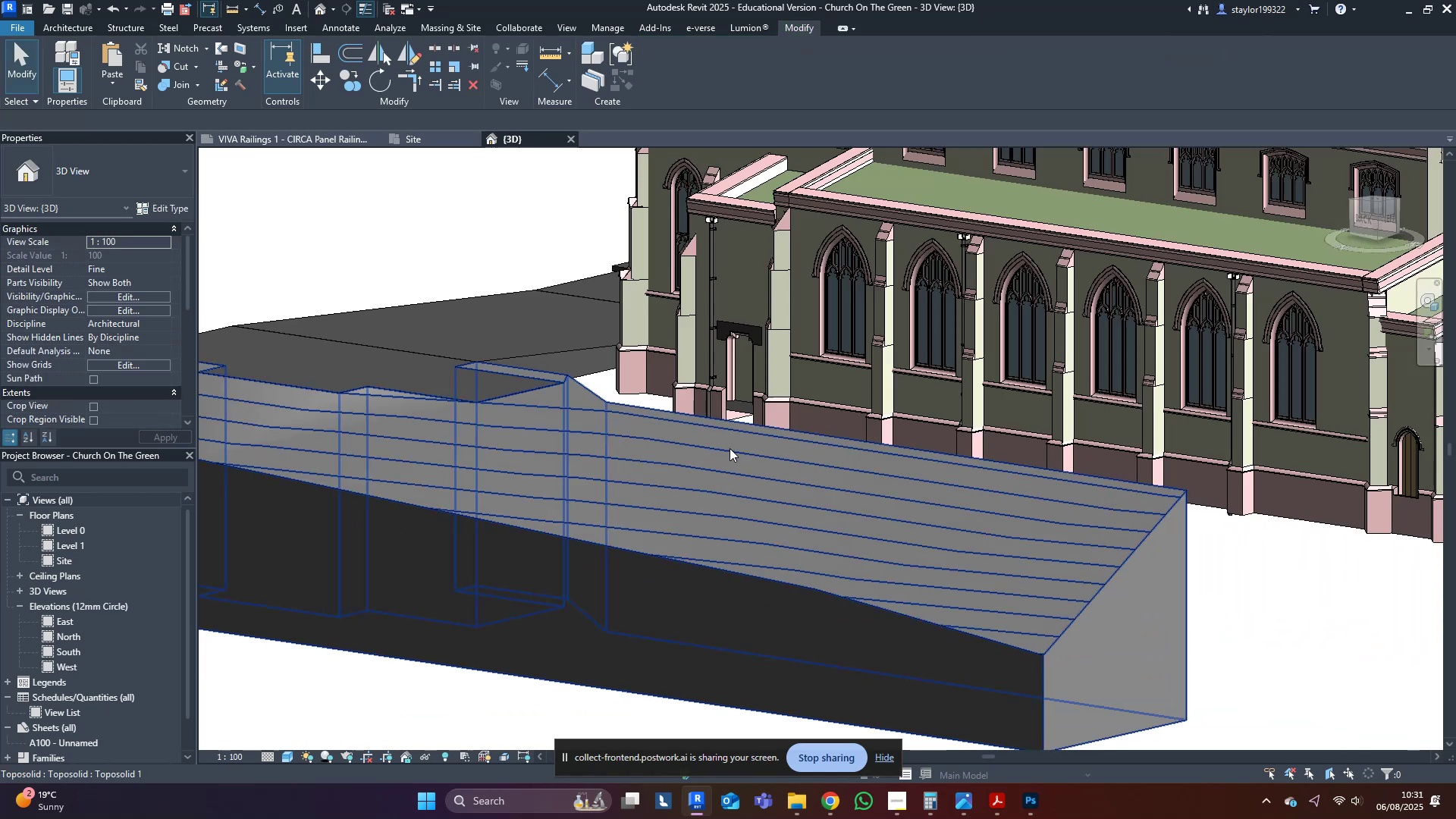 
scroll: coordinate [704, 489], scroll_direction: down, amount: 5.0
 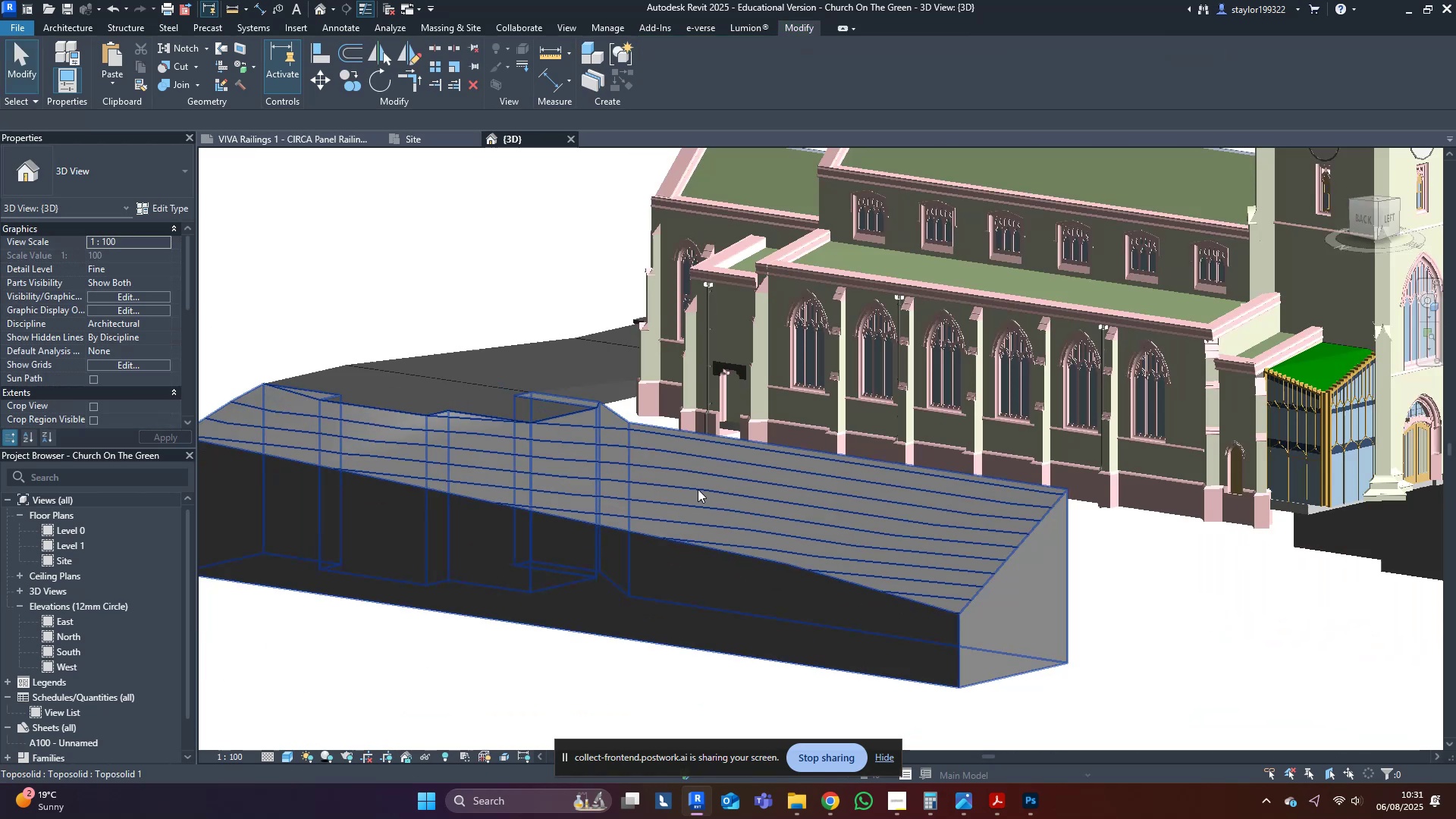 
hold_key(key=ShiftLeft, duration=0.85)
 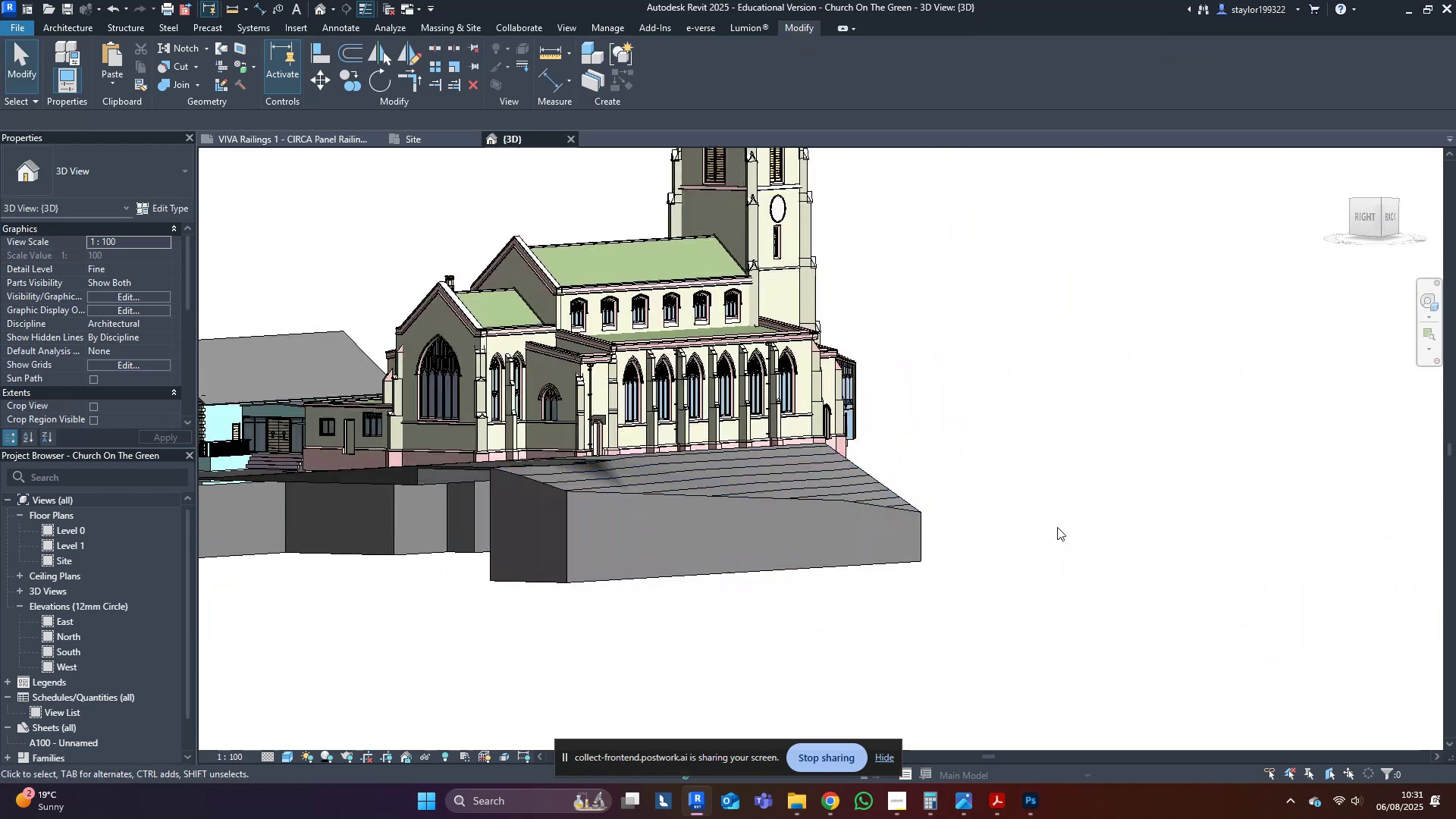 
hold_key(key=ShiftLeft, duration=1.02)
 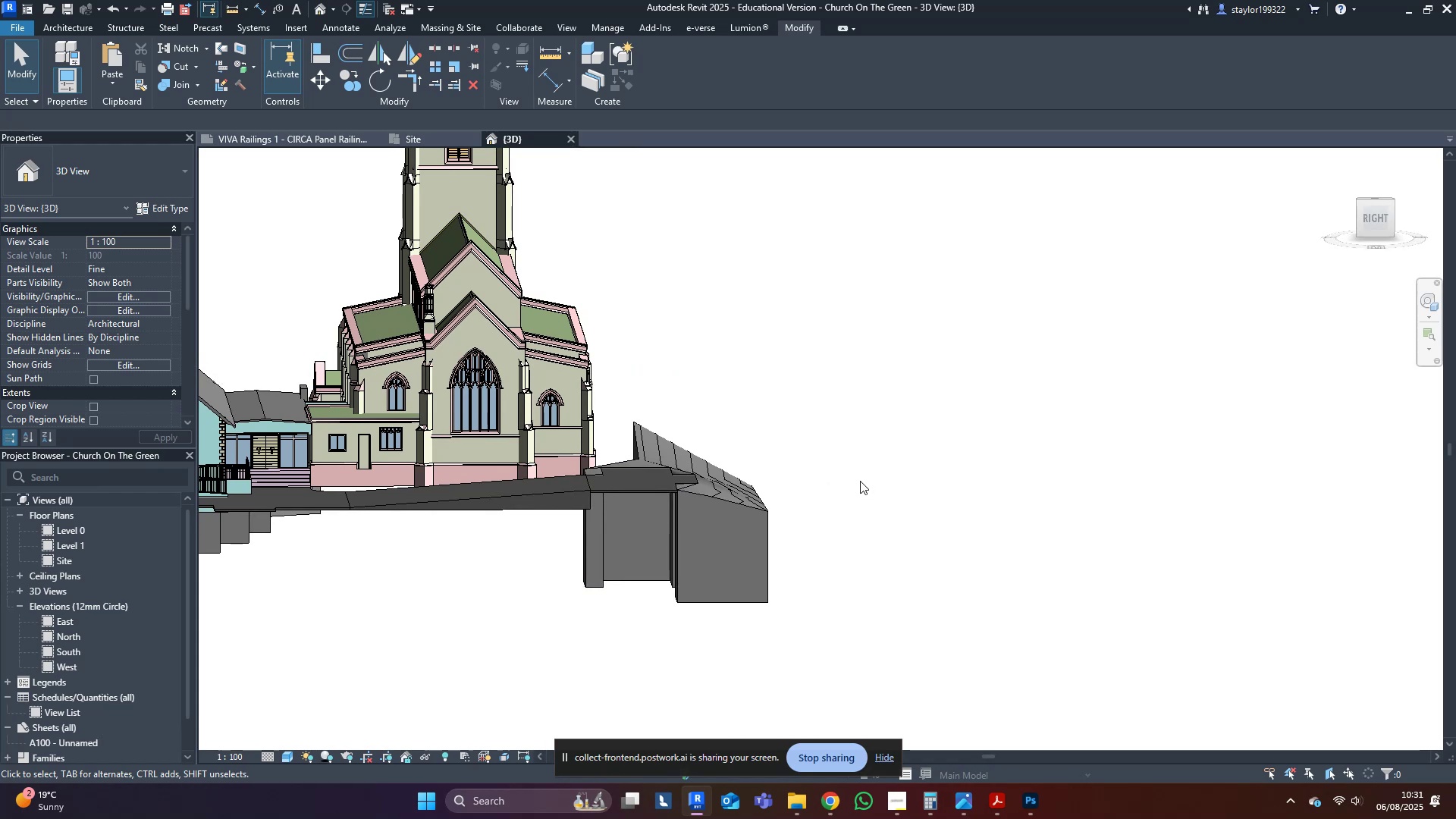 
type(hrvv)
key(Escape)
 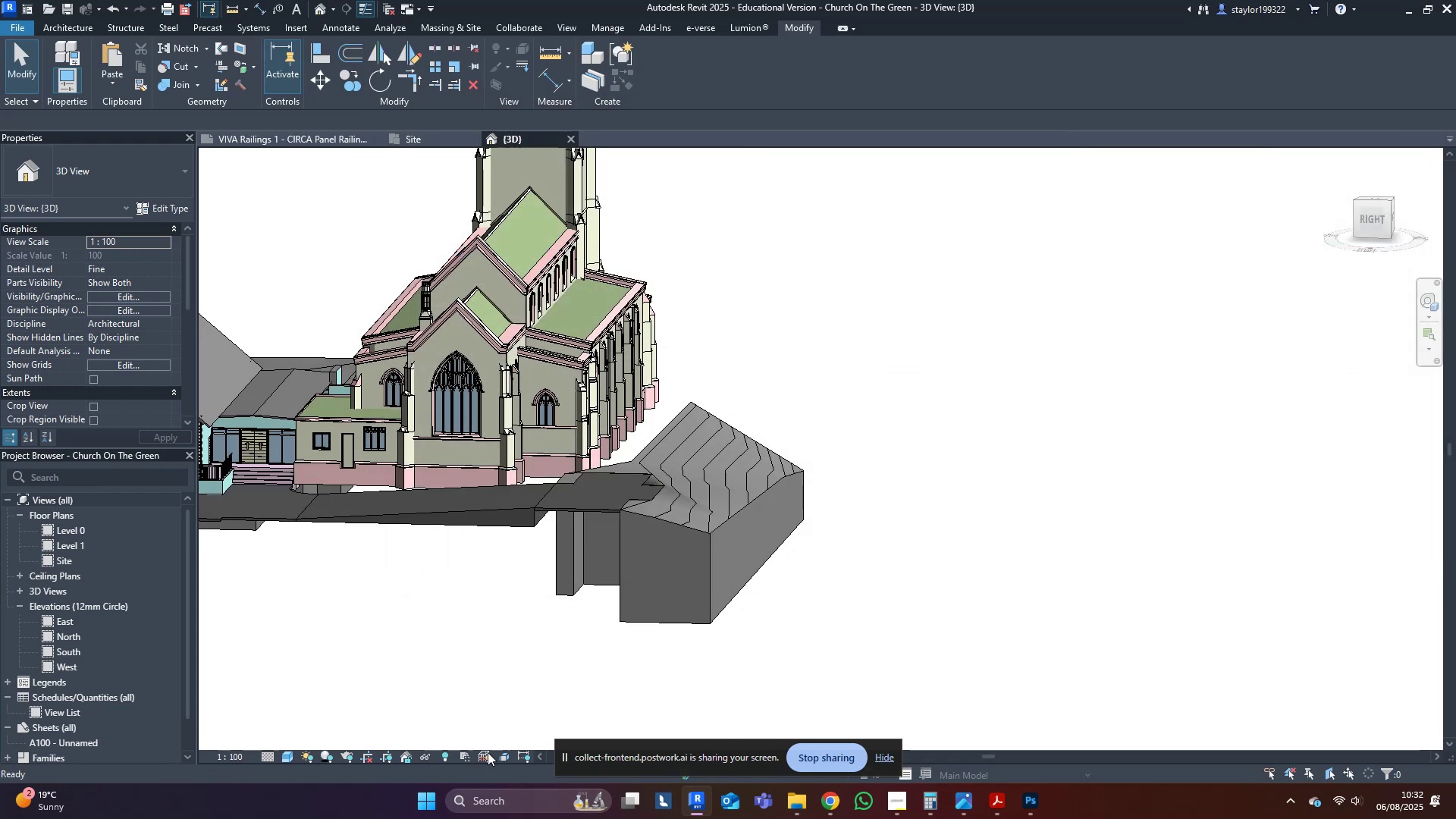 
hold_key(key=ShiftLeft, duration=1.5)
 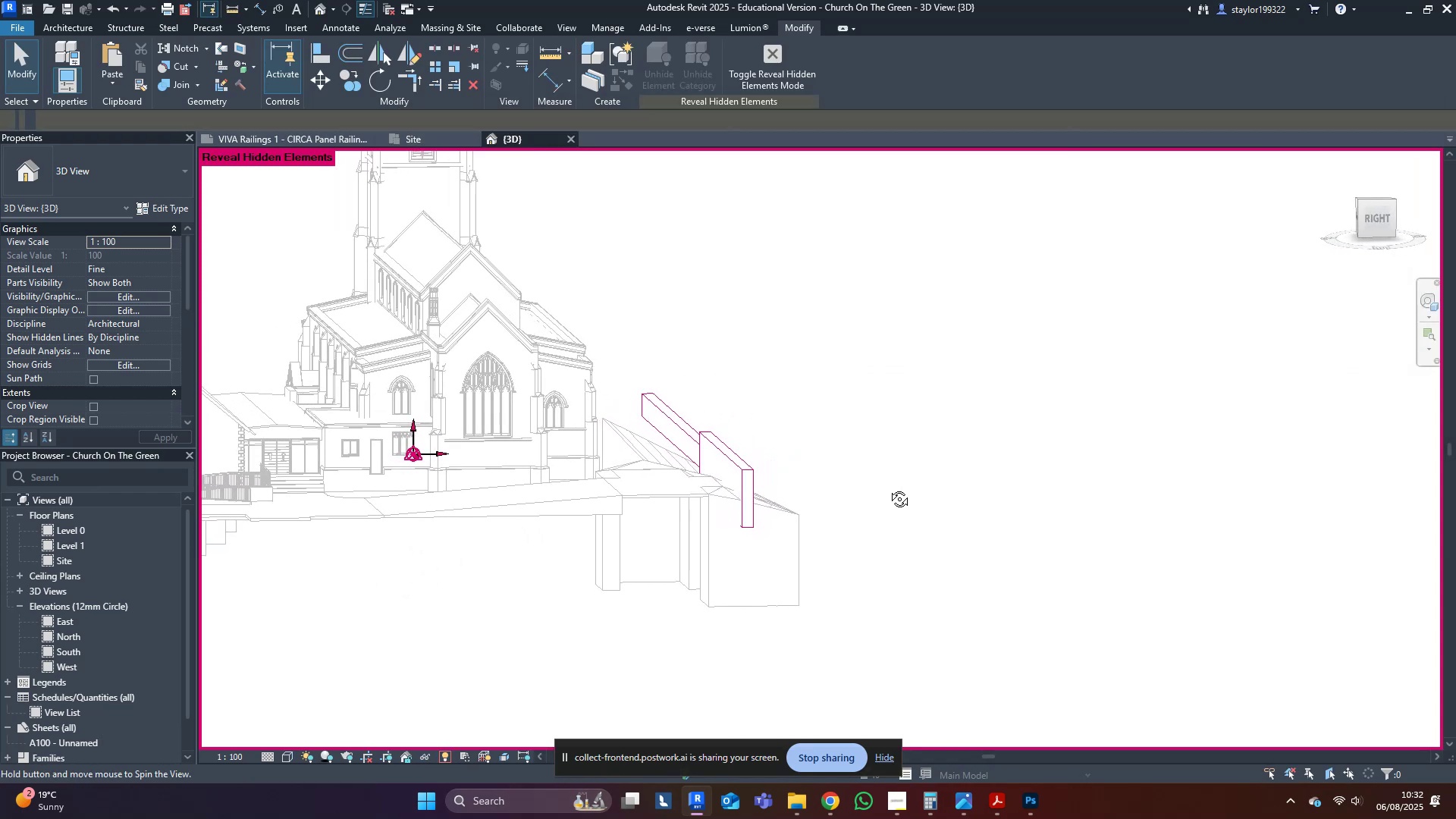 
hold_key(key=ShiftLeft, duration=1.16)
 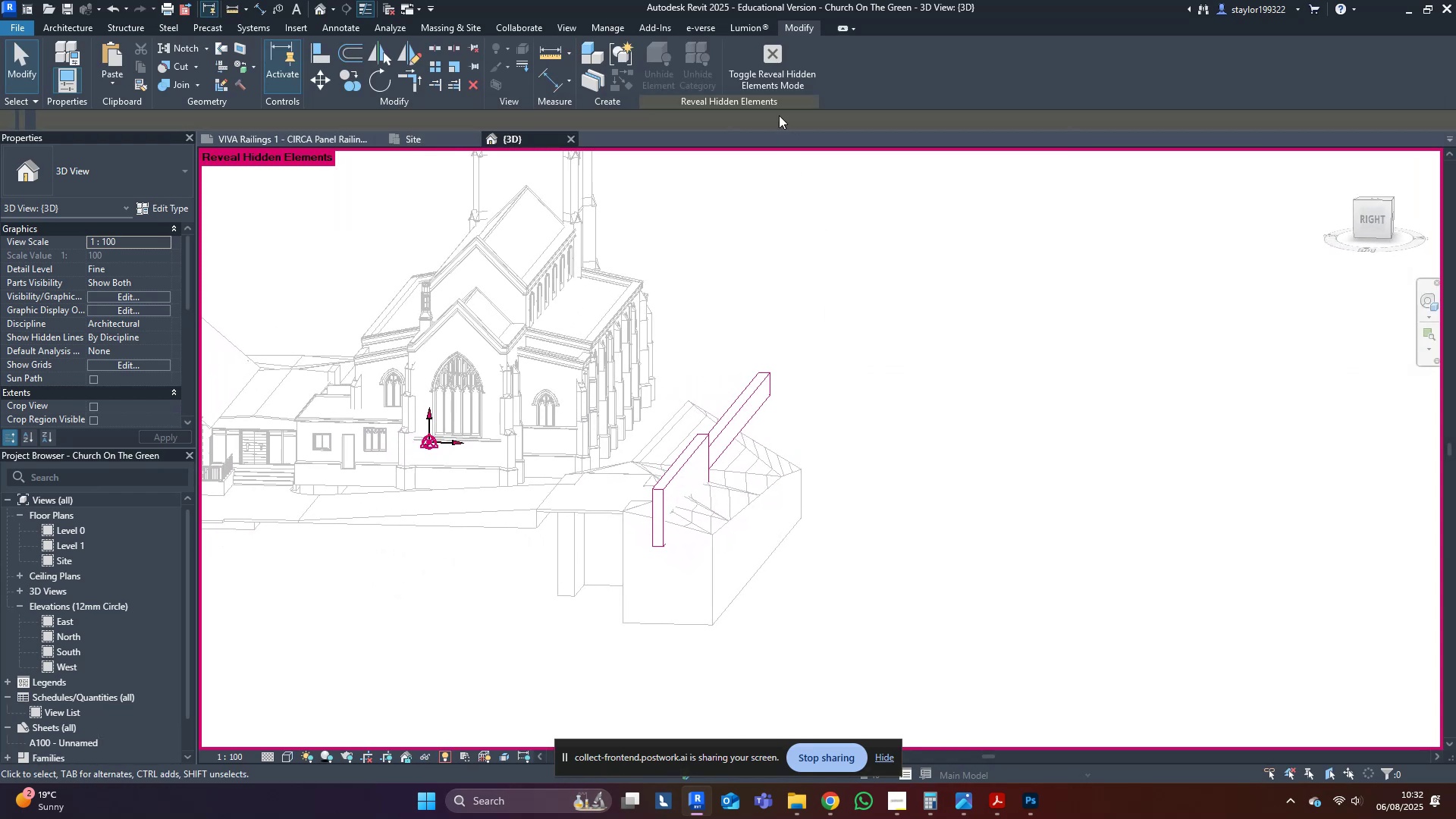 
left_click([771, 67])
 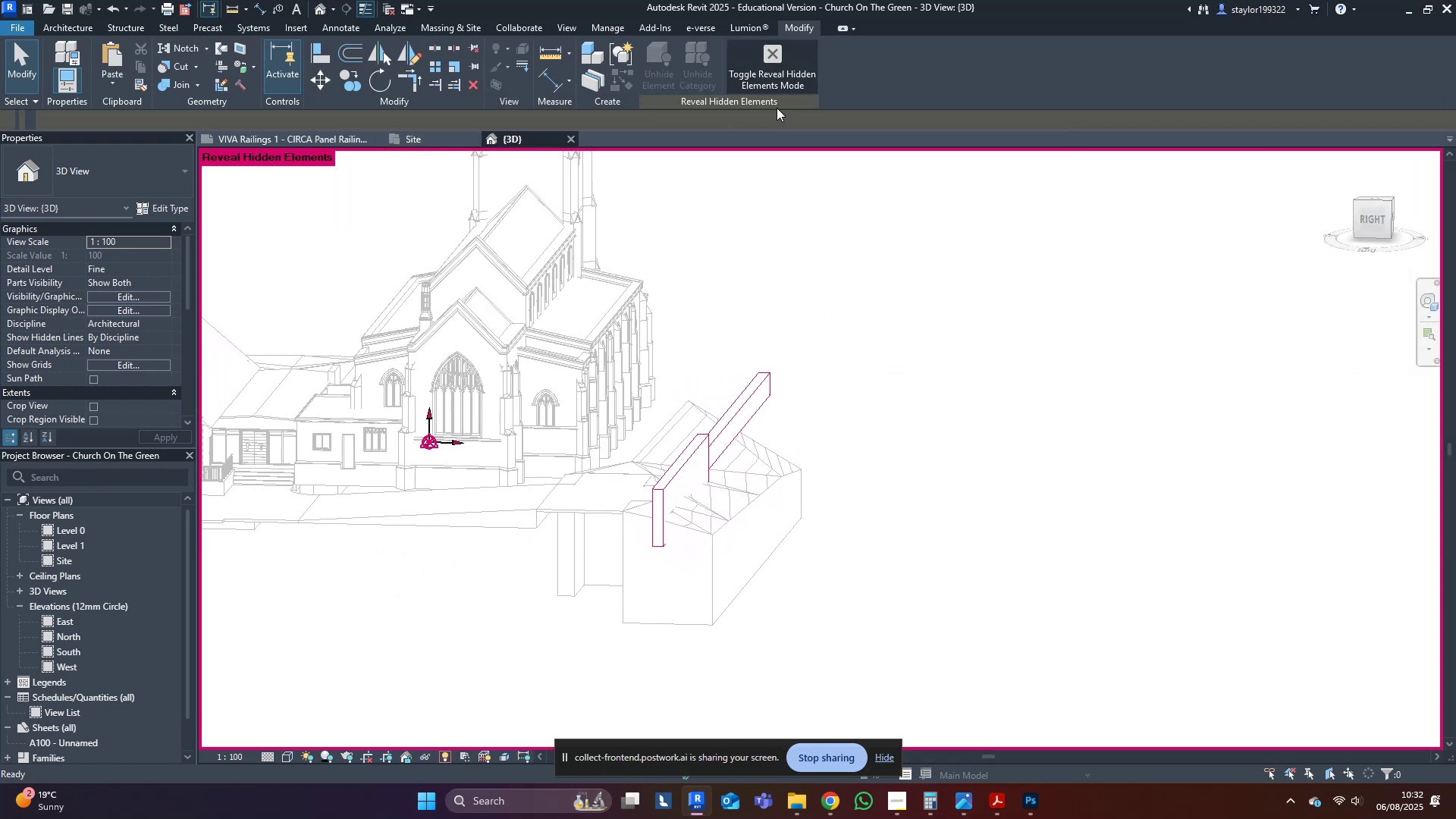 
left_click_drag(start_coordinate=[976, 320], to_coordinate=[979, 325])
 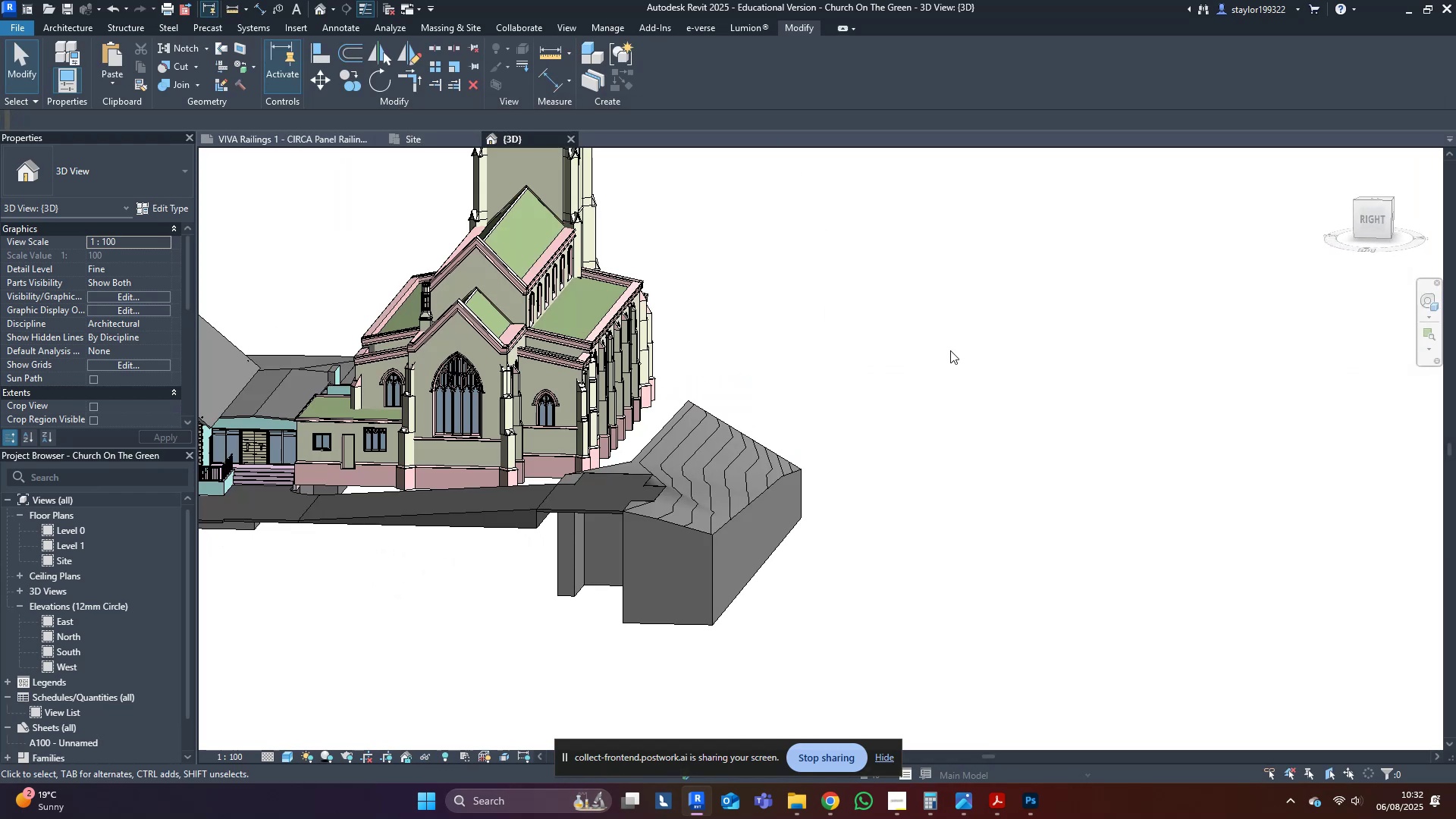 
scroll: coordinate [893, 464], scroll_direction: down, amount: 2.0
 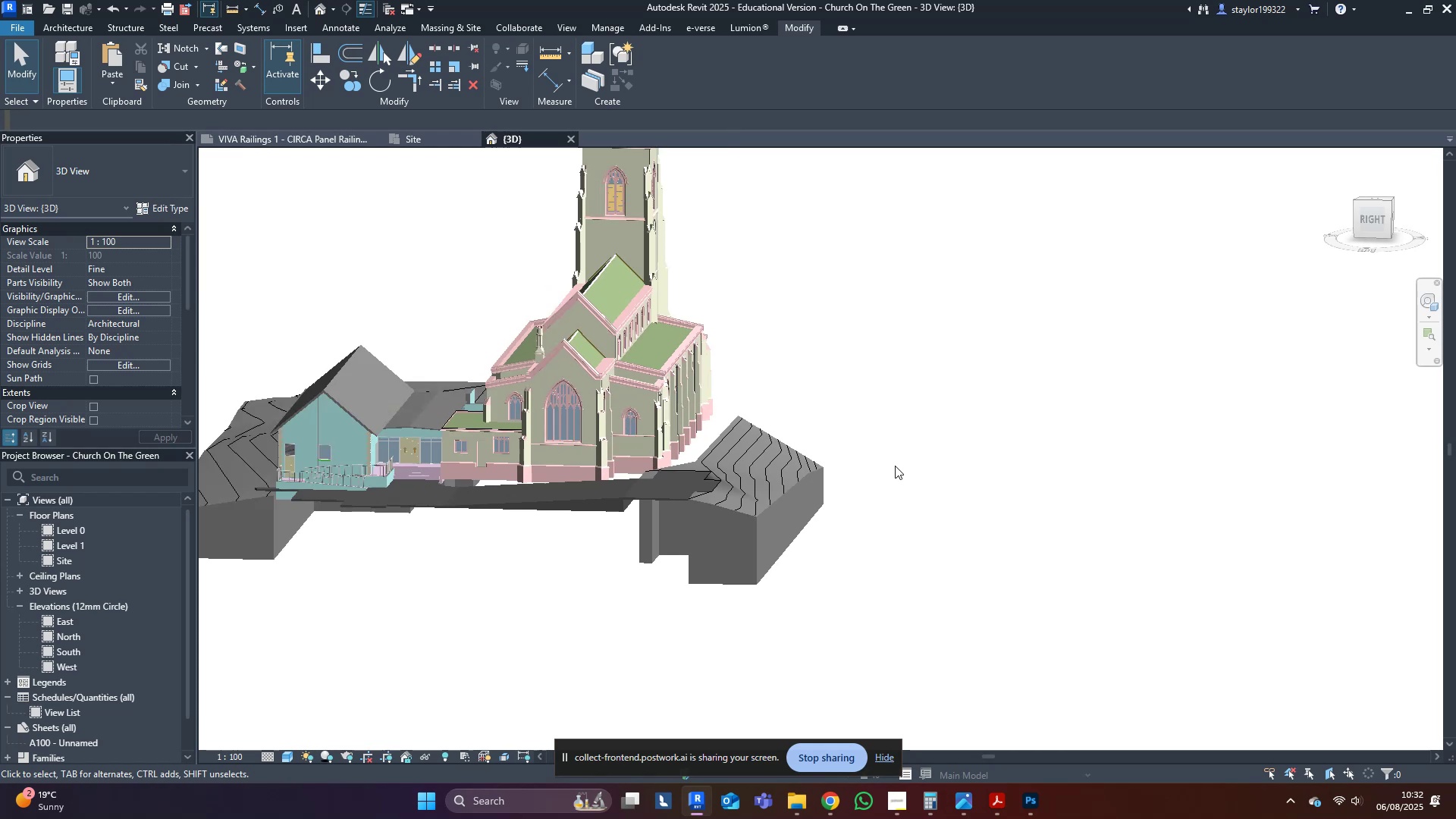 
key(Shift+ShiftLeft)
 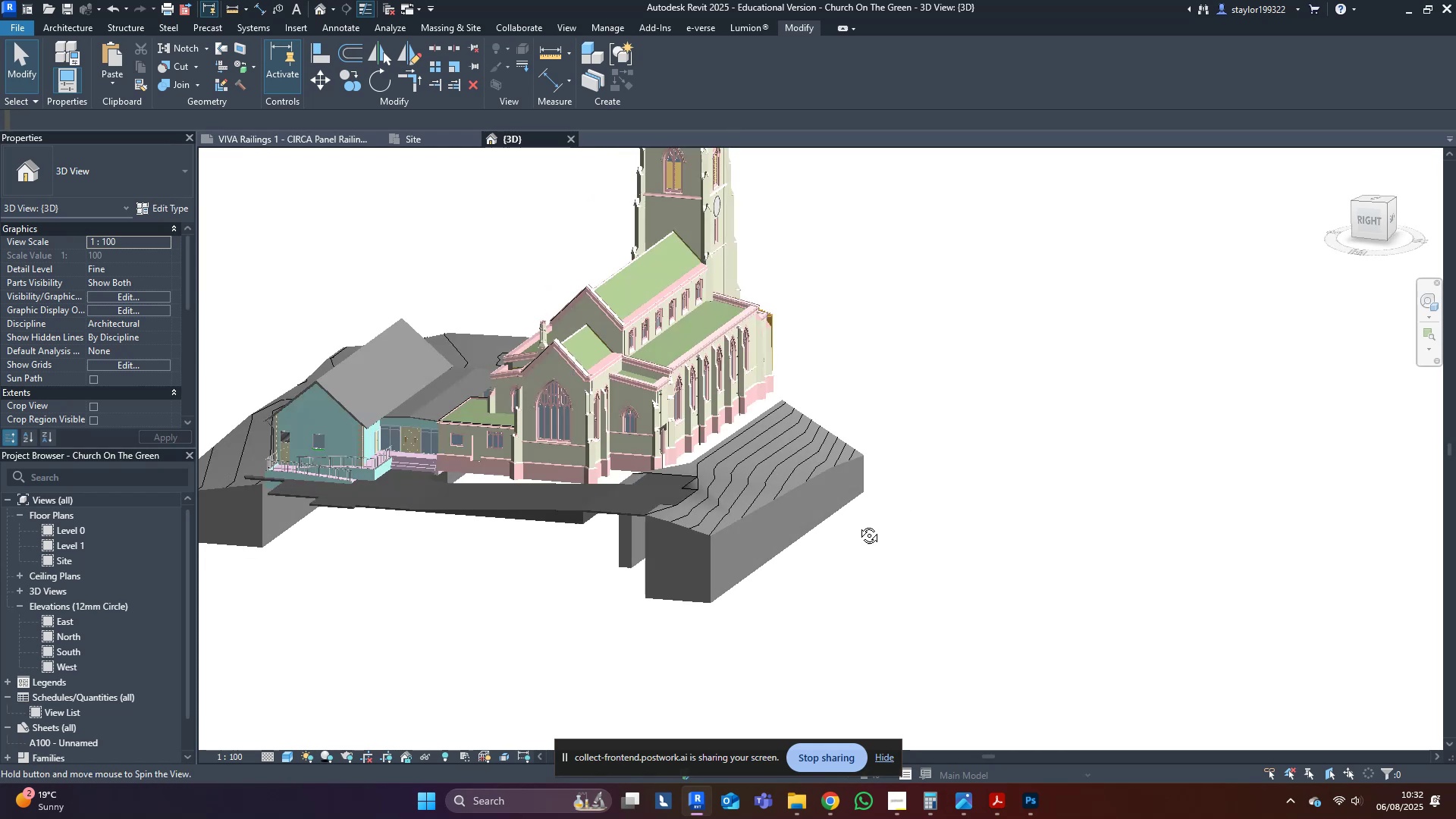 
key(Control+S)
 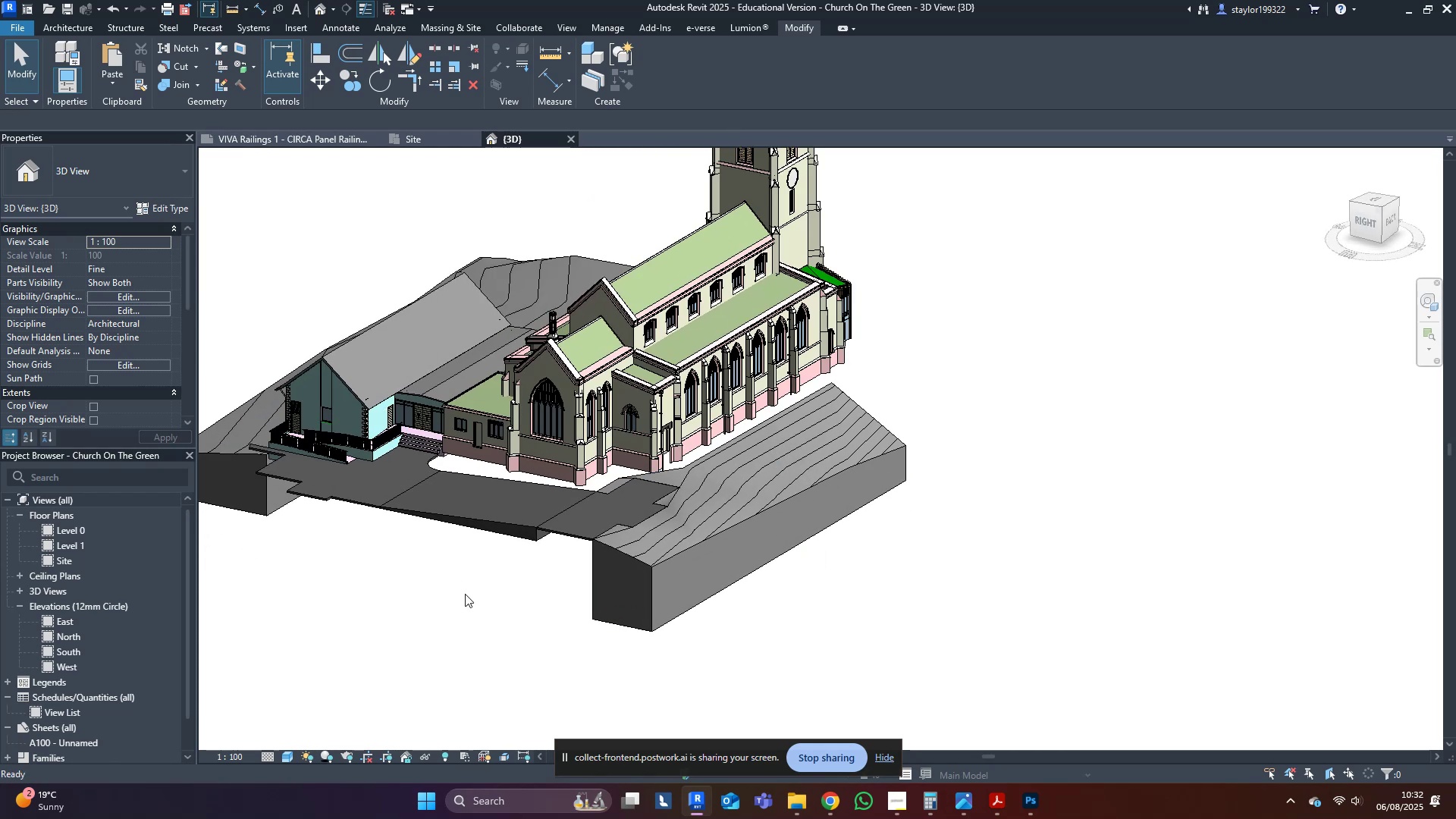 
scroll: coordinate [503, 566], scroll_direction: down, amount: 2.0
 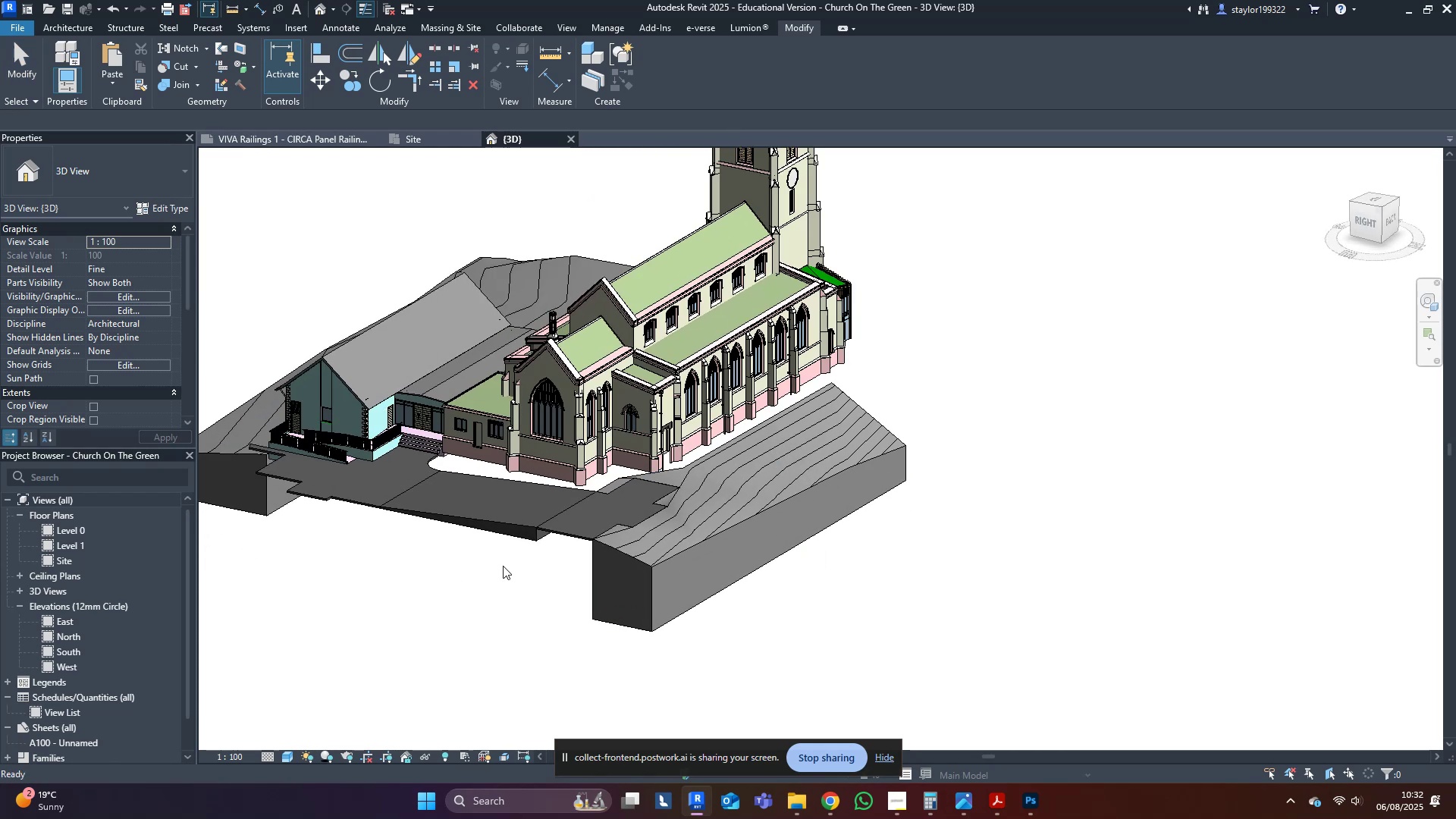 
hold_key(key=ShiftLeft, duration=1.18)
 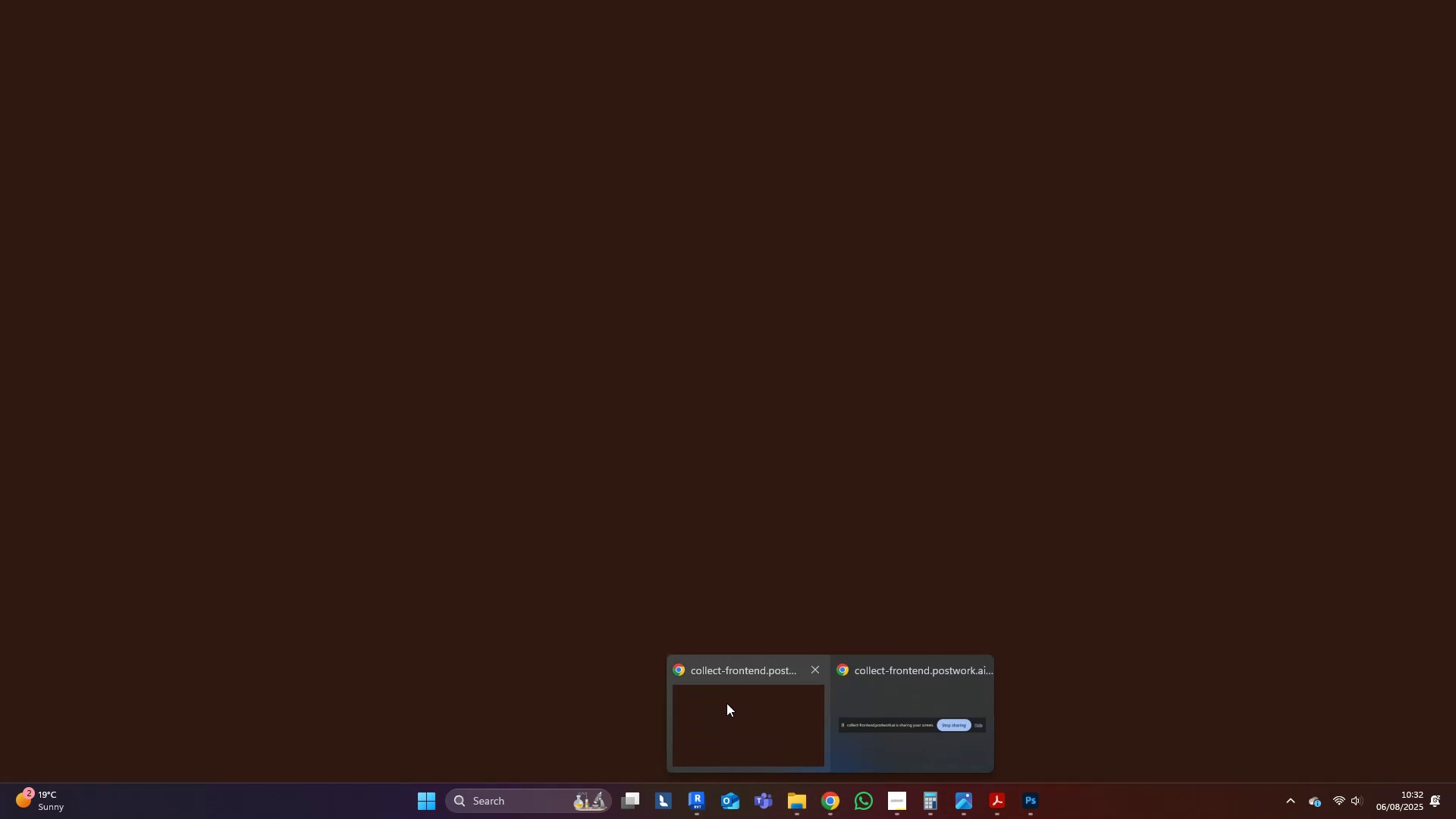 
left_click([726, 703])
 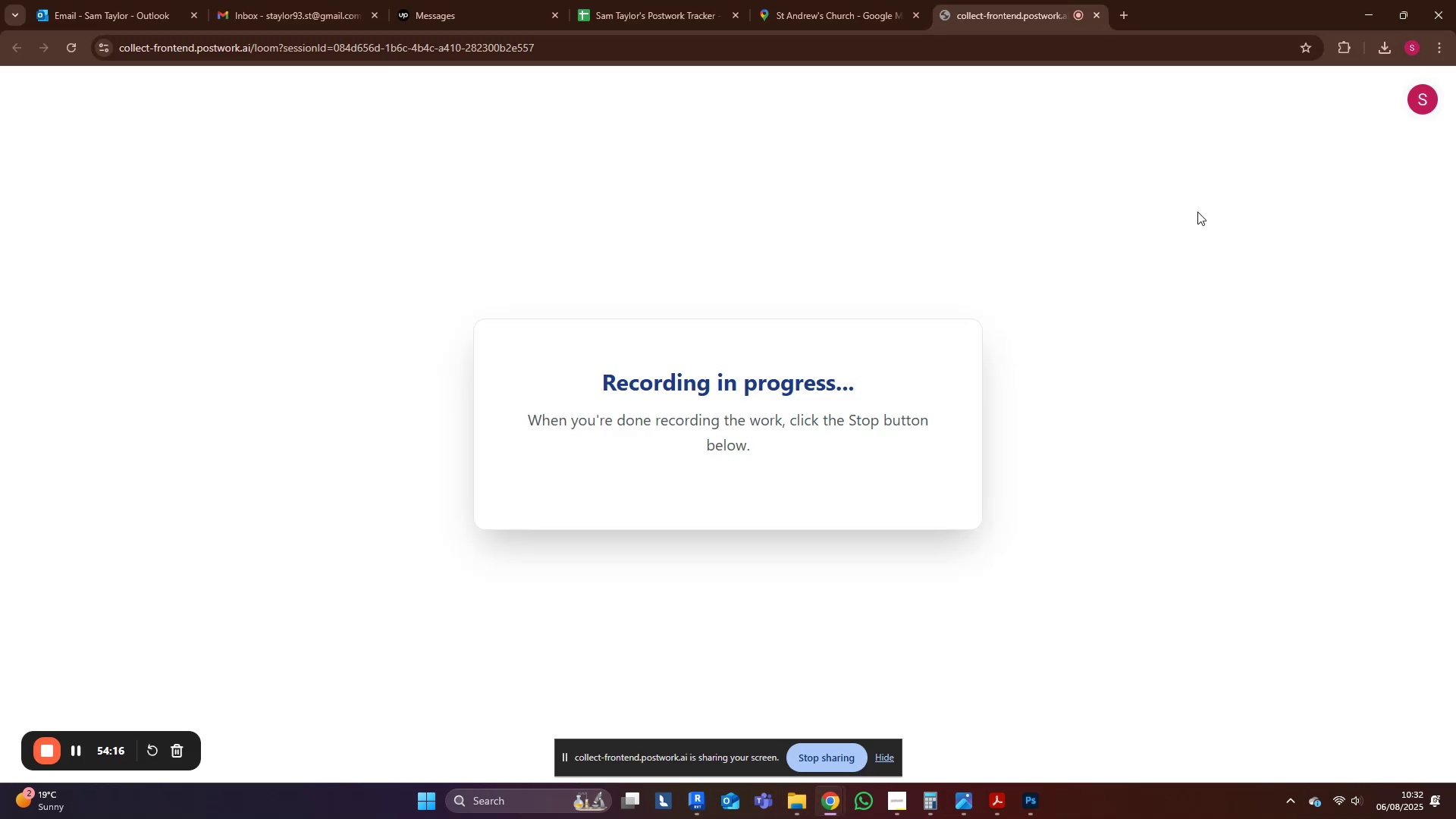 
left_click([1363, 14])
 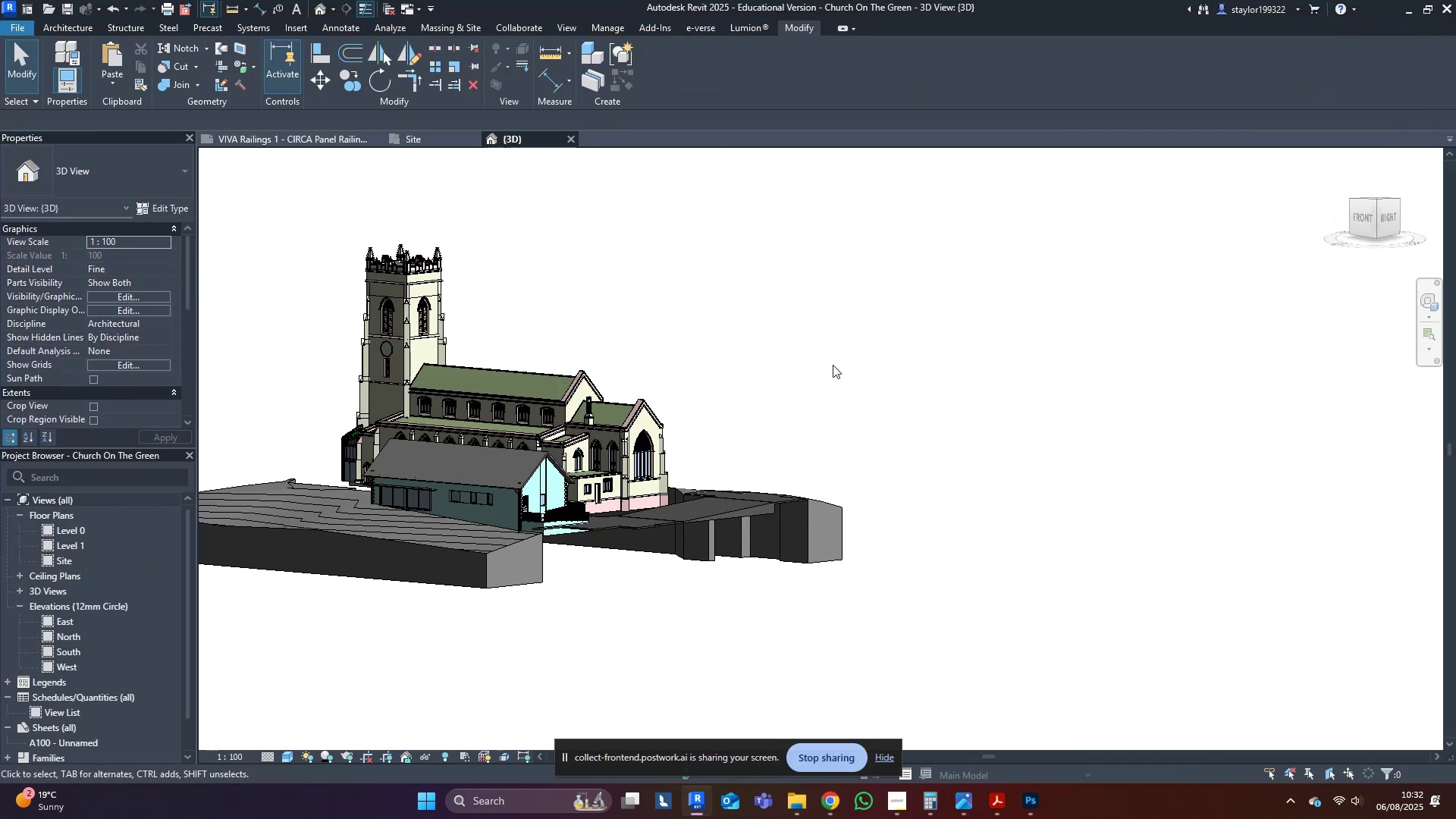 
middle_click([815, 375])
 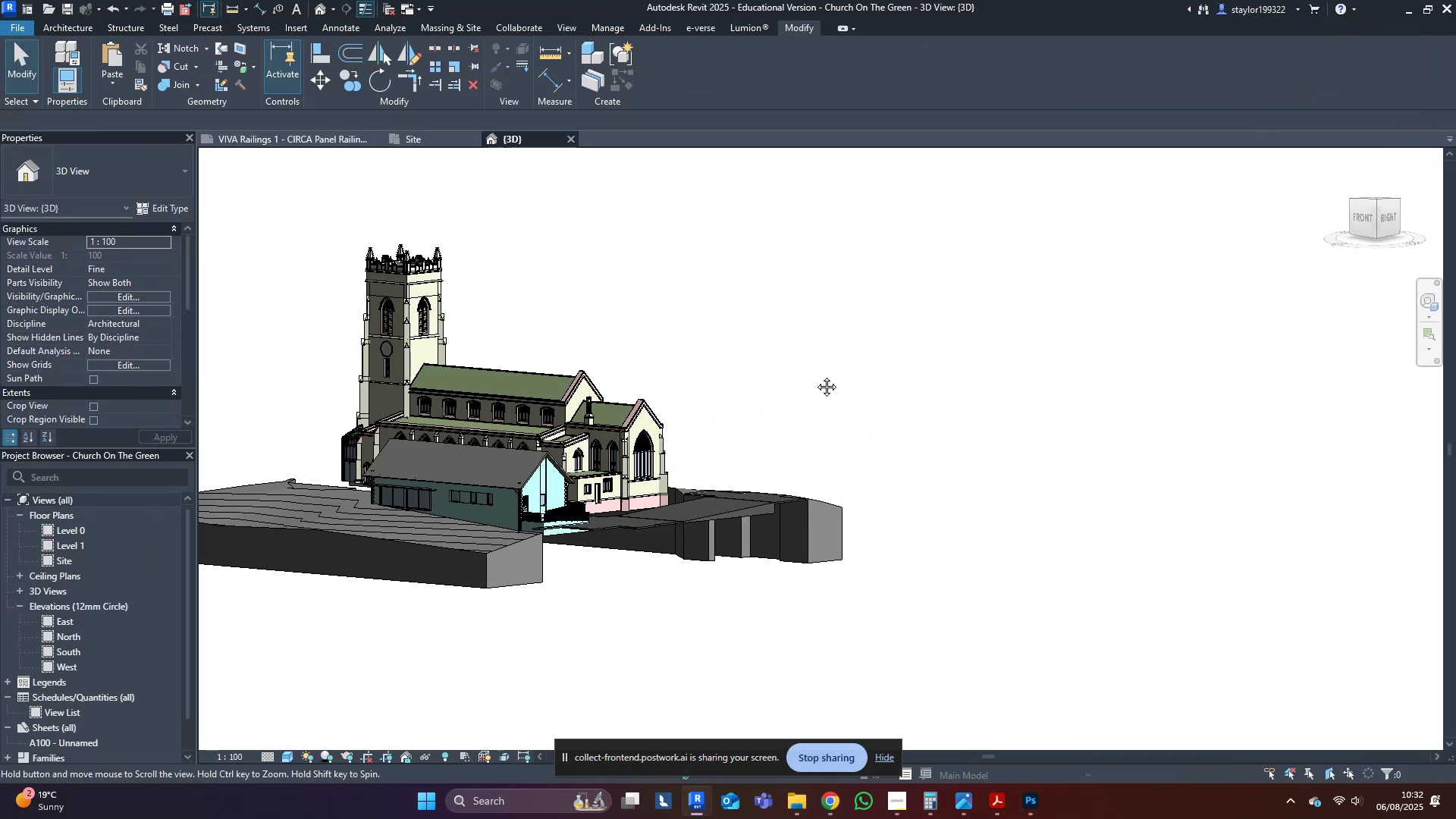 
hold_key(key=ShiftLeft, duration=0.57)
 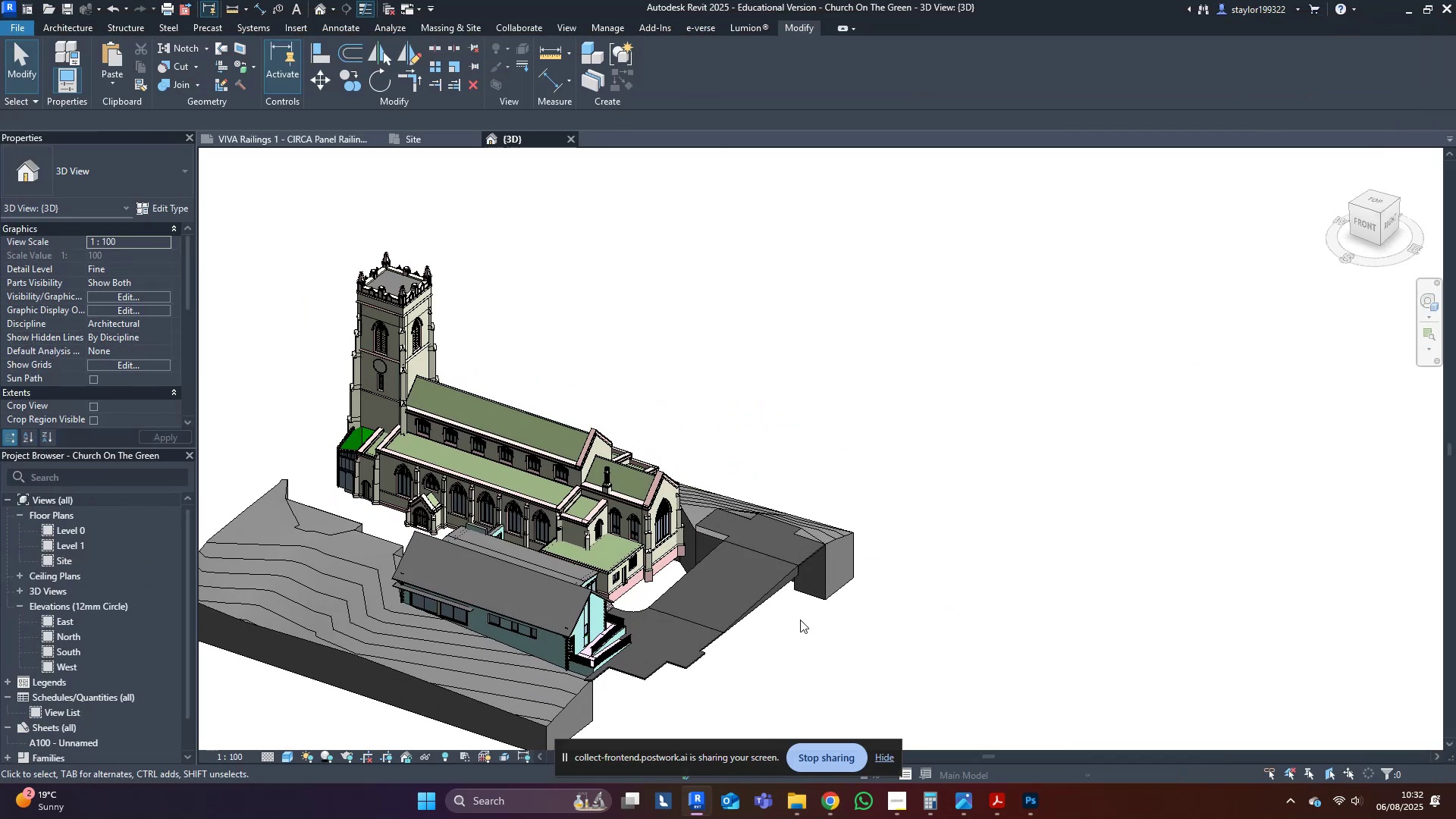 
key(Control+ControlLeft)
 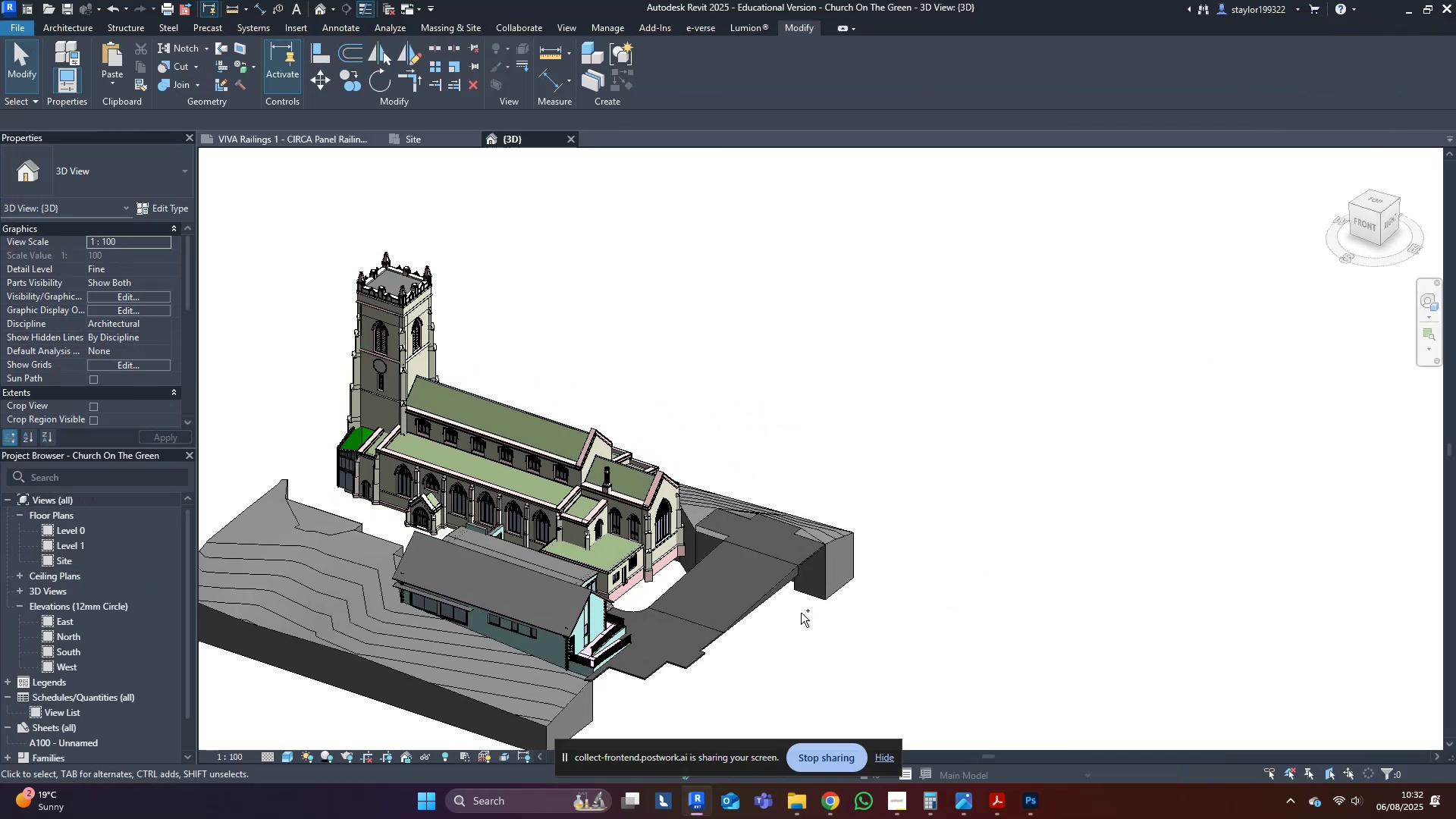 
key(Control+S)
 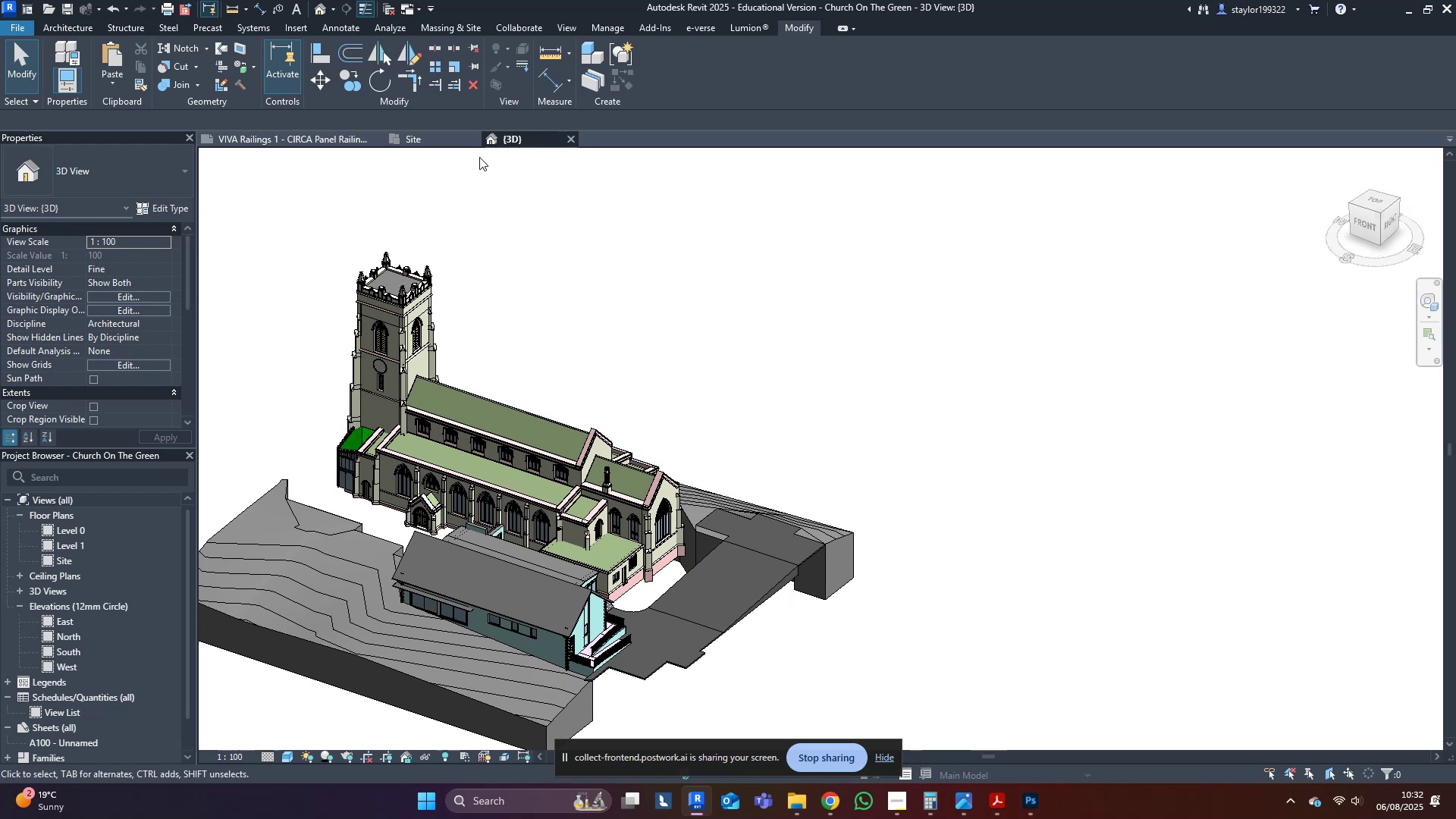 
left_click([444, 145])
 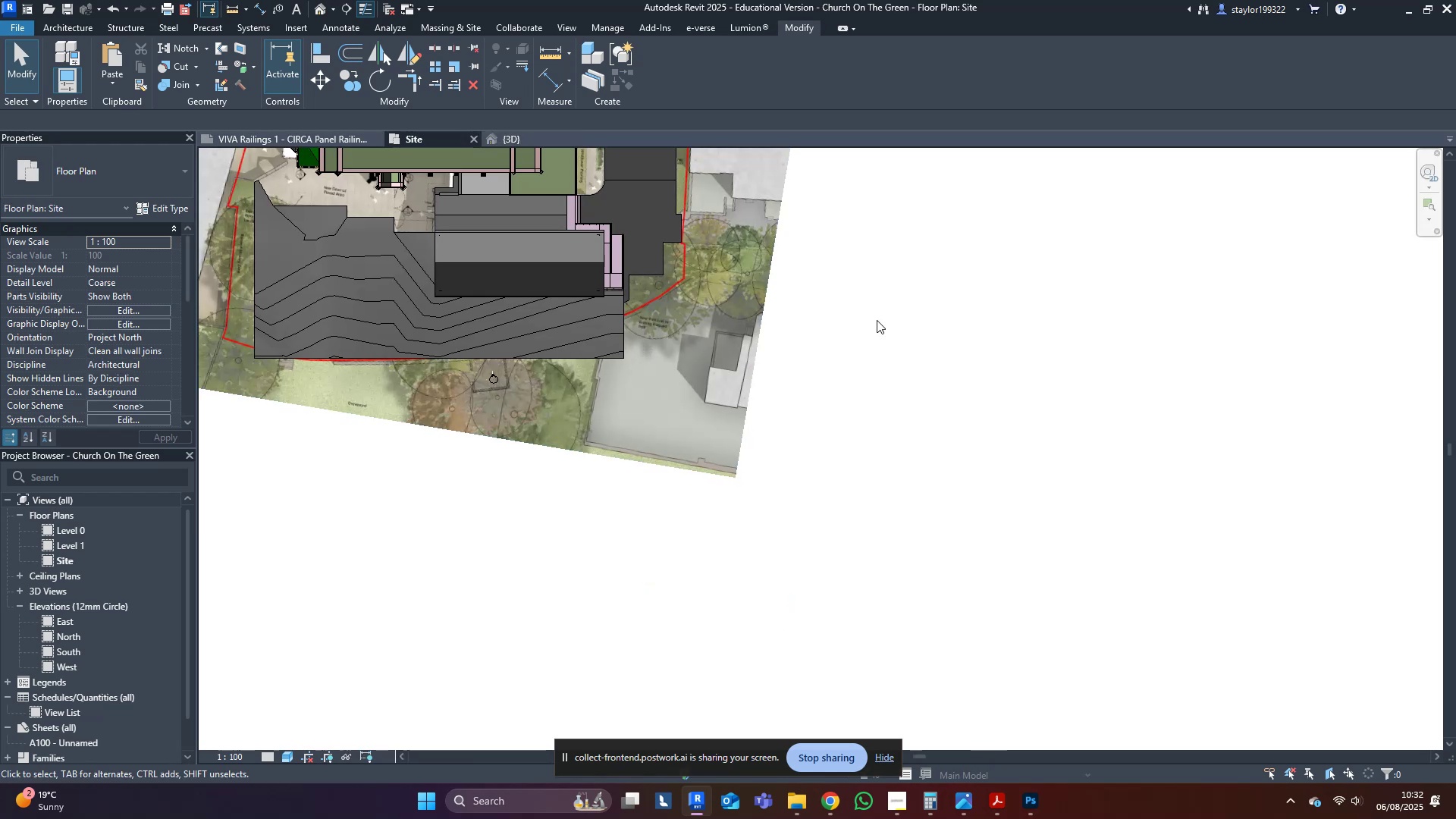 
scroll: coordinate [843, 500], scroll_direction: up, amount: 6.0
 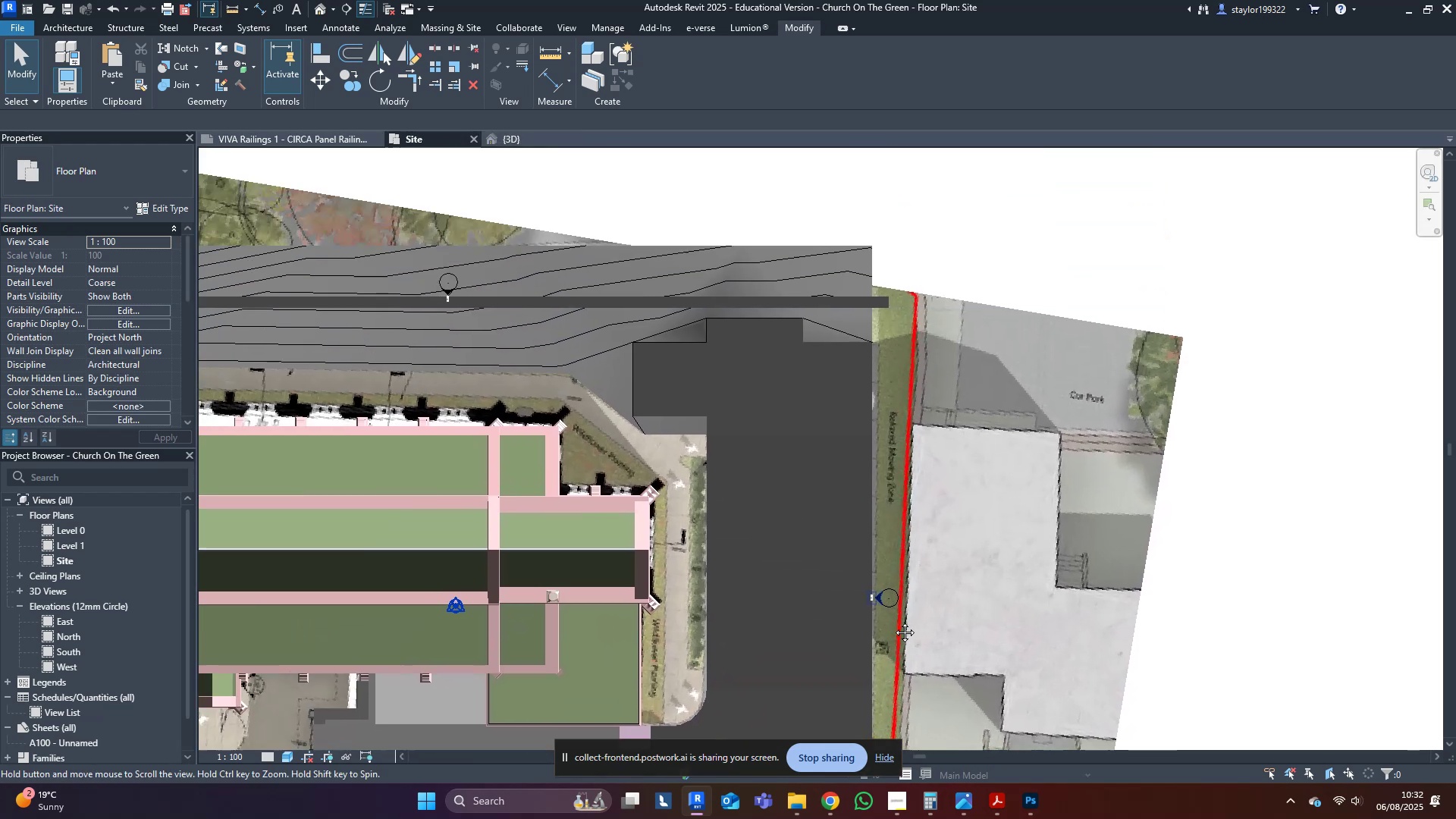 
type(wf)
 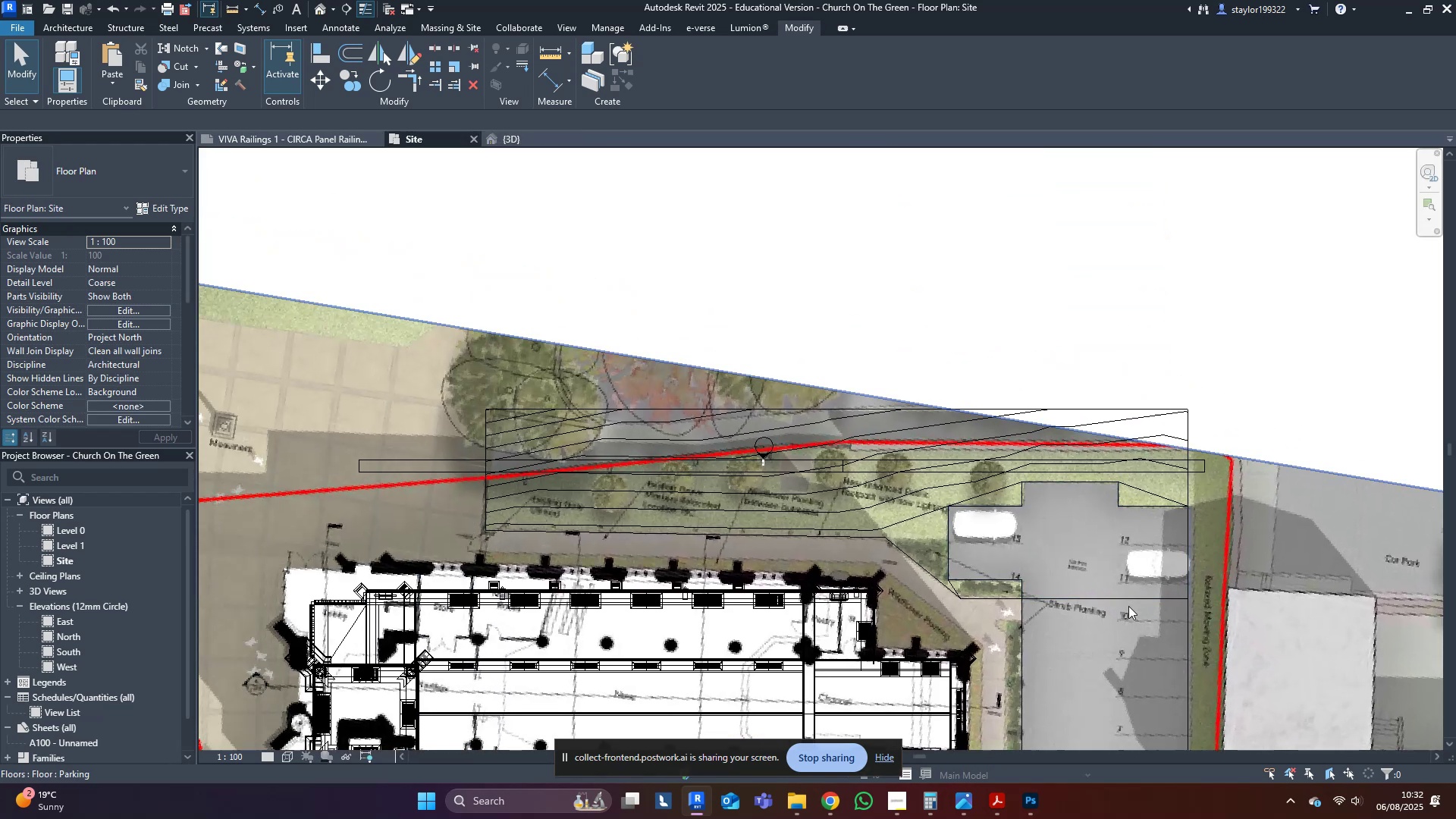 
scroll: coordinate [585, 480], scroll_direction: up, amount: 3.0
 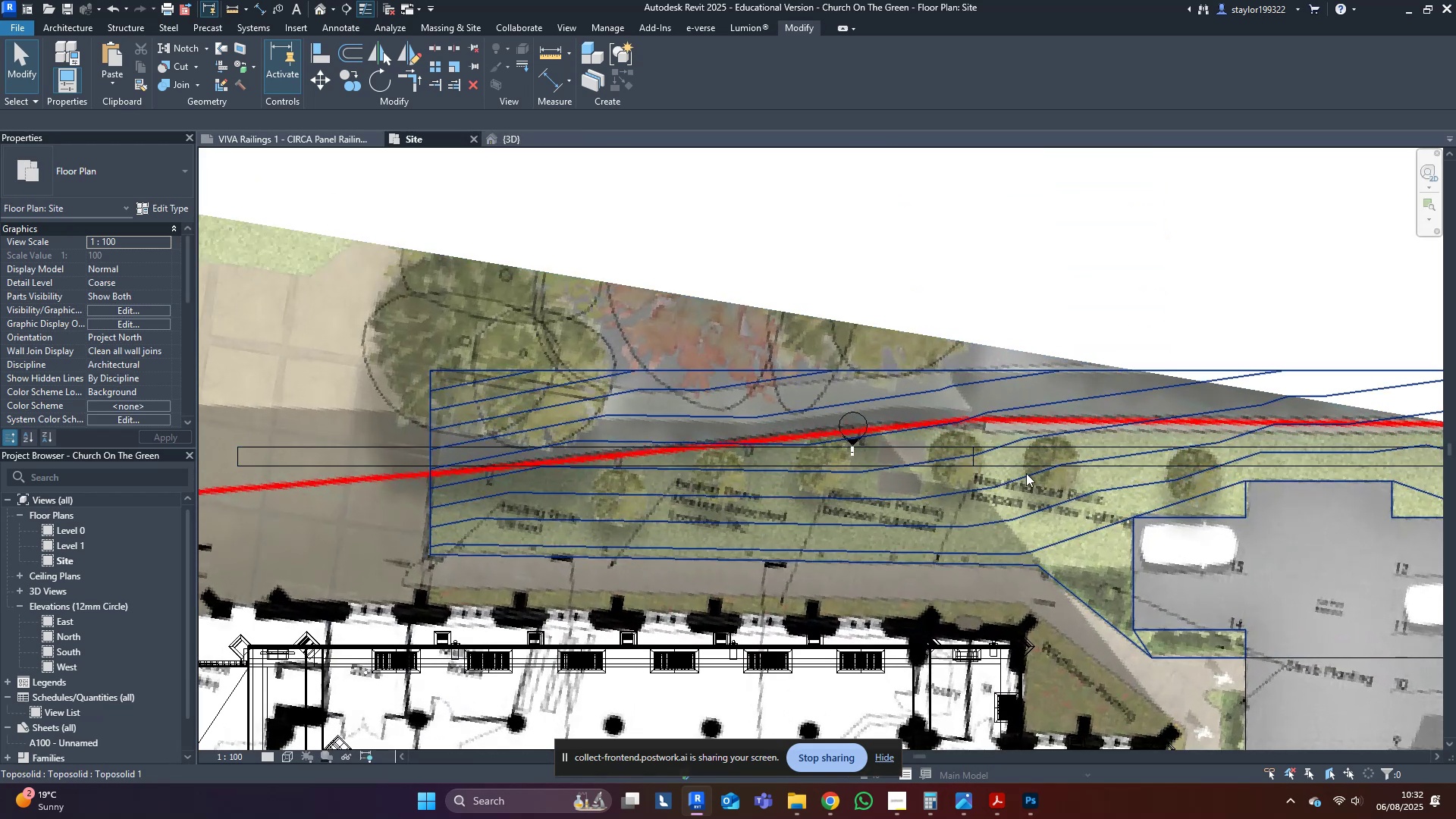 
left_click([1033, 460])
 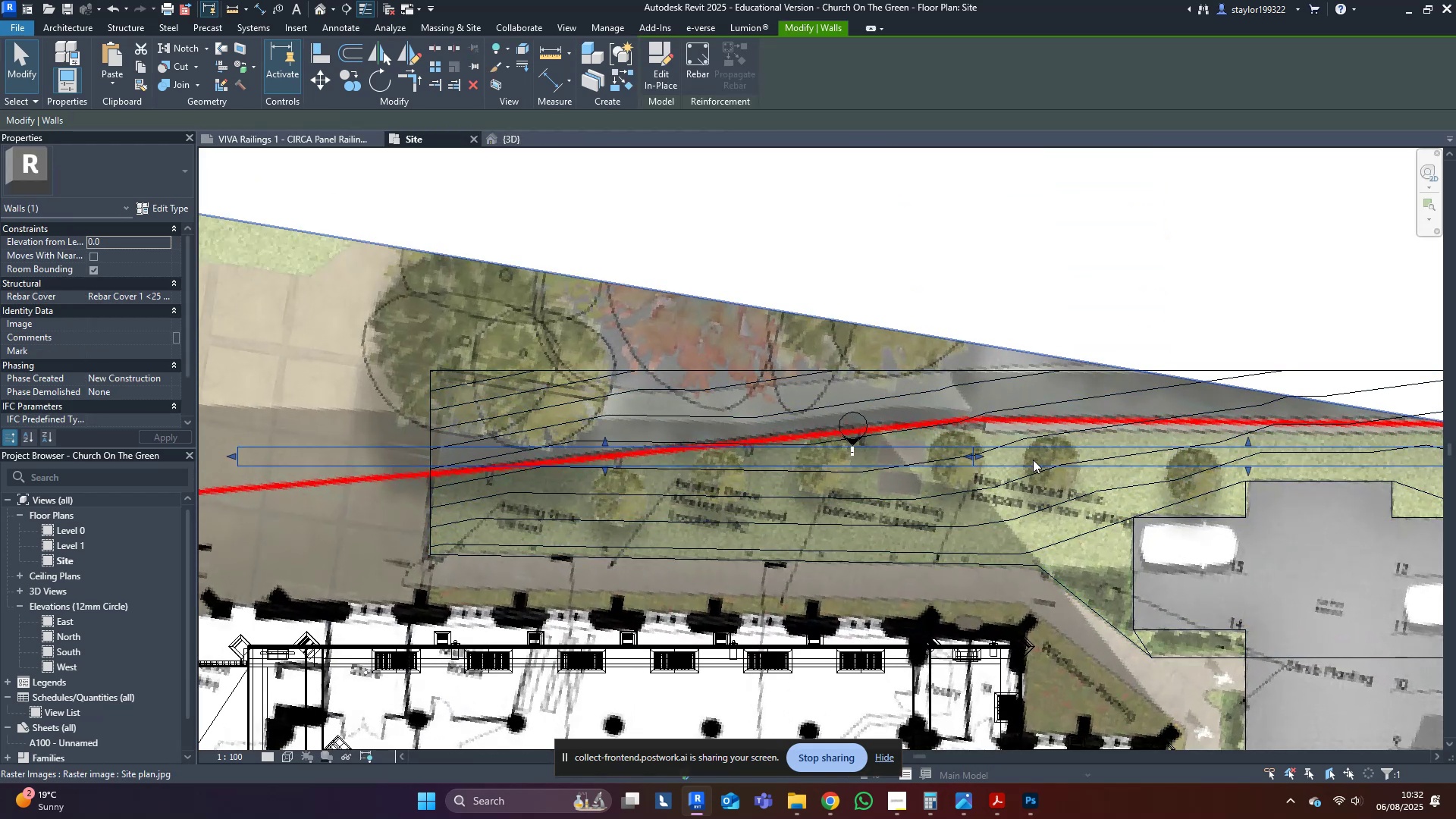 
key(Delete)
 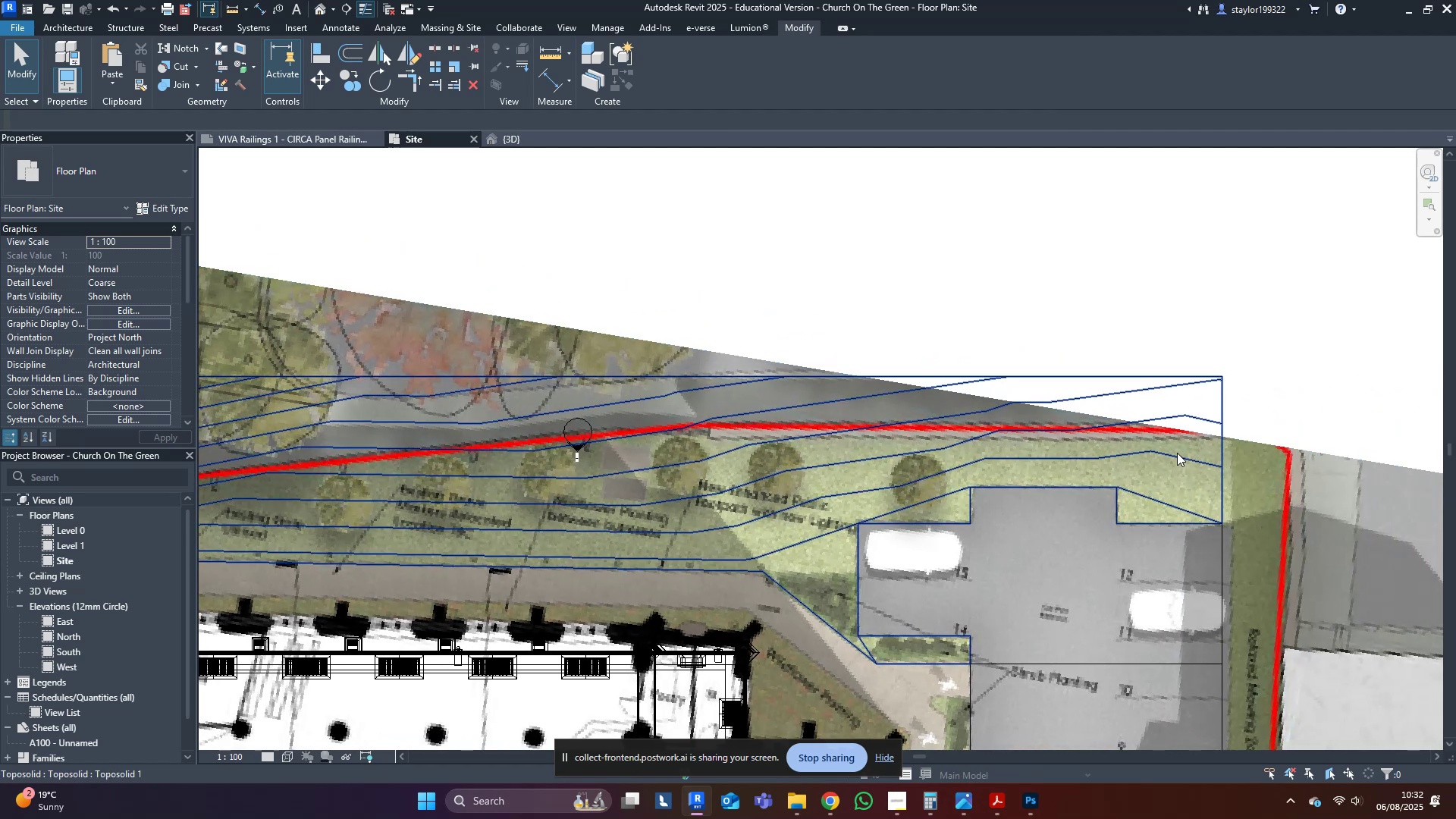 
hold_key(key=ControlLeft, duration=0.38)
 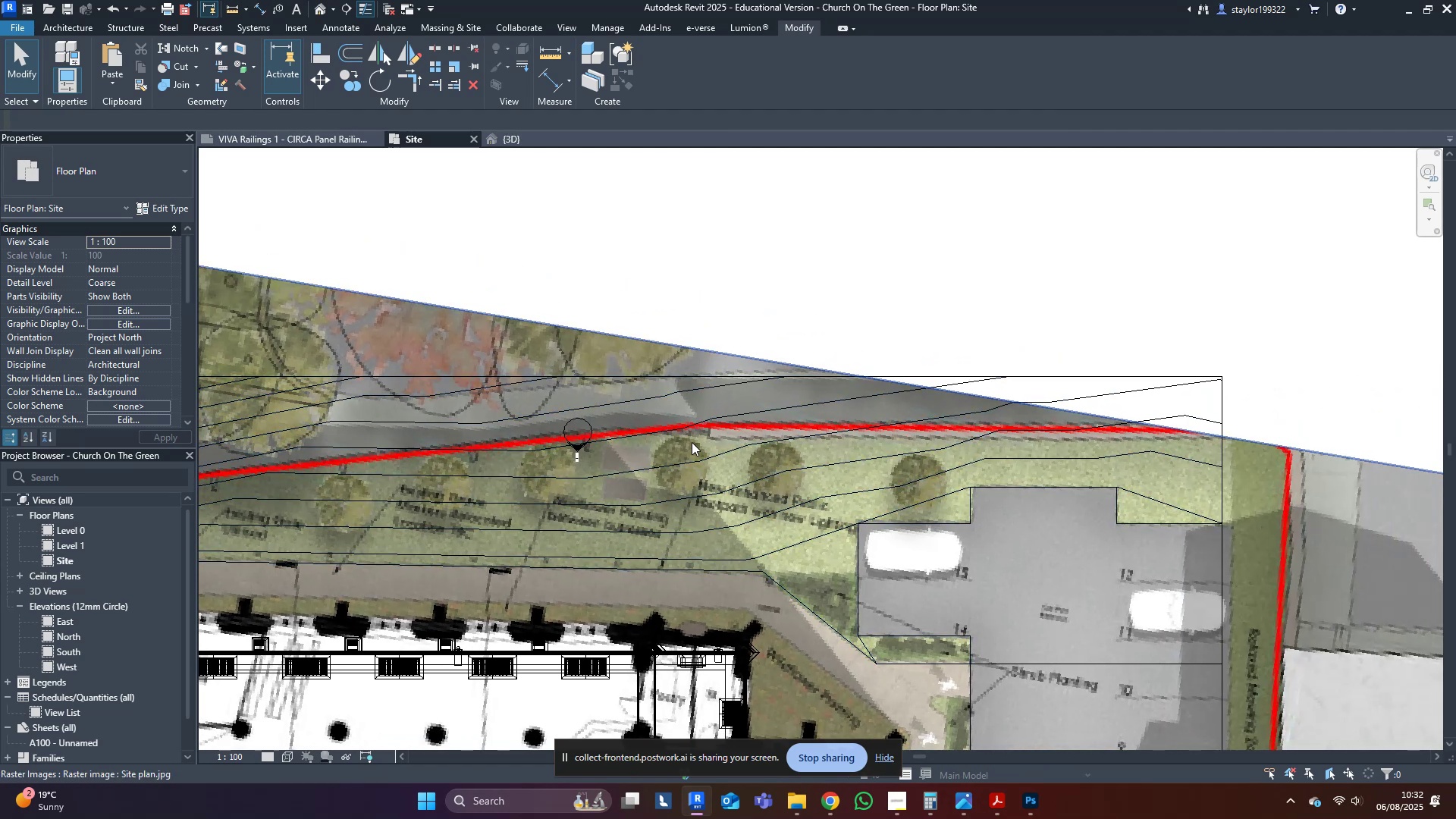 
key(Control+Z)
 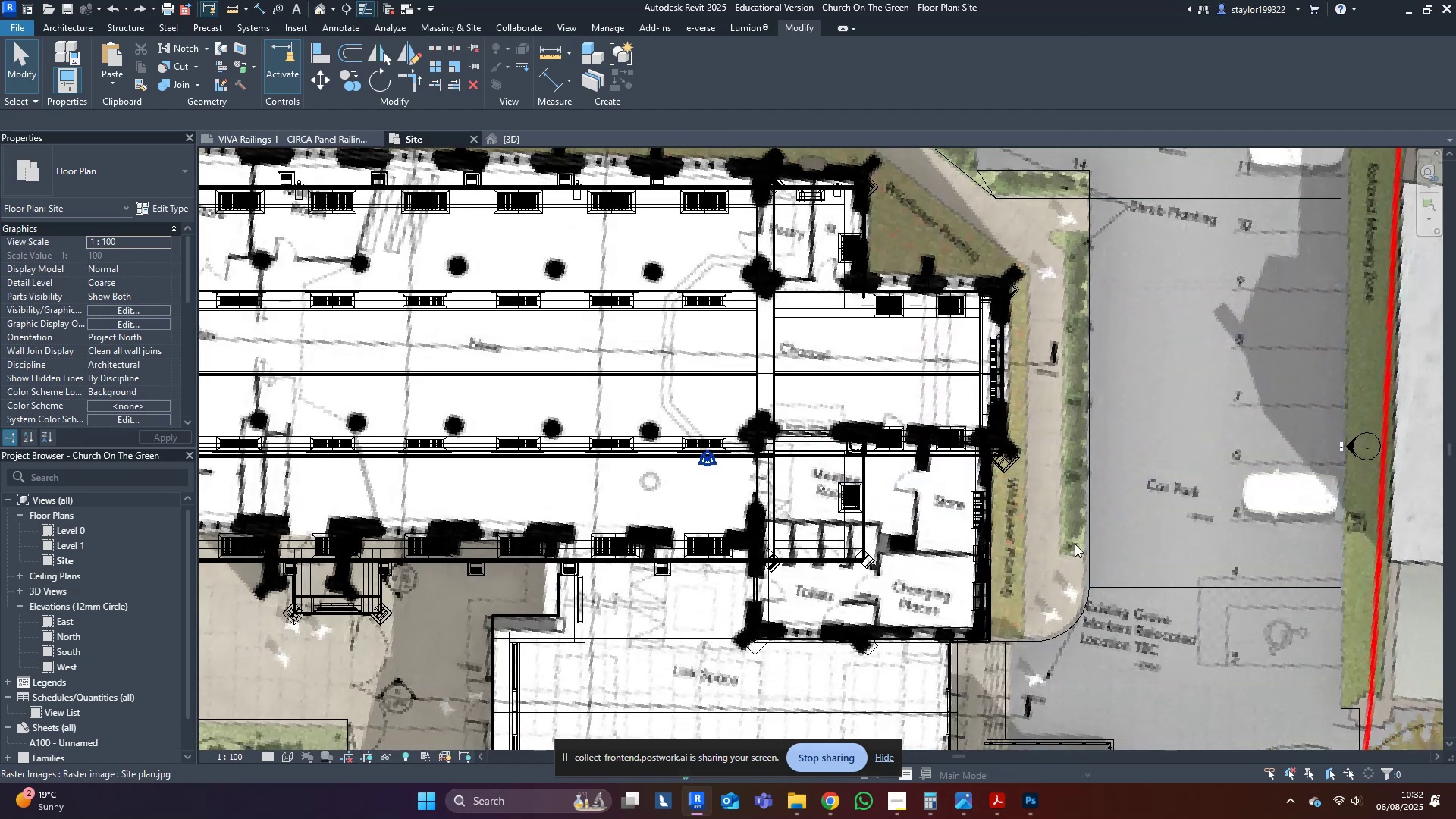 
wait(7.01)
 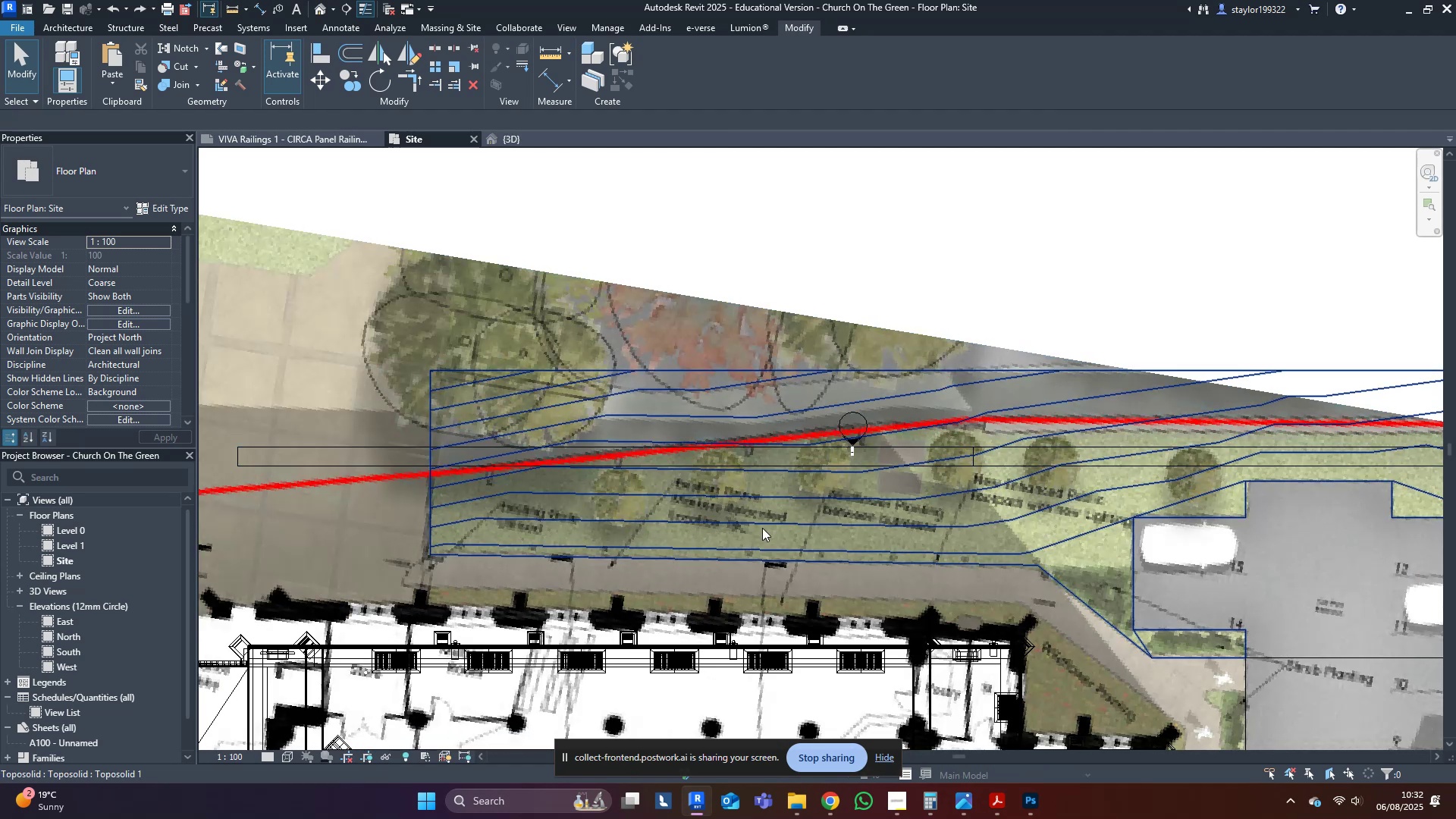 
type(sd)
 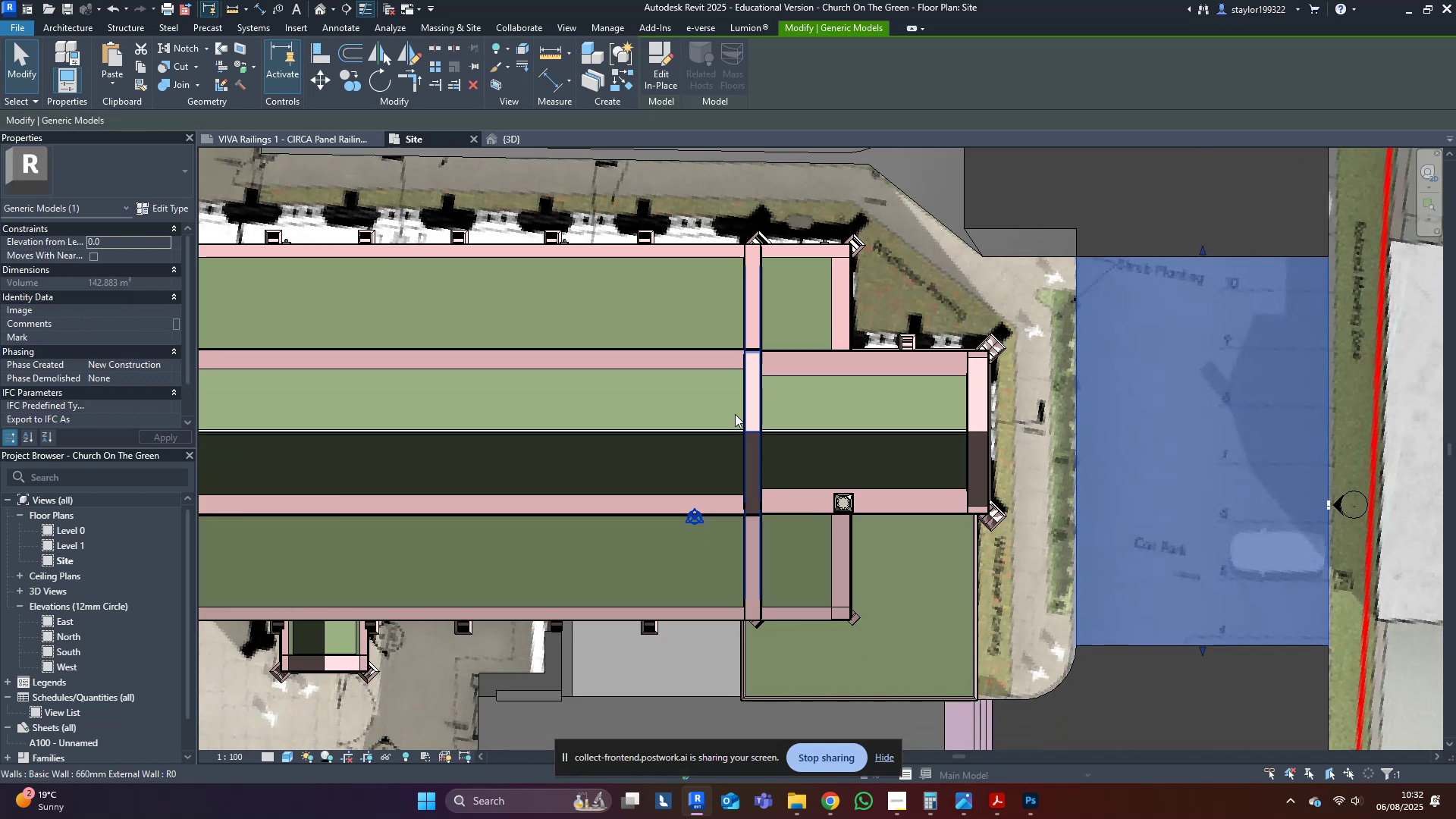 
left_click([315, 77])
 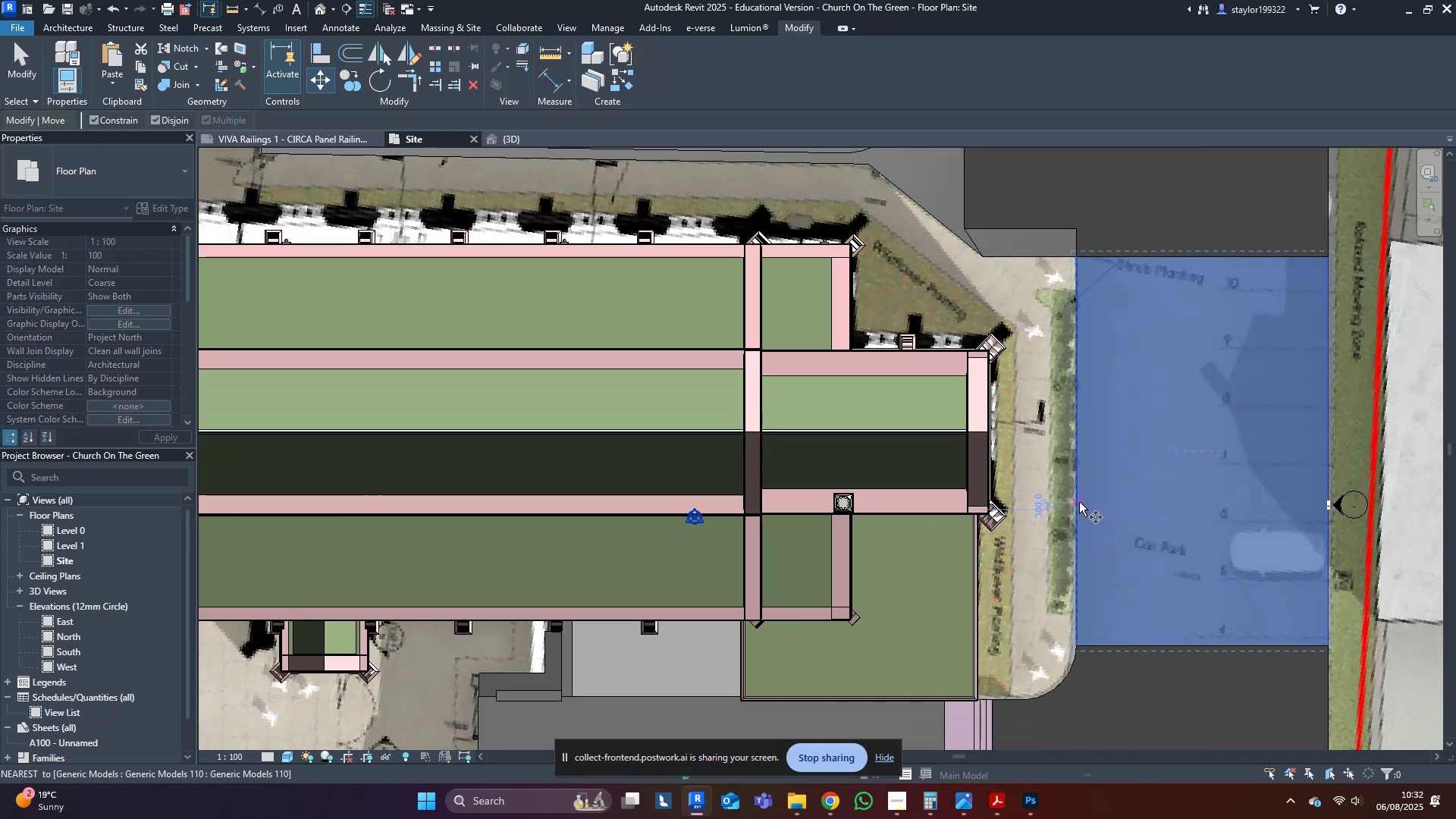 
left_click([1079, 502])
 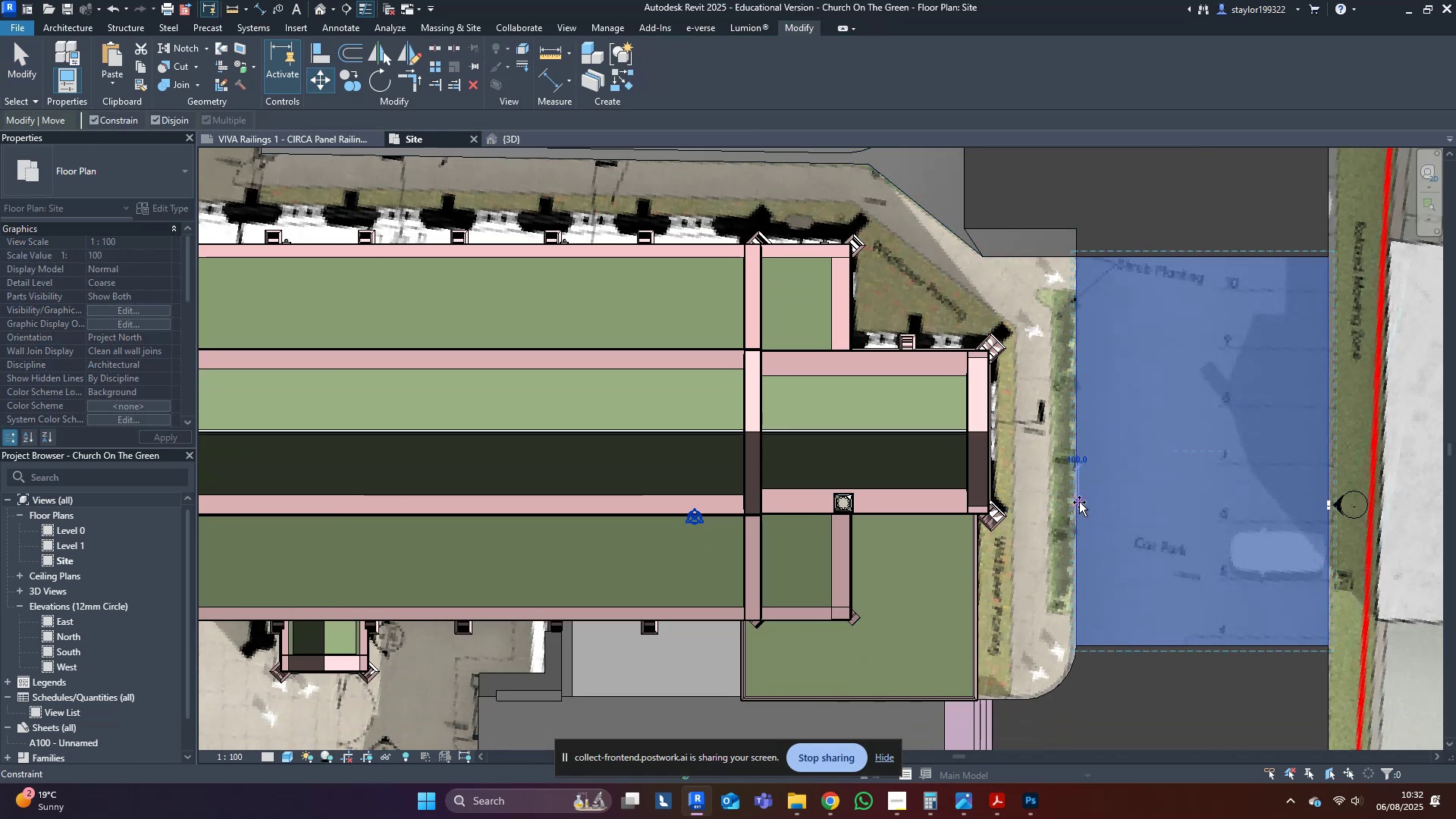 
hold_key(key=ControlLeft, duration=3.39)
 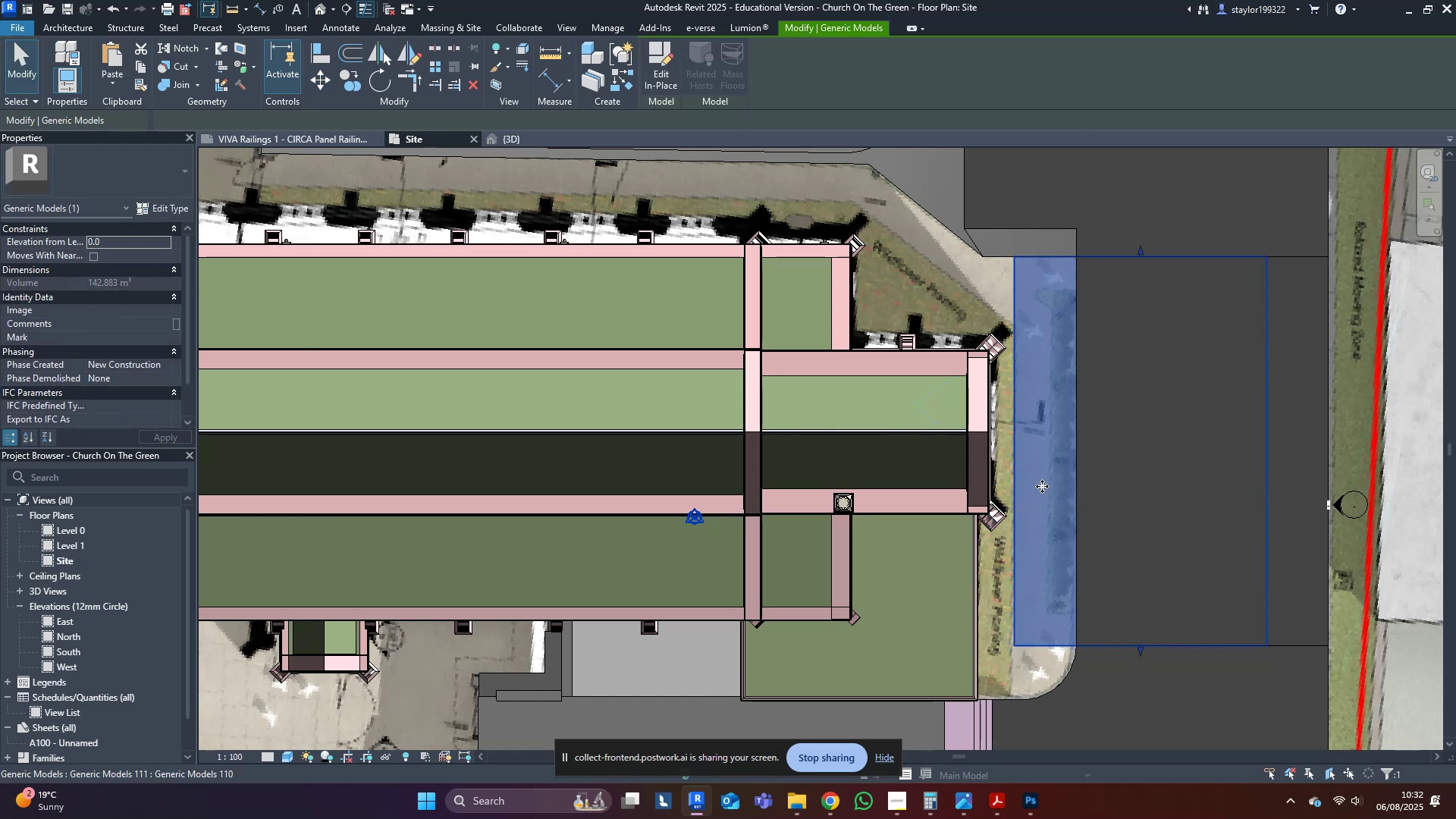 
hold_key(key=ShiftLeft, duration=1.53)
 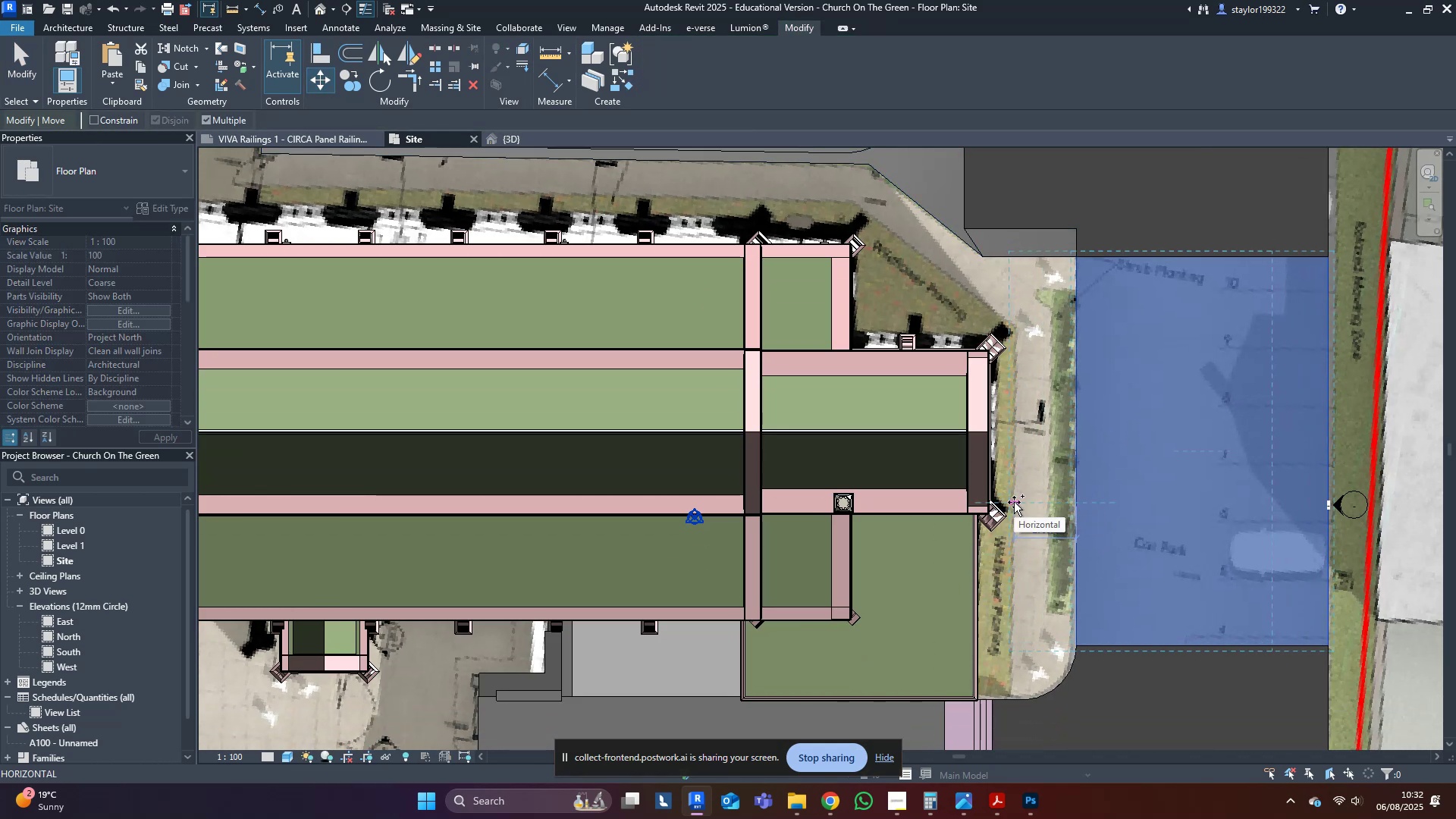 
hold_key(key=ShiftLeft, duration=1.53)
left_click([1014, 501])
 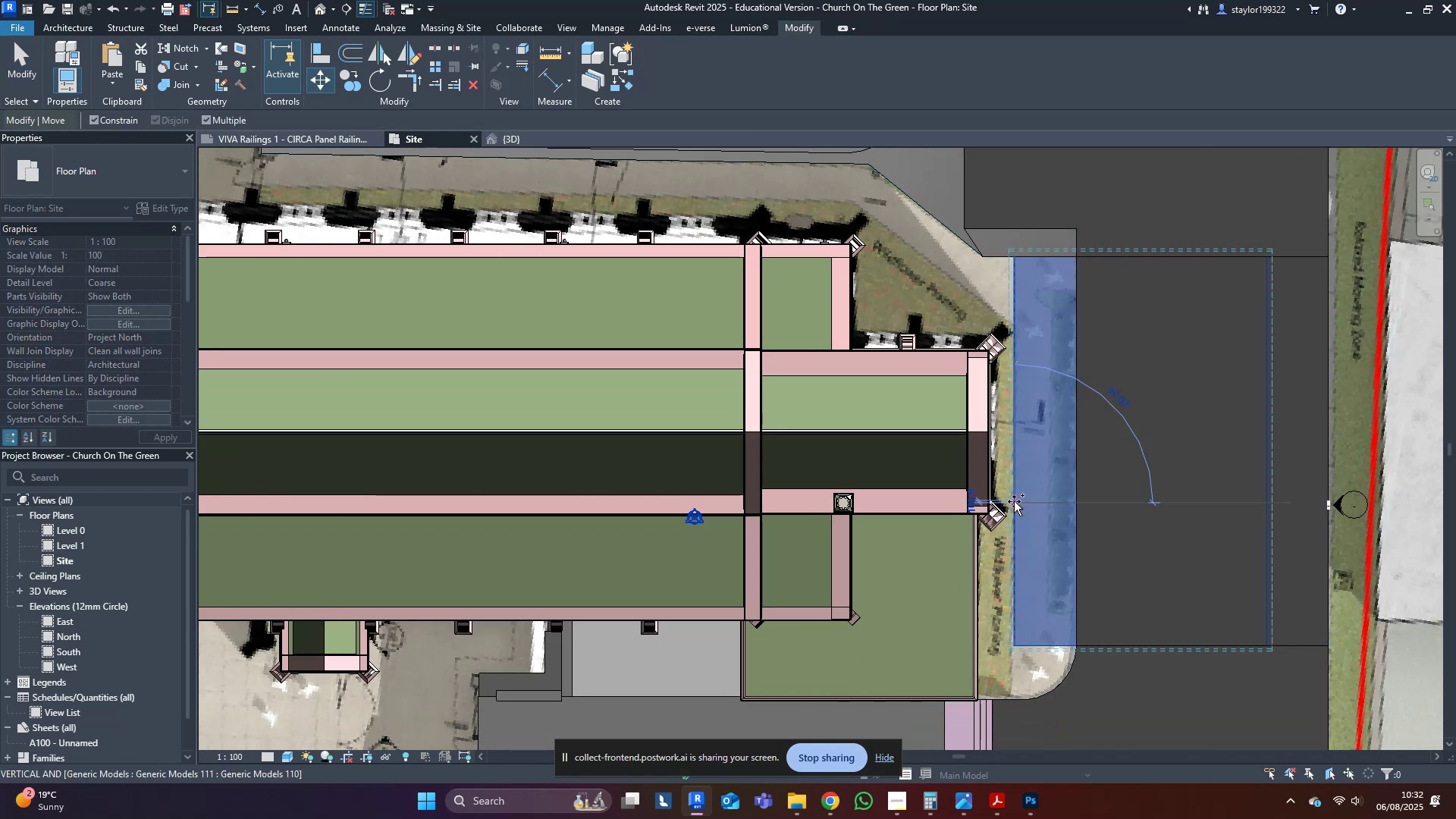 
key(Control+Shift+ShiftLeft)
 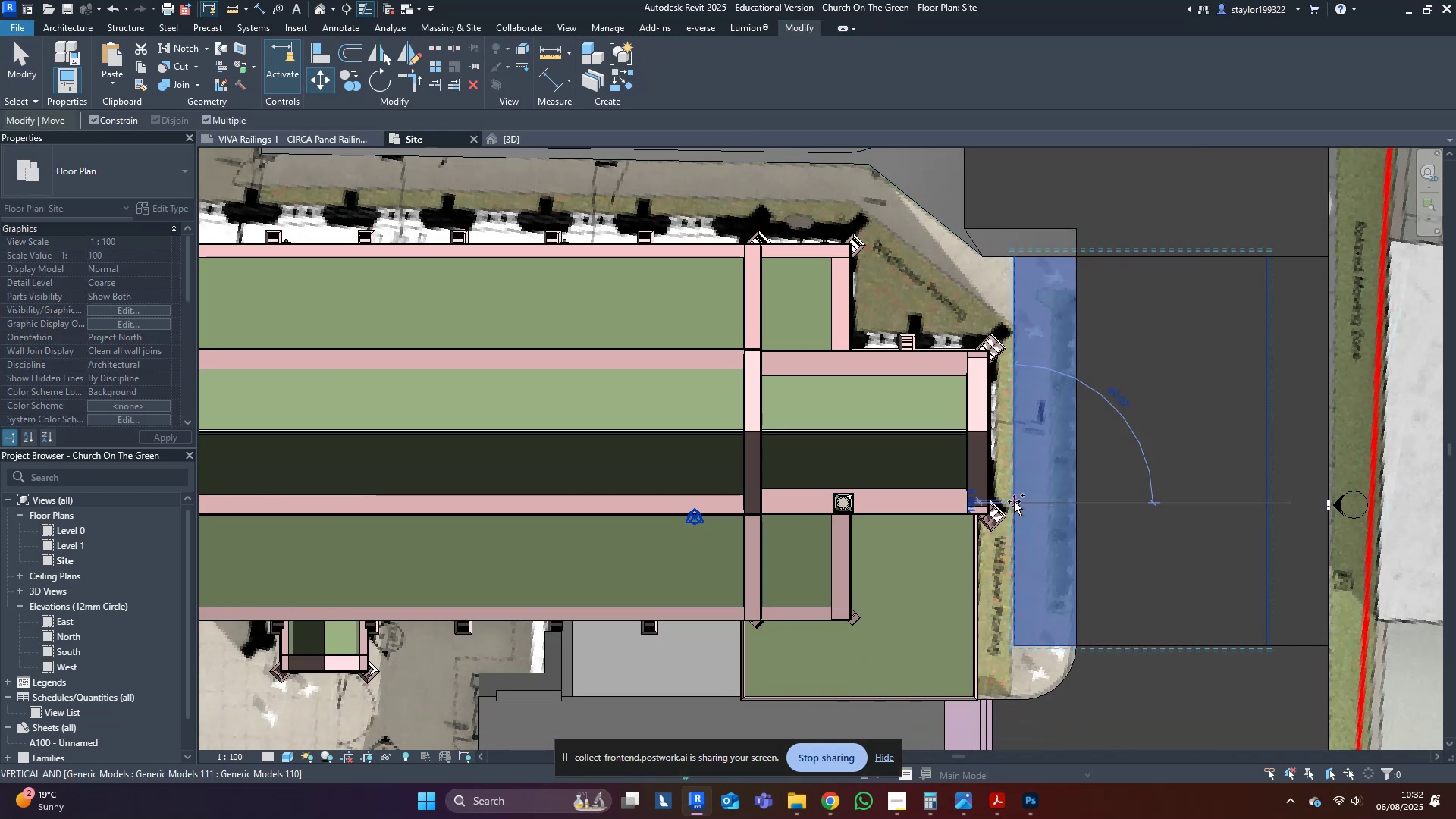 
key(Control+Shift+ShiftLeft)
 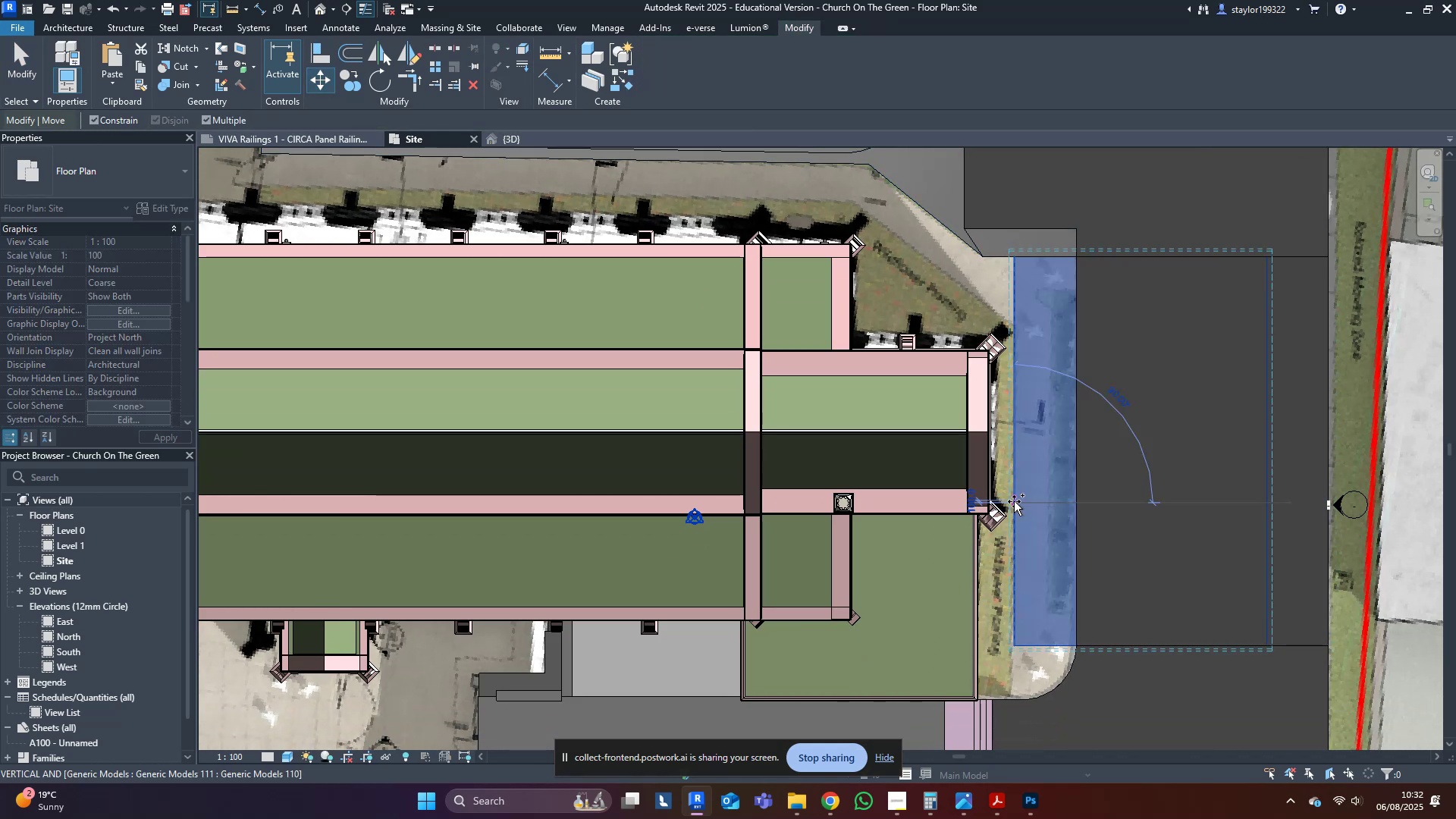 
key(Control+Shift+ShiftLeft)
 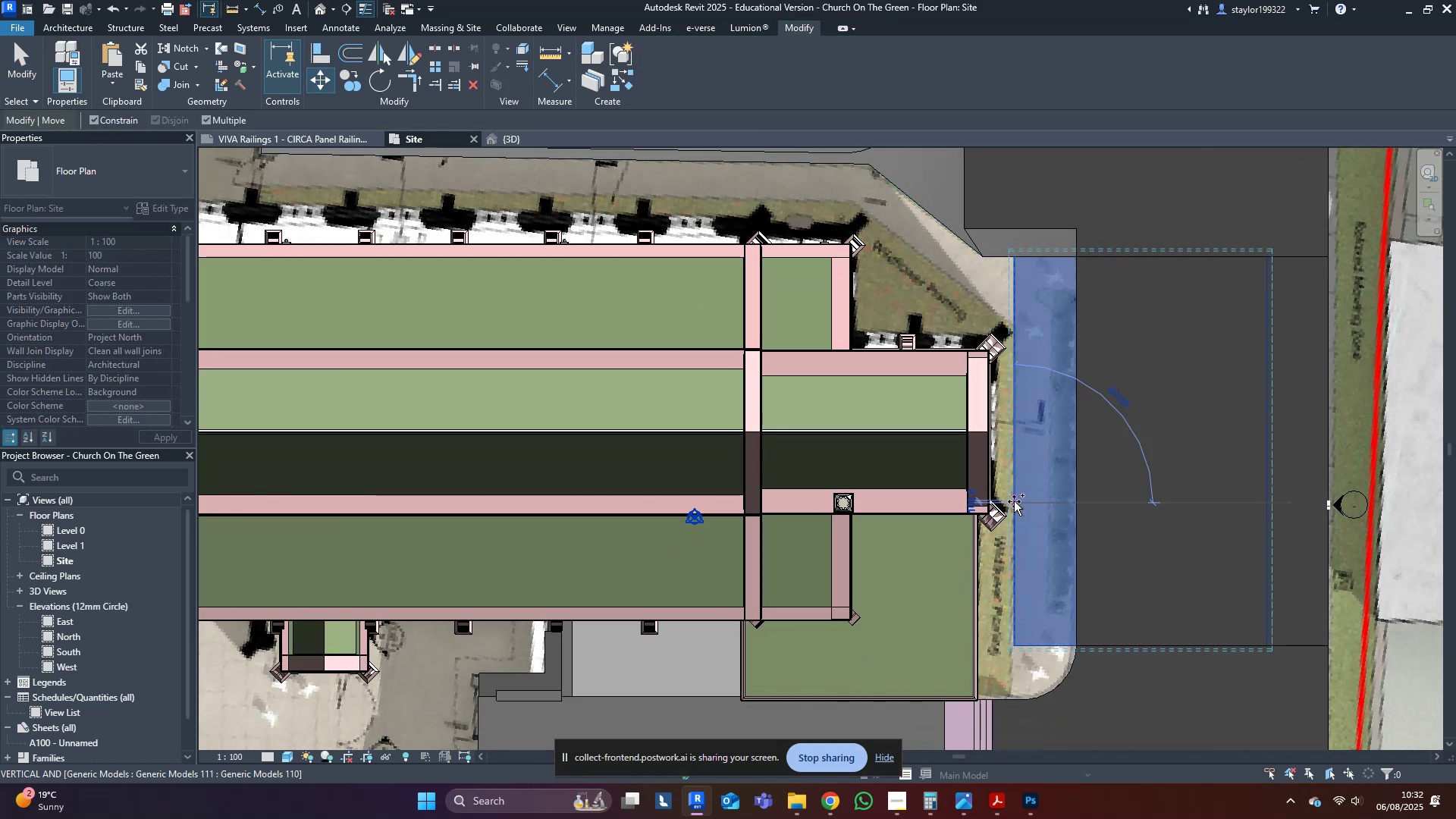 
key(Control+Shift+ShiftLeft)
 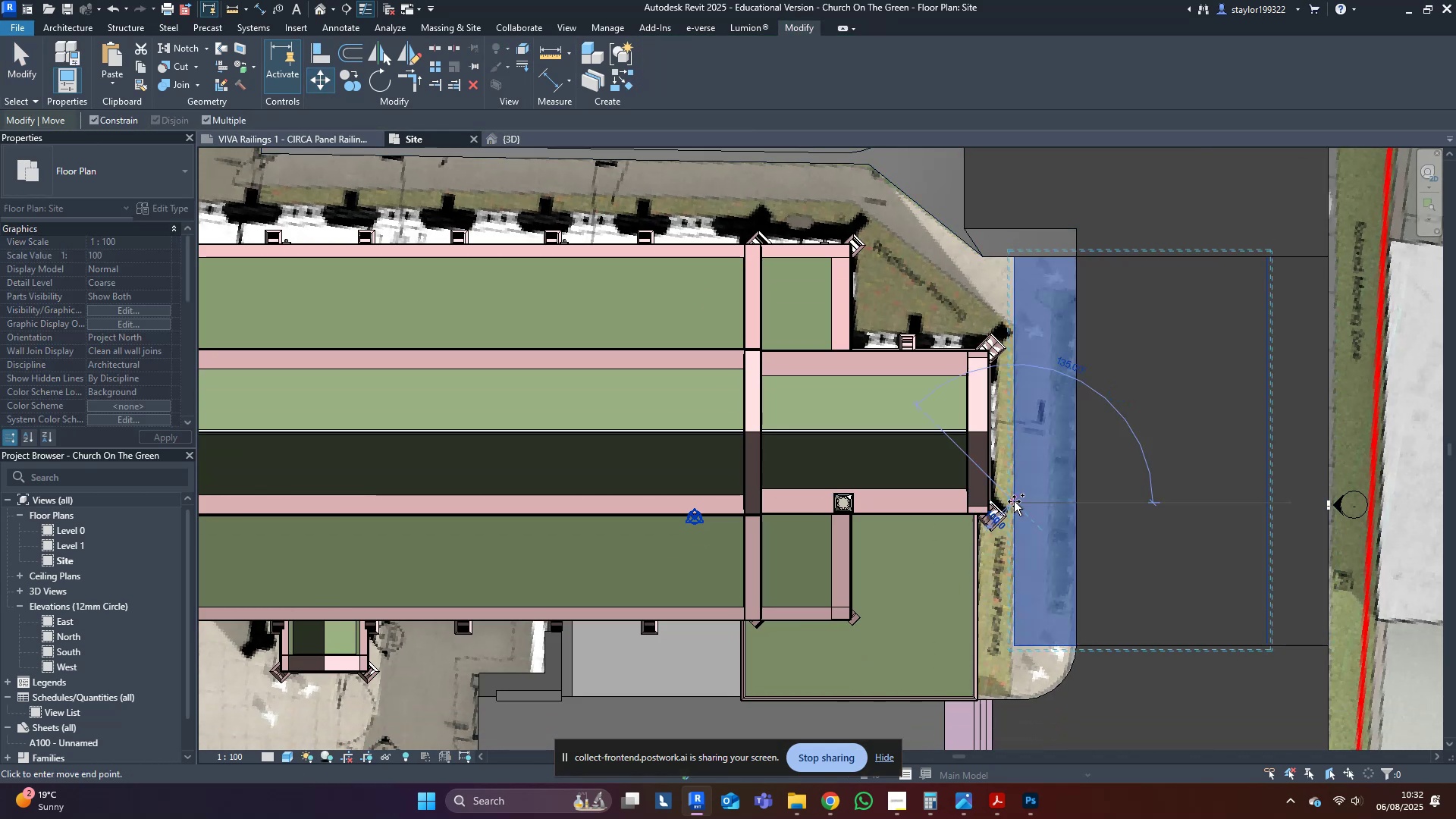 
key(Control+Shift+ShiftLeft)
 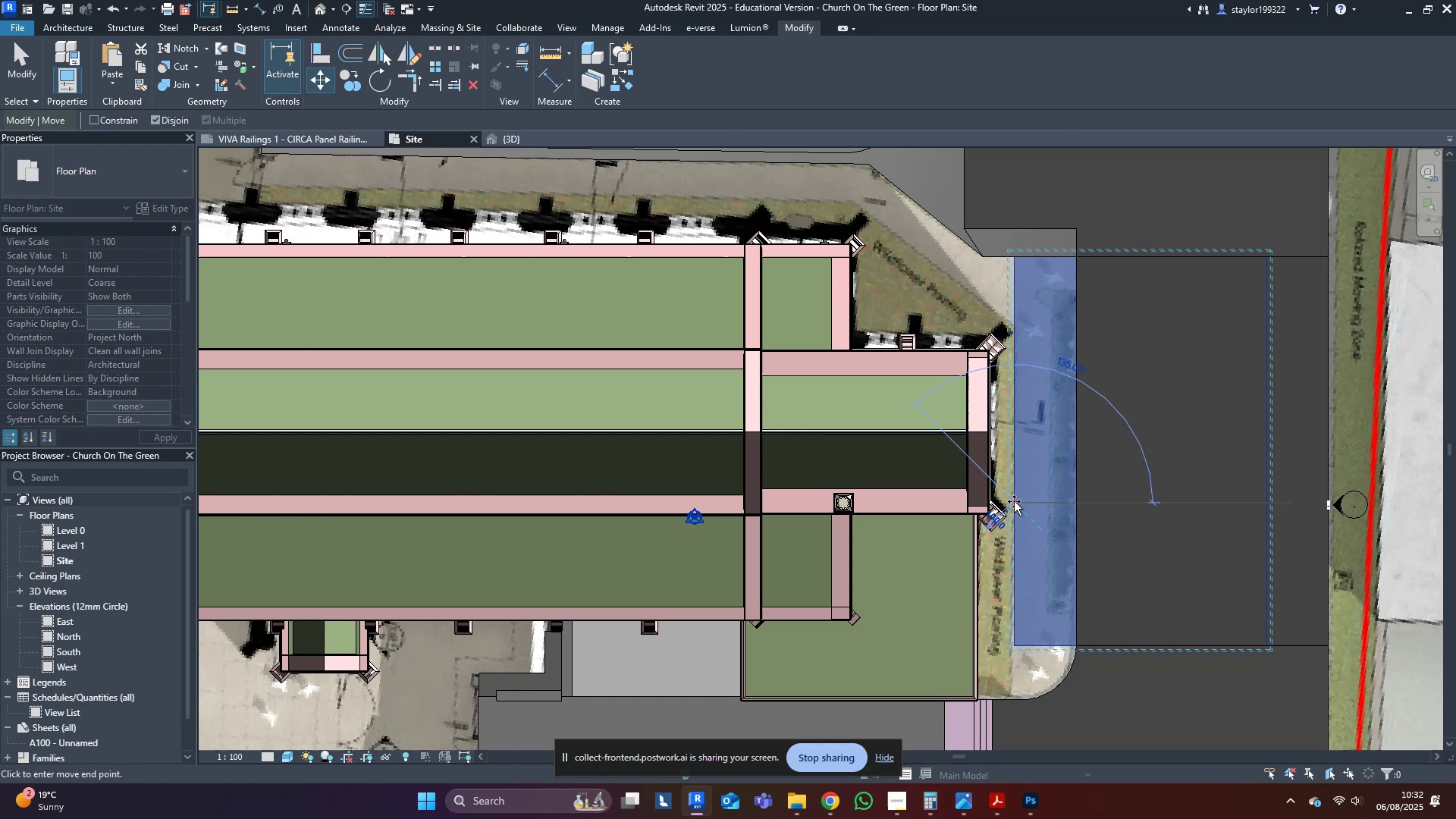 
key(Escape)
 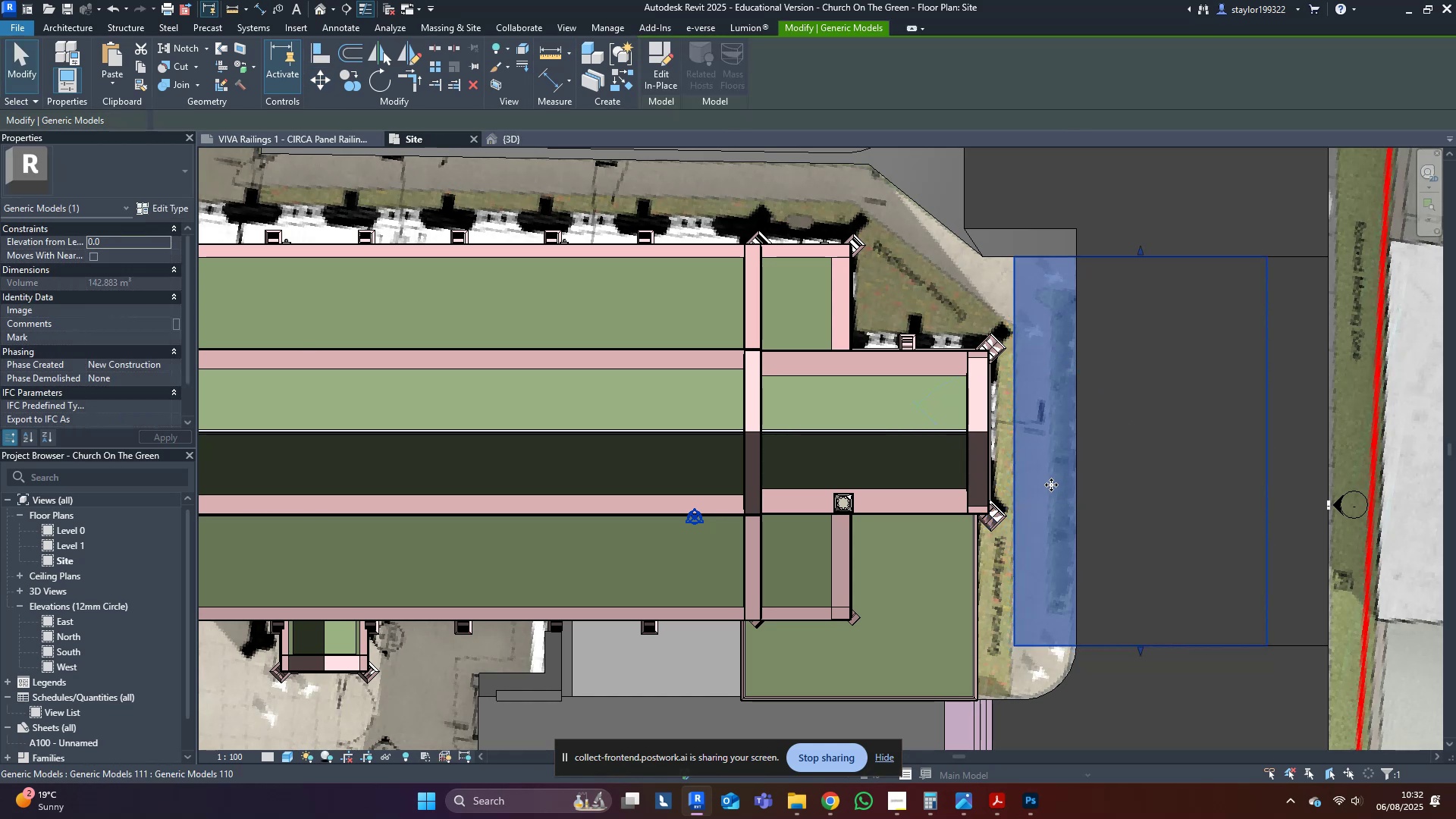 
left_click([1053, 485])
 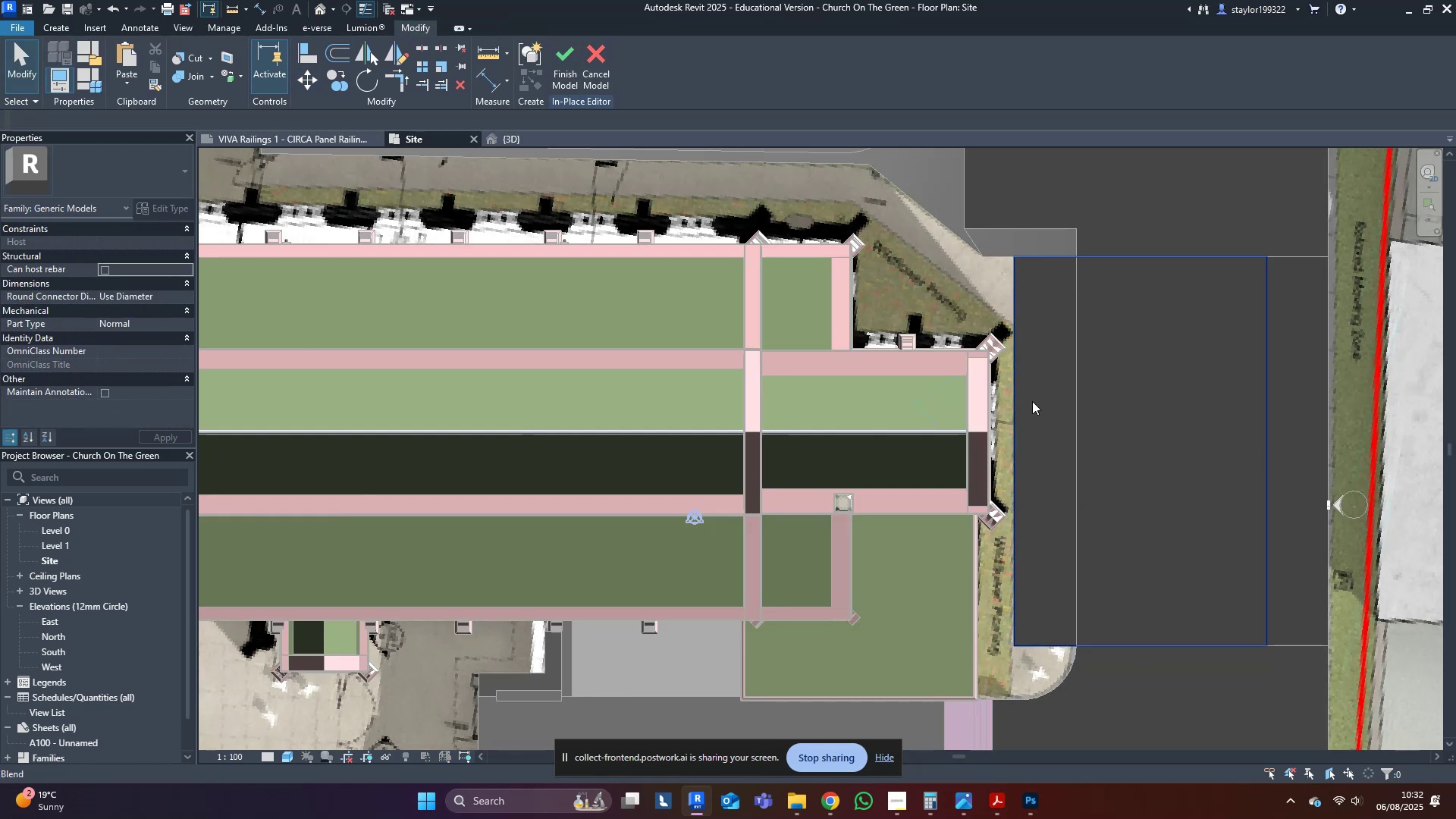 
left_click([1028, 398])
 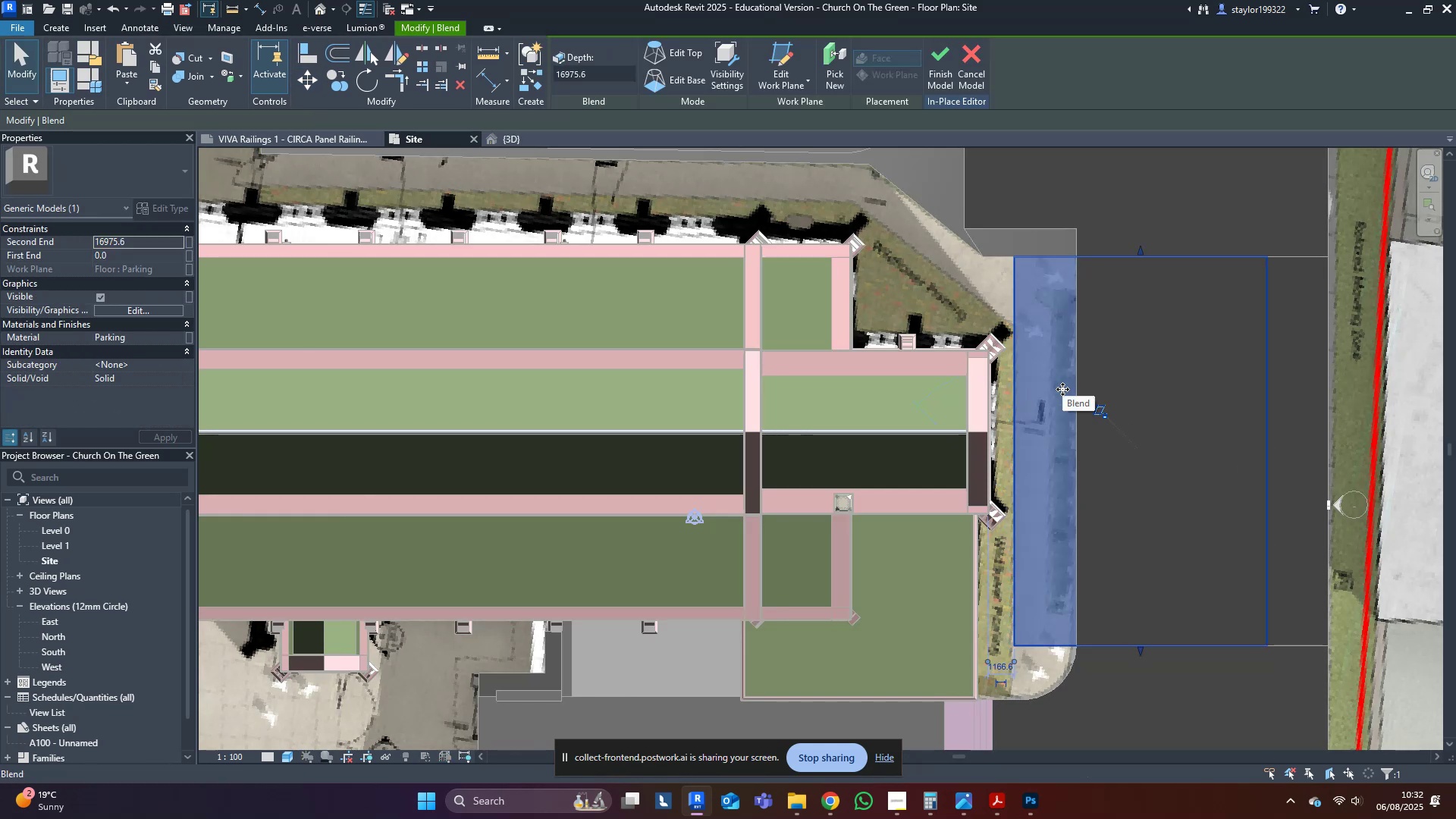 
double_click([1062, 389])
 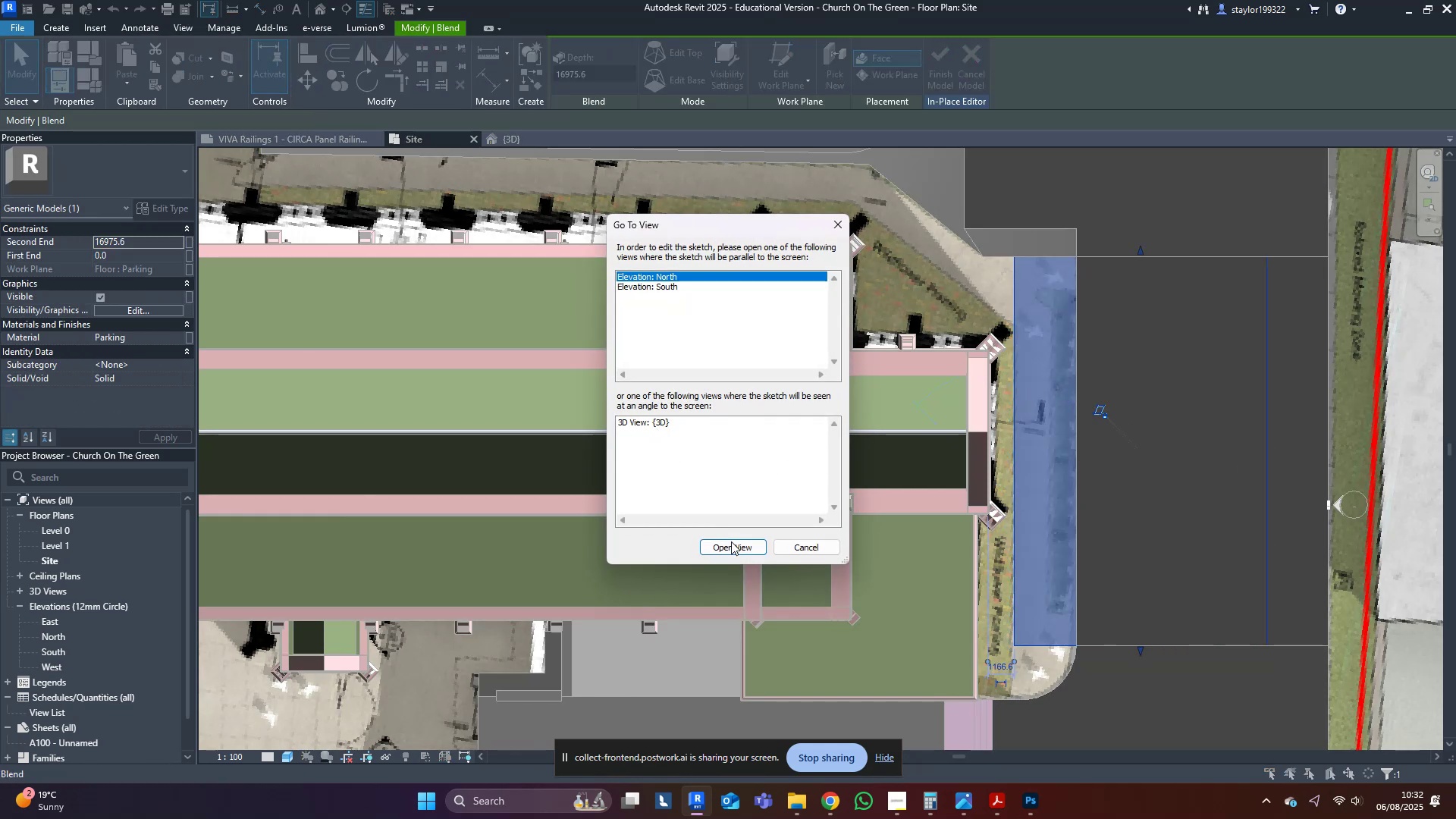 
left_click([651, 425])
 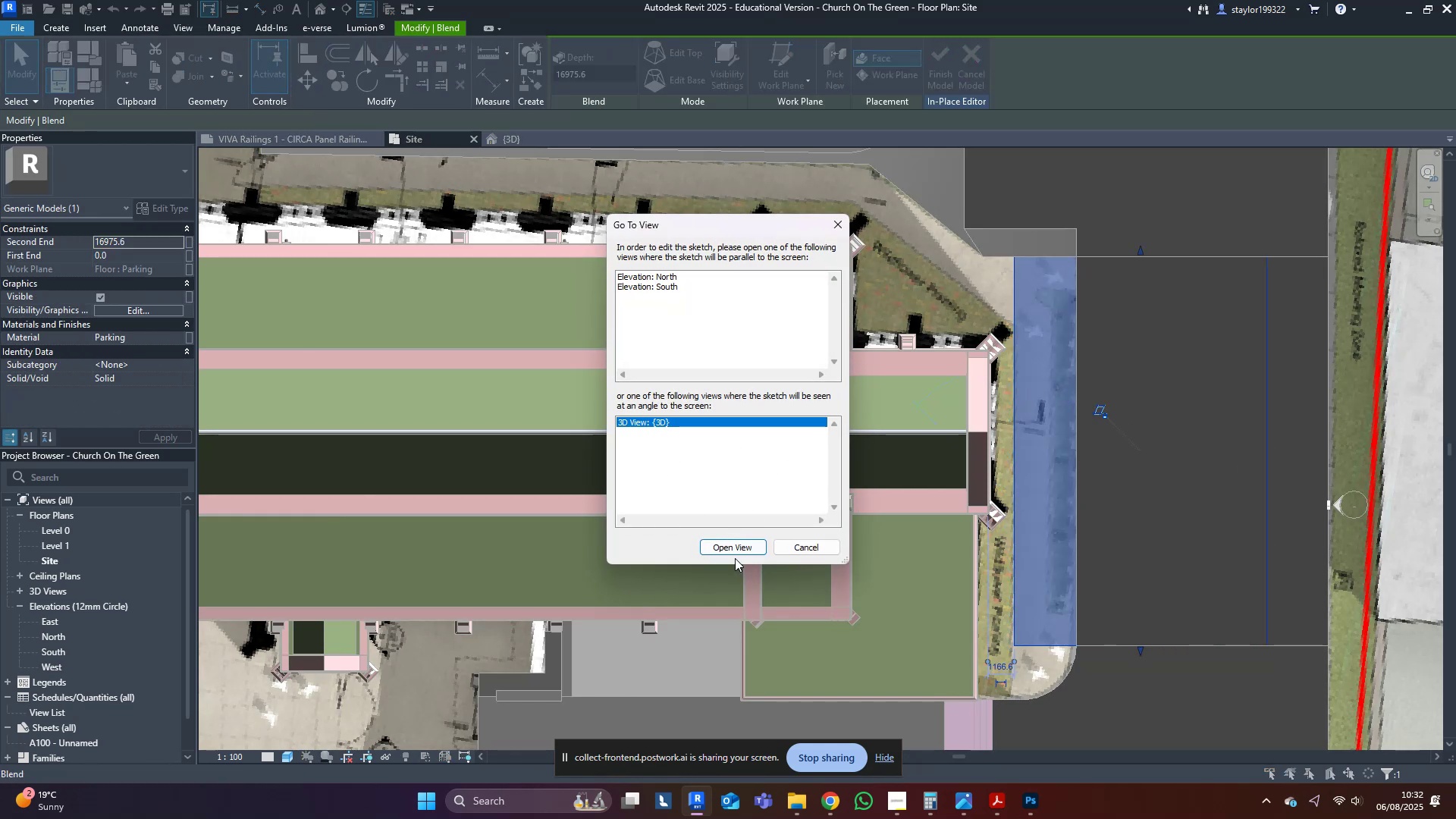 
left_click([735, 548])
 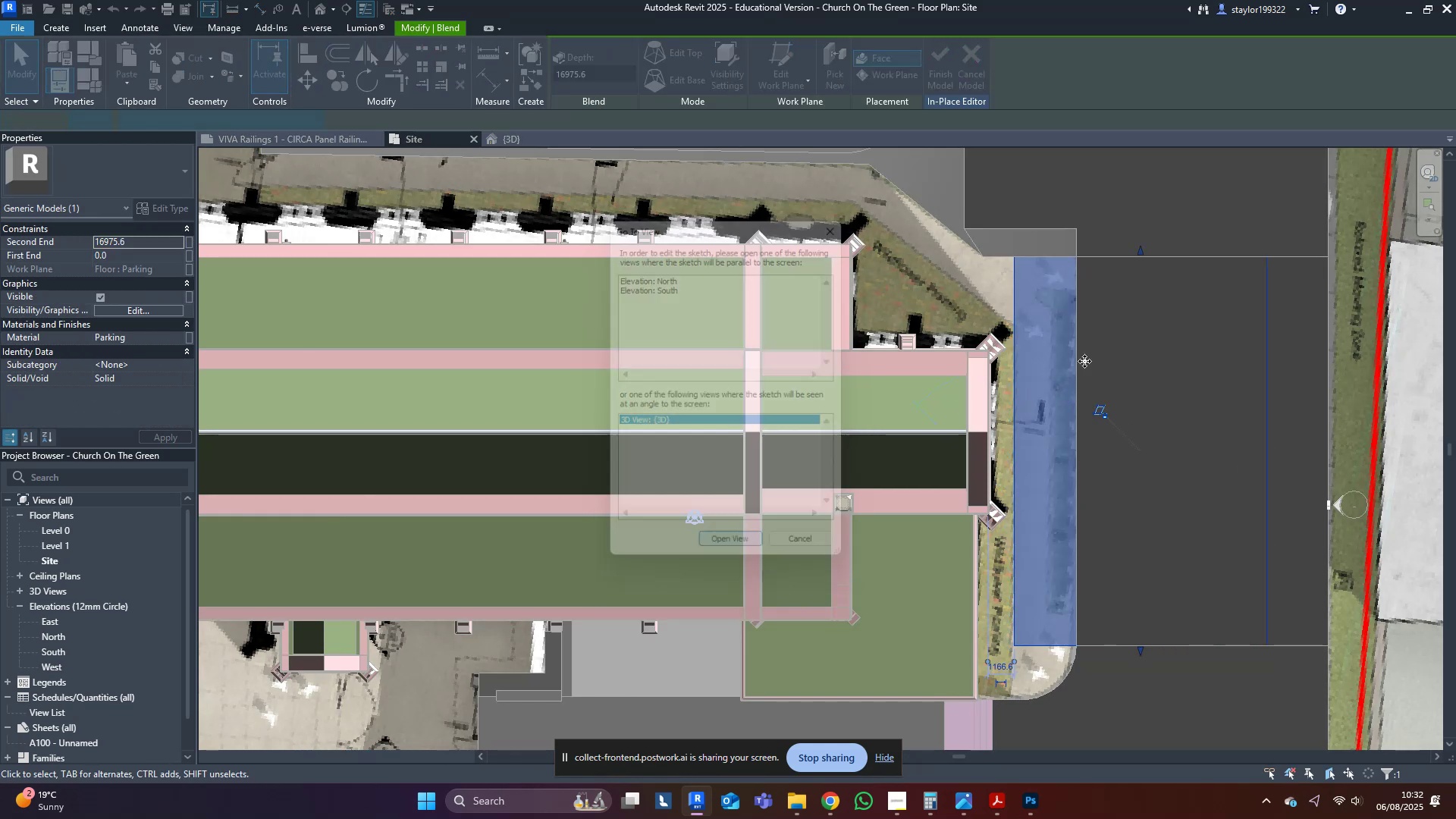 
middle_click([1084, 363])
 